 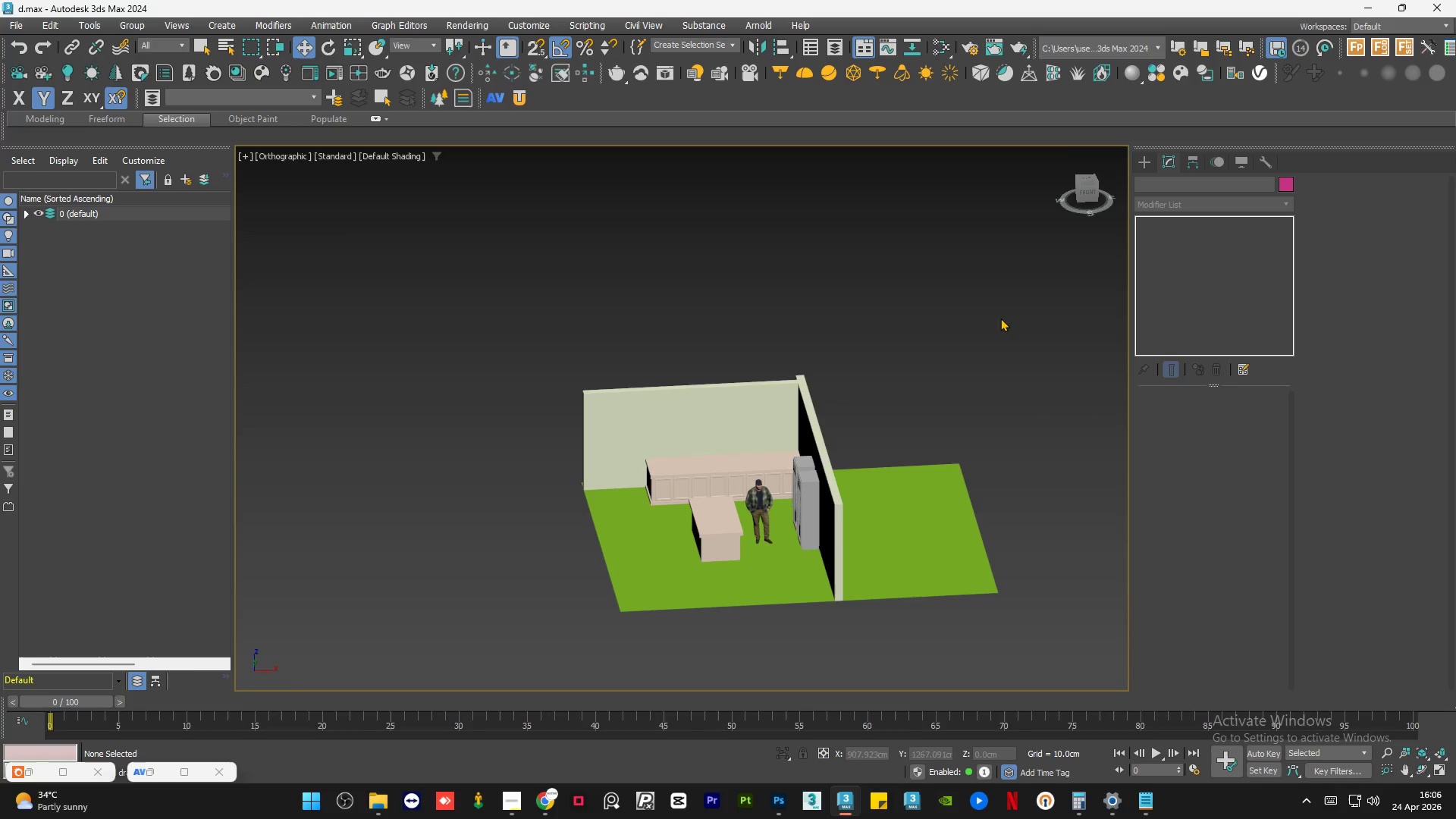 
left_click([1086, 190])
 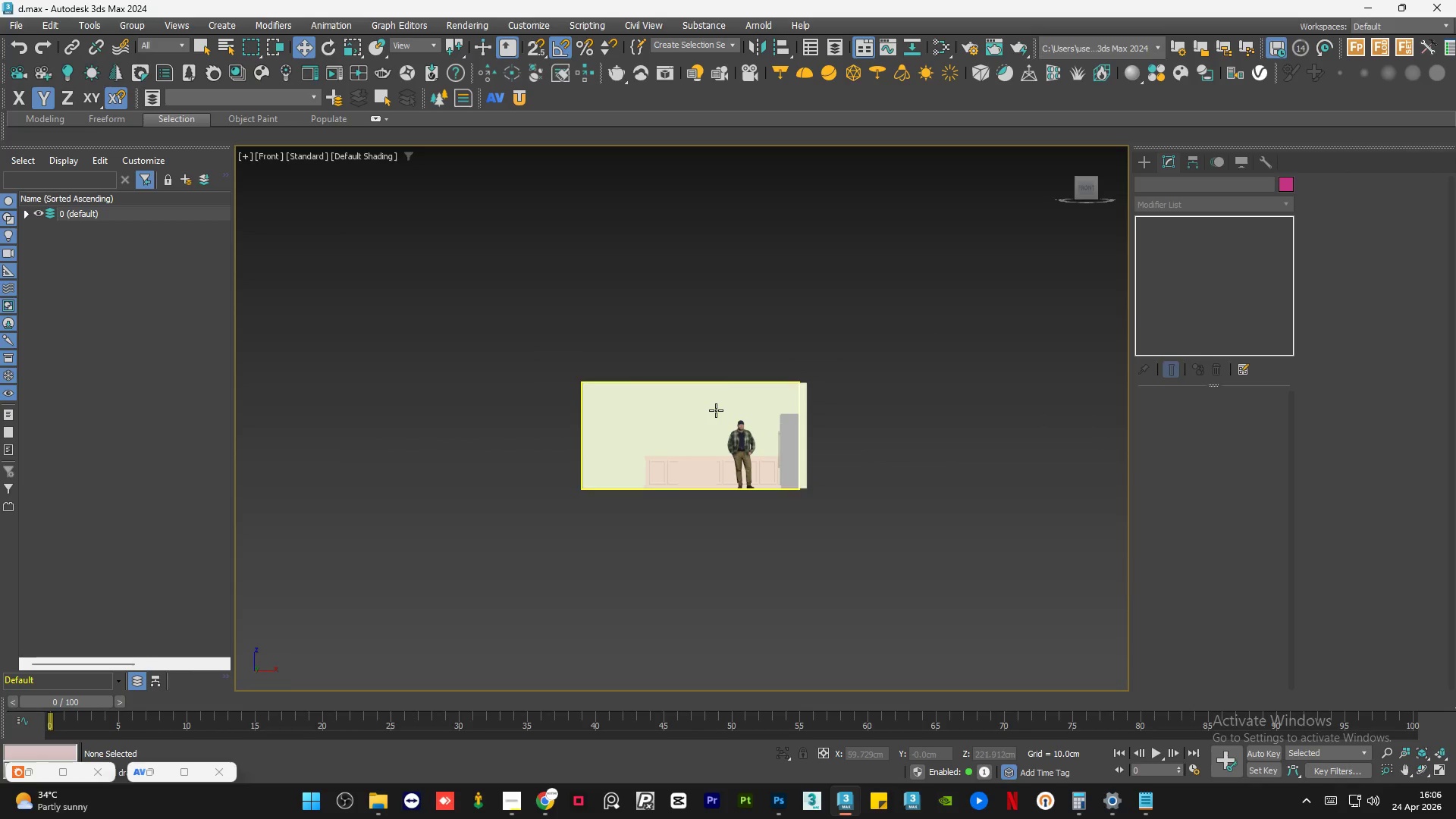 
key(F4)
 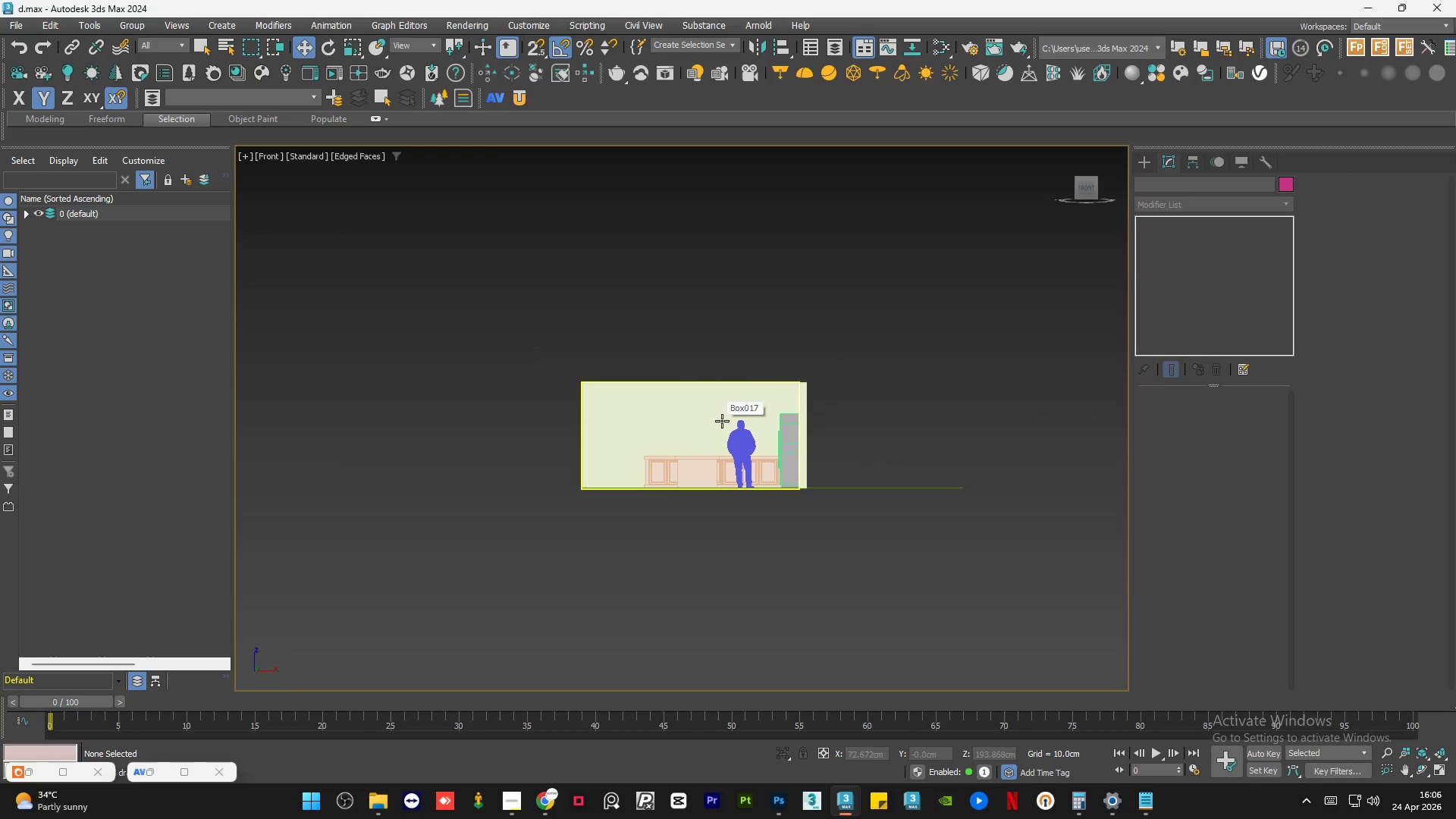 
hold_key(key=AltLeft, duration=0.73)
 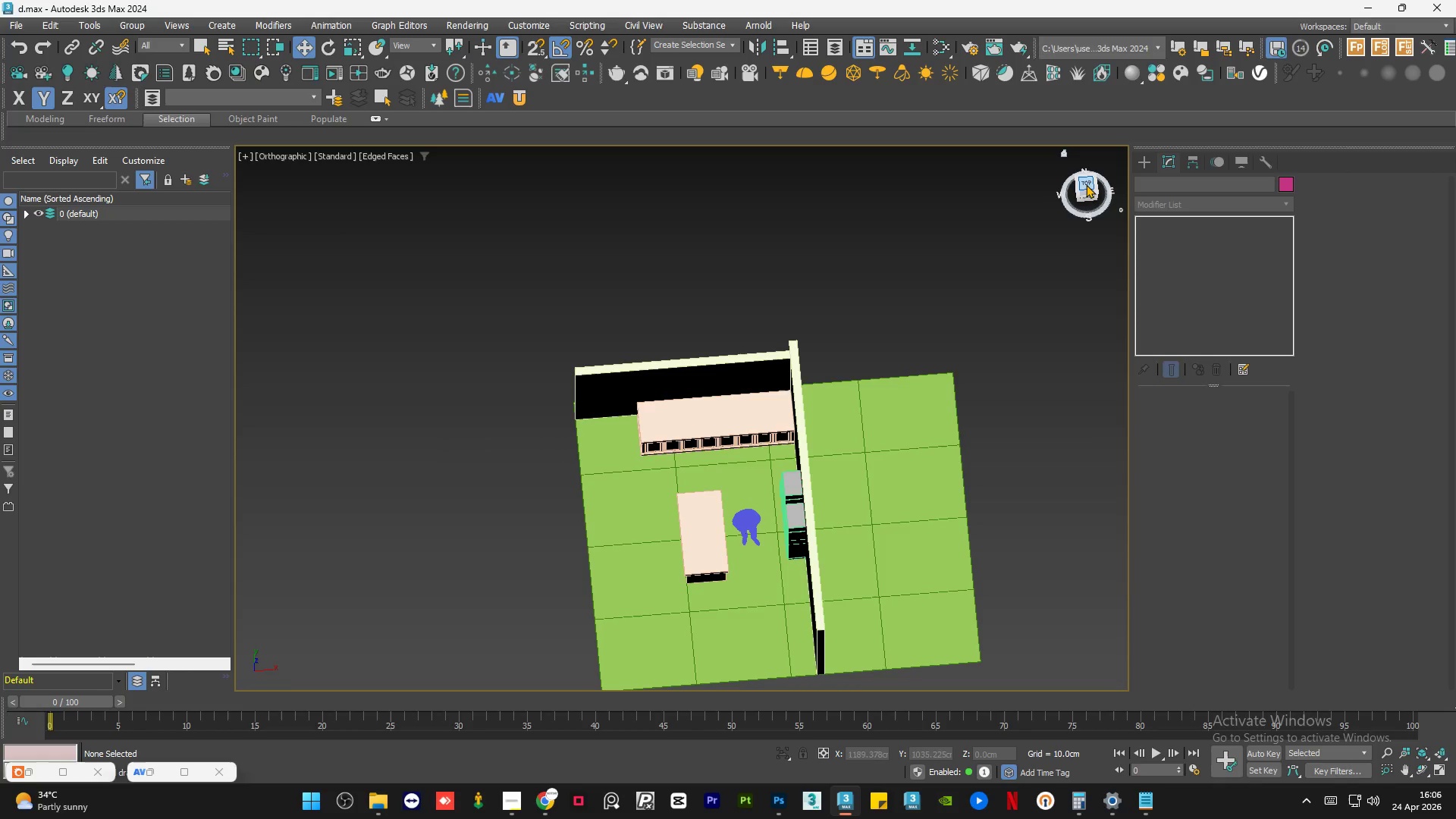 
left_click([1087, 184])
 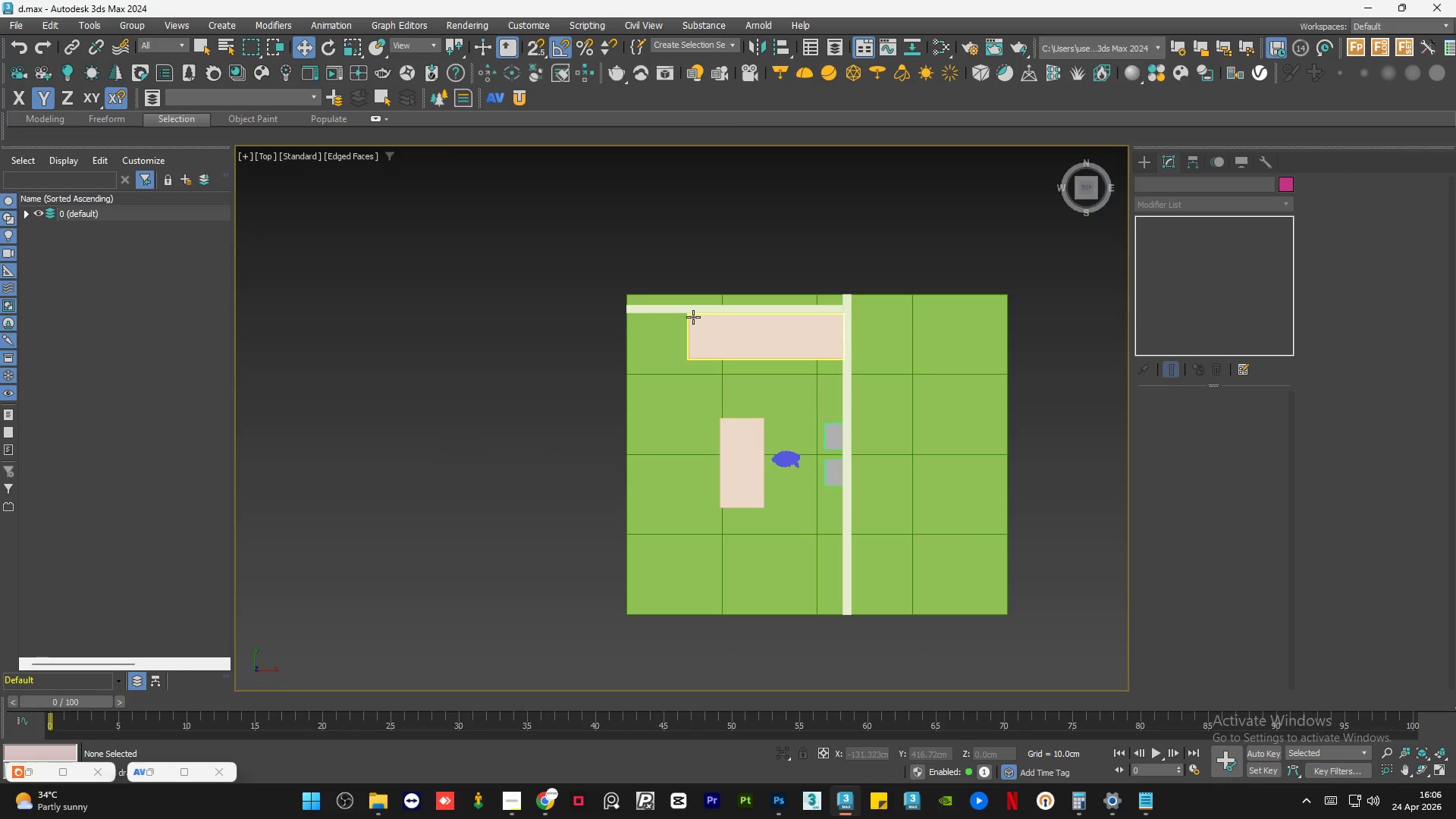 
left_click([696, 310])
 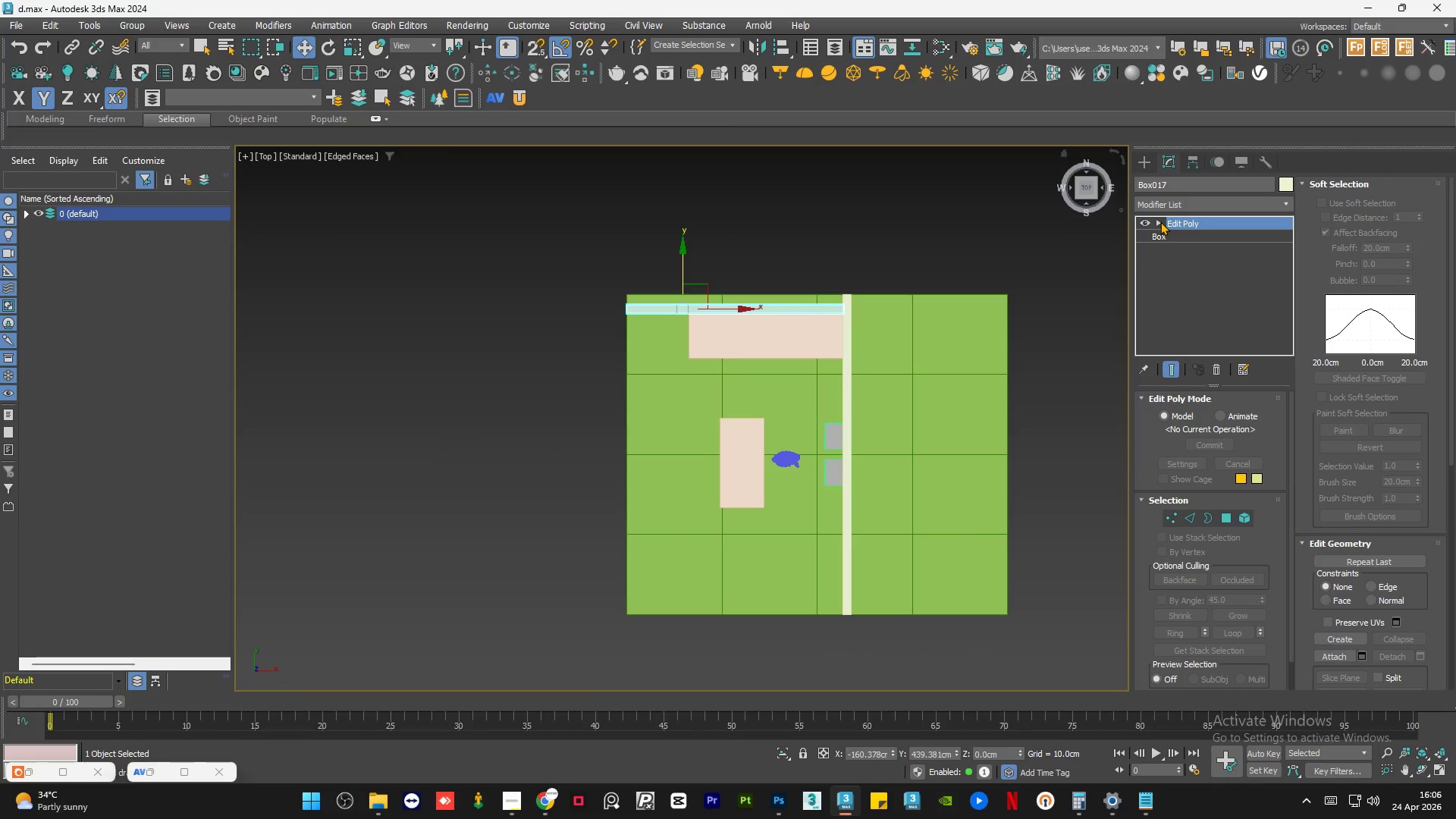 
double_click([1177, 237])
 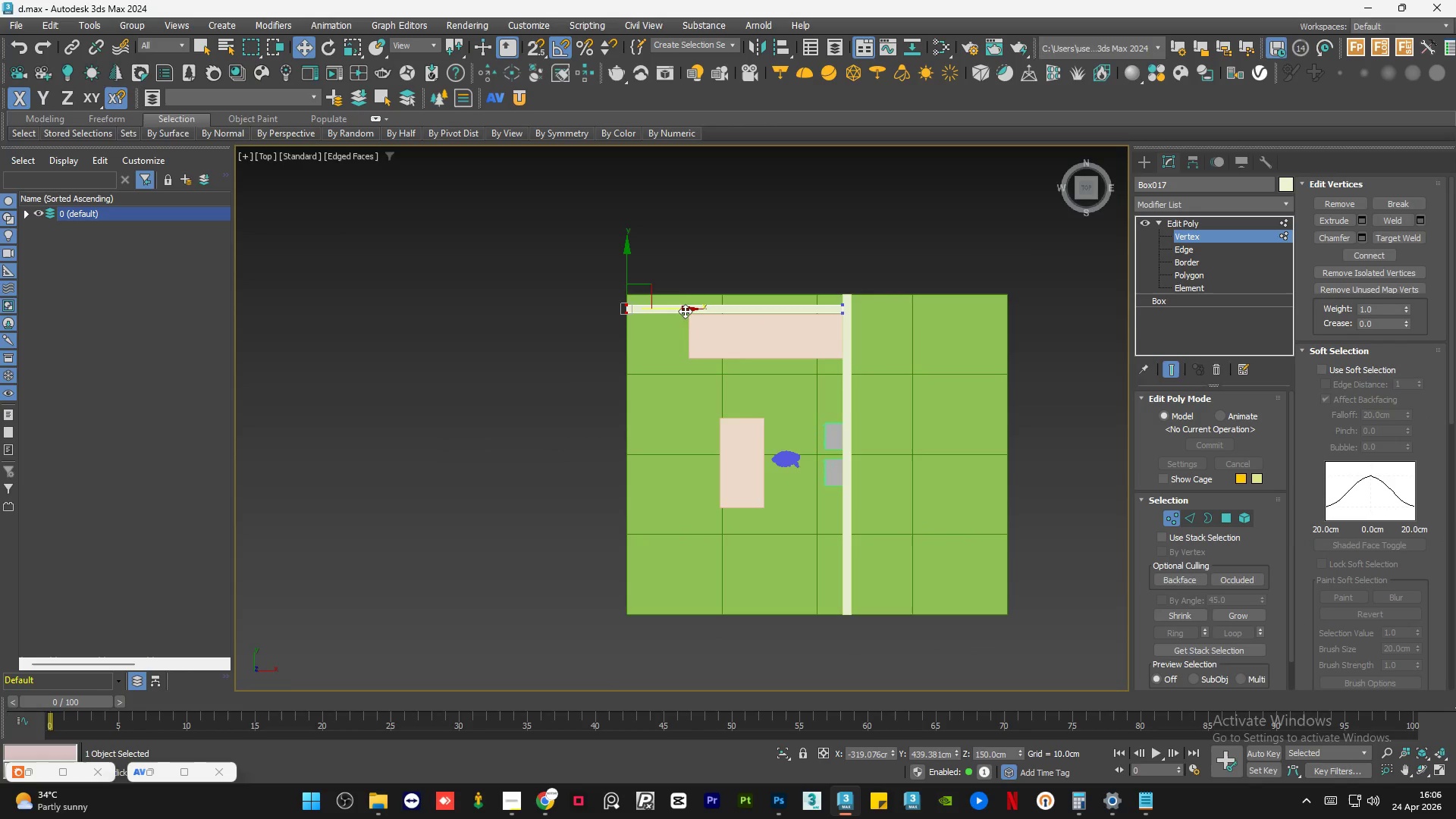 
left_click_drag(start_coordinate=[665, 282], to_coordinate=[602, 350])
 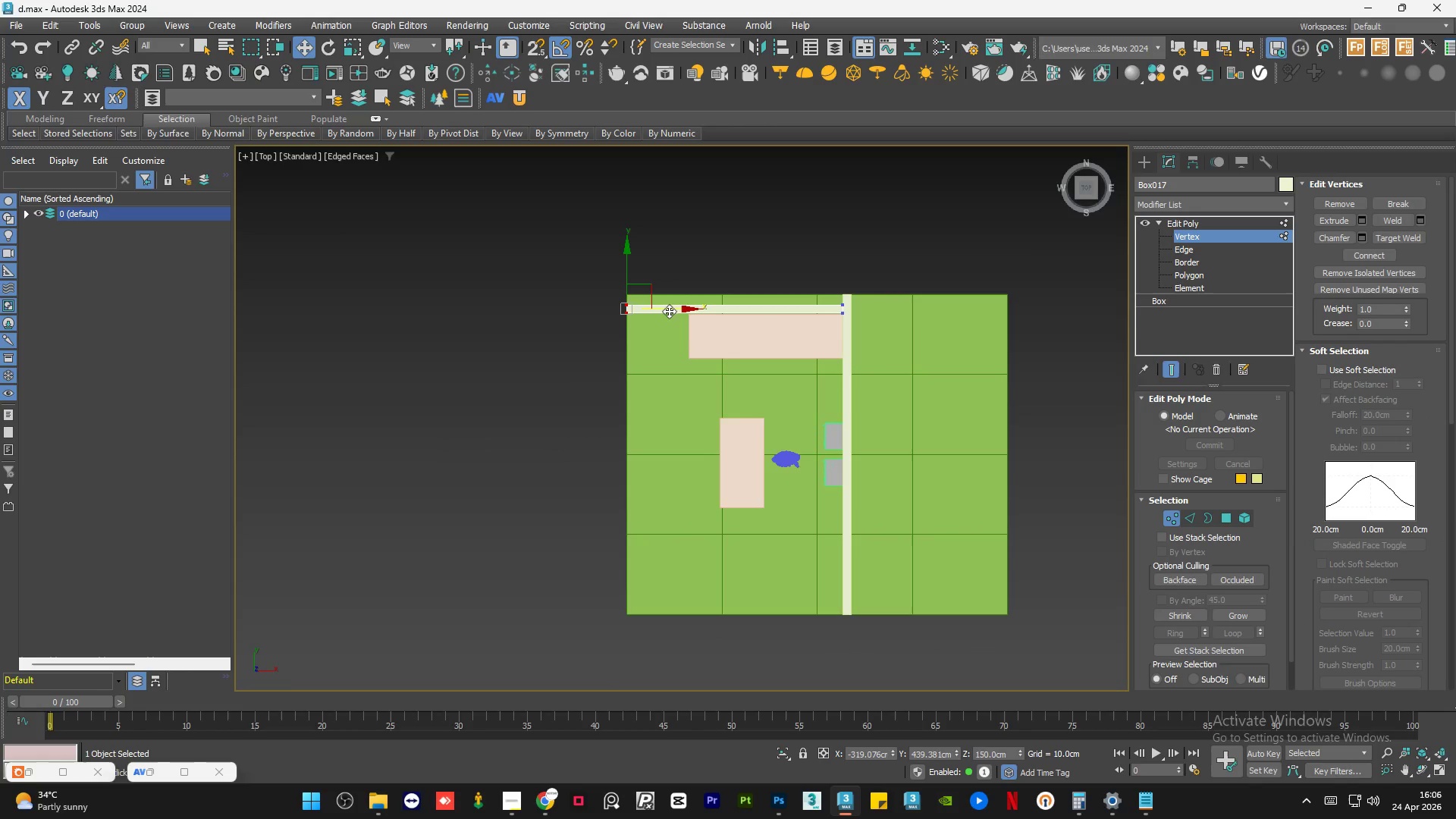 
left_click_drag(start_coordinate=[669, 310], to_coordinate=[648, 310])
 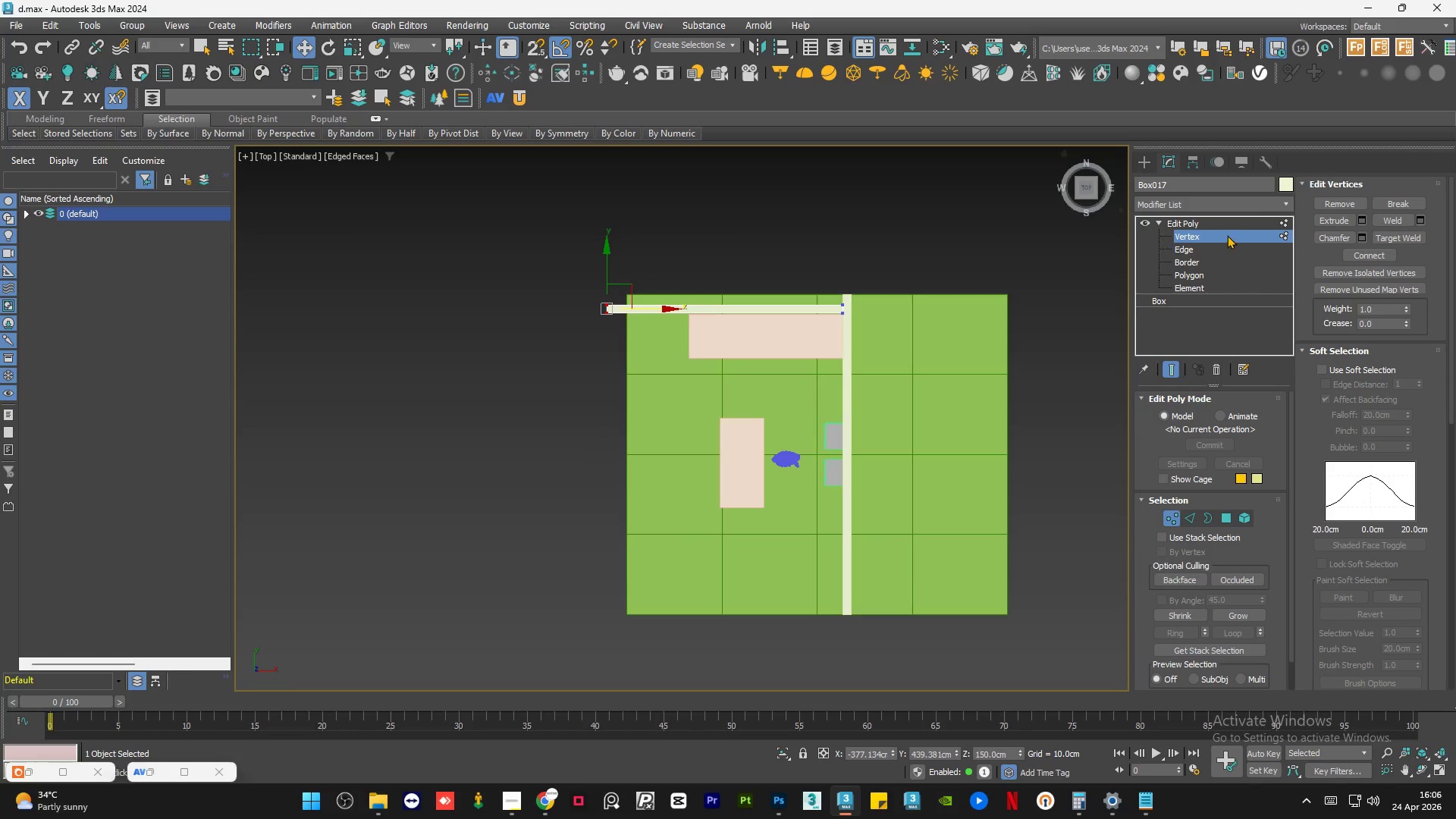 
left_click([1213, 219])
 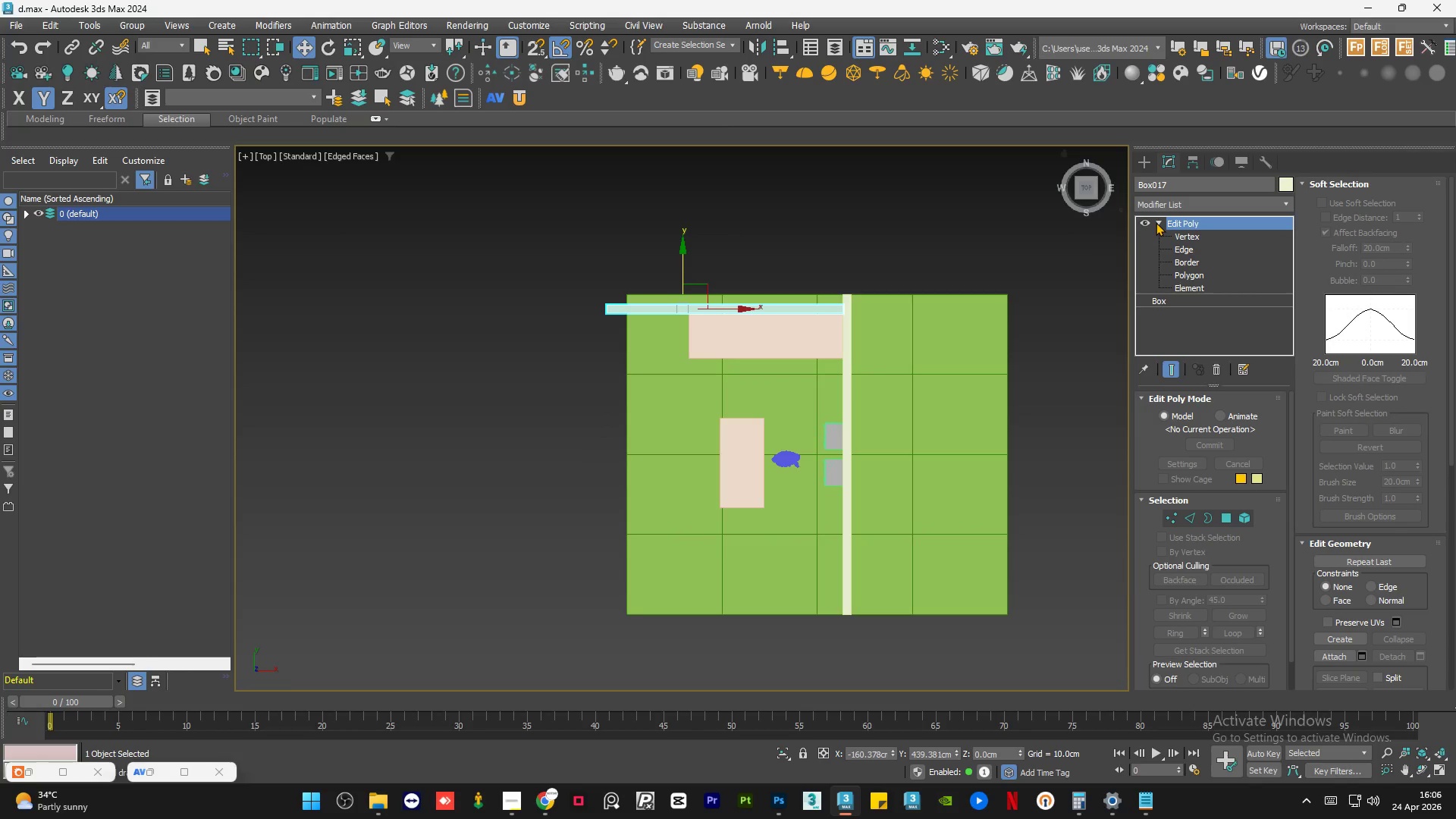 
left_click([1156, 222])
 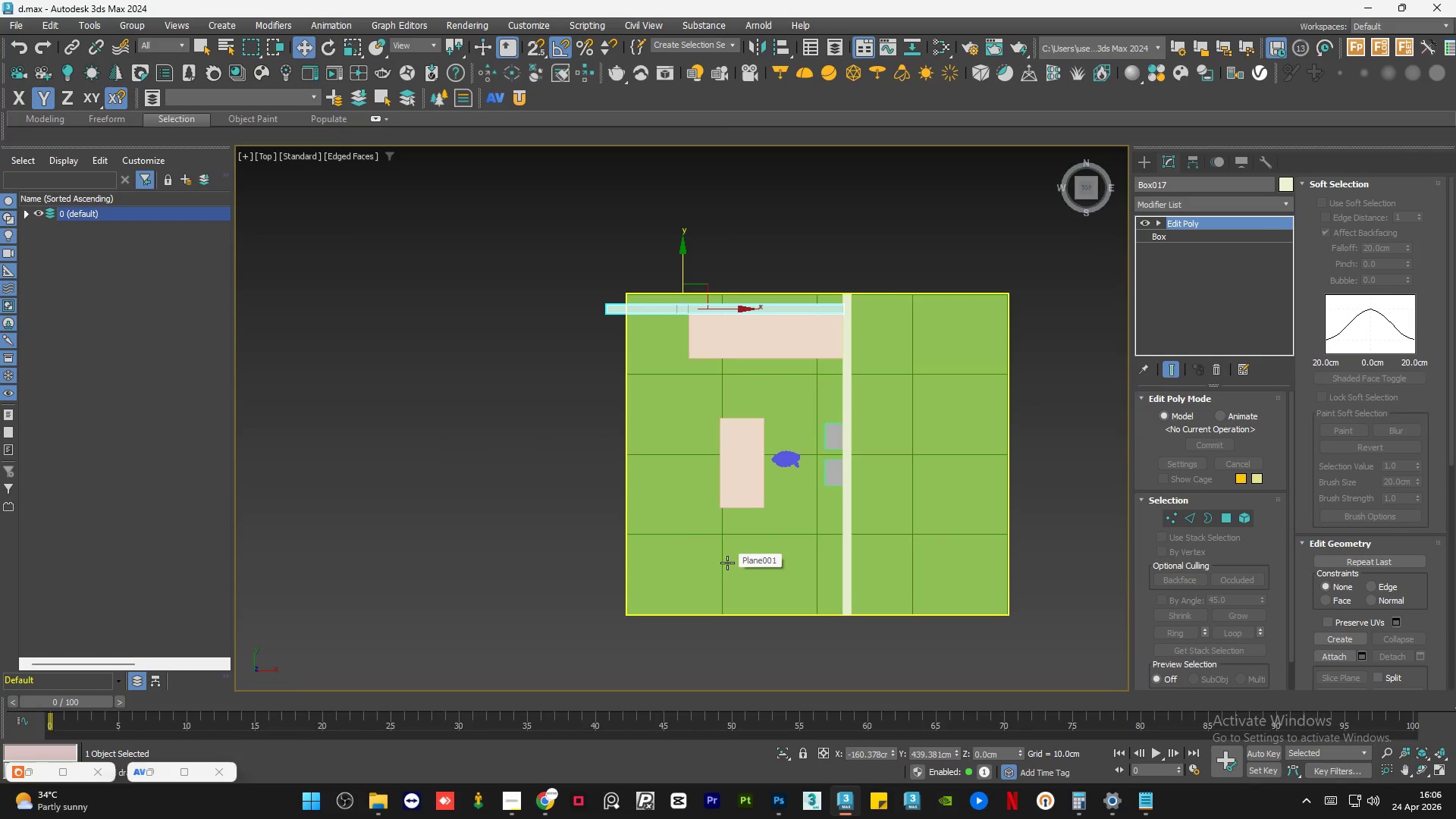 
left_click([815, 252])
 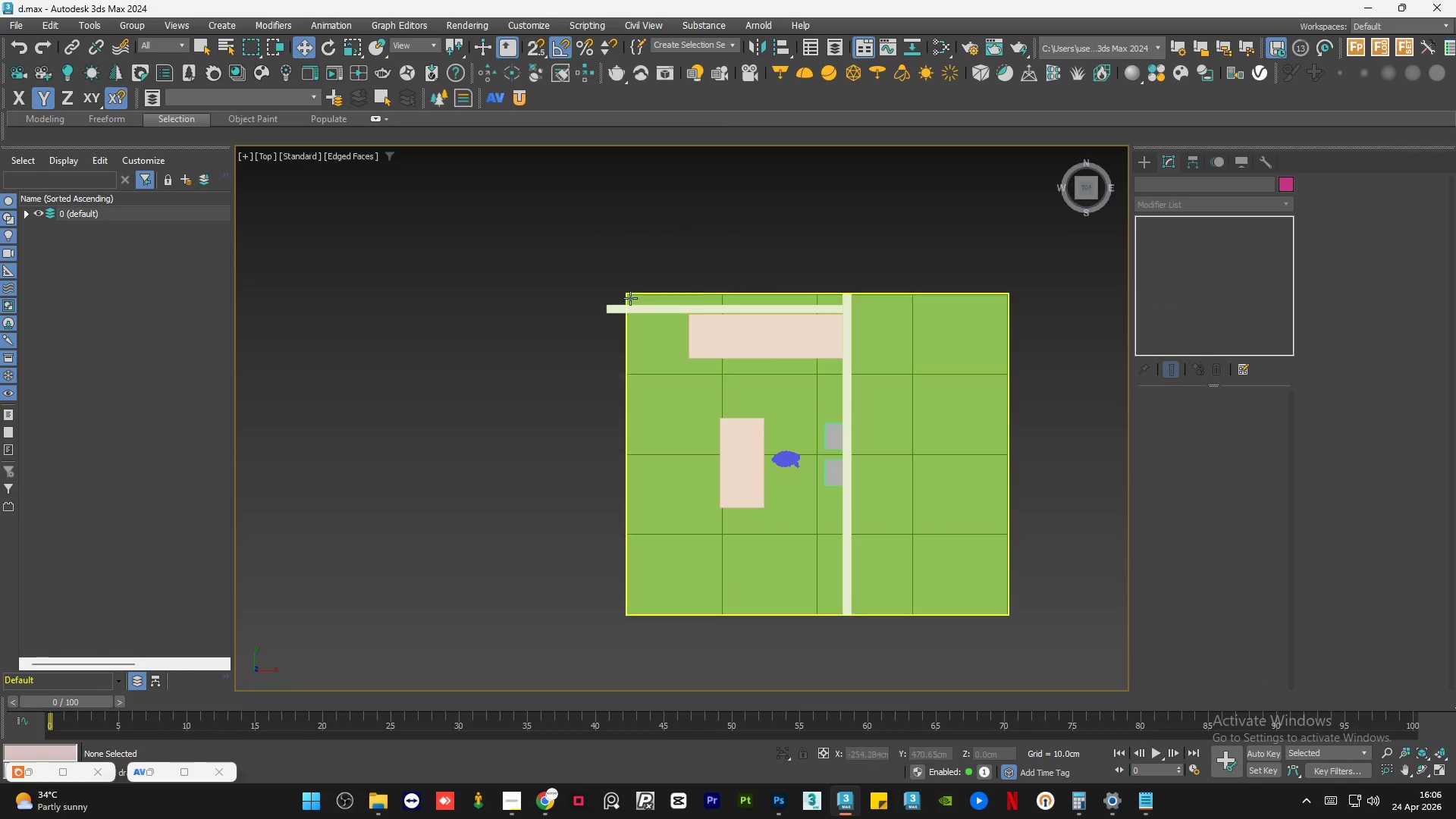 
key(Control+Z)
 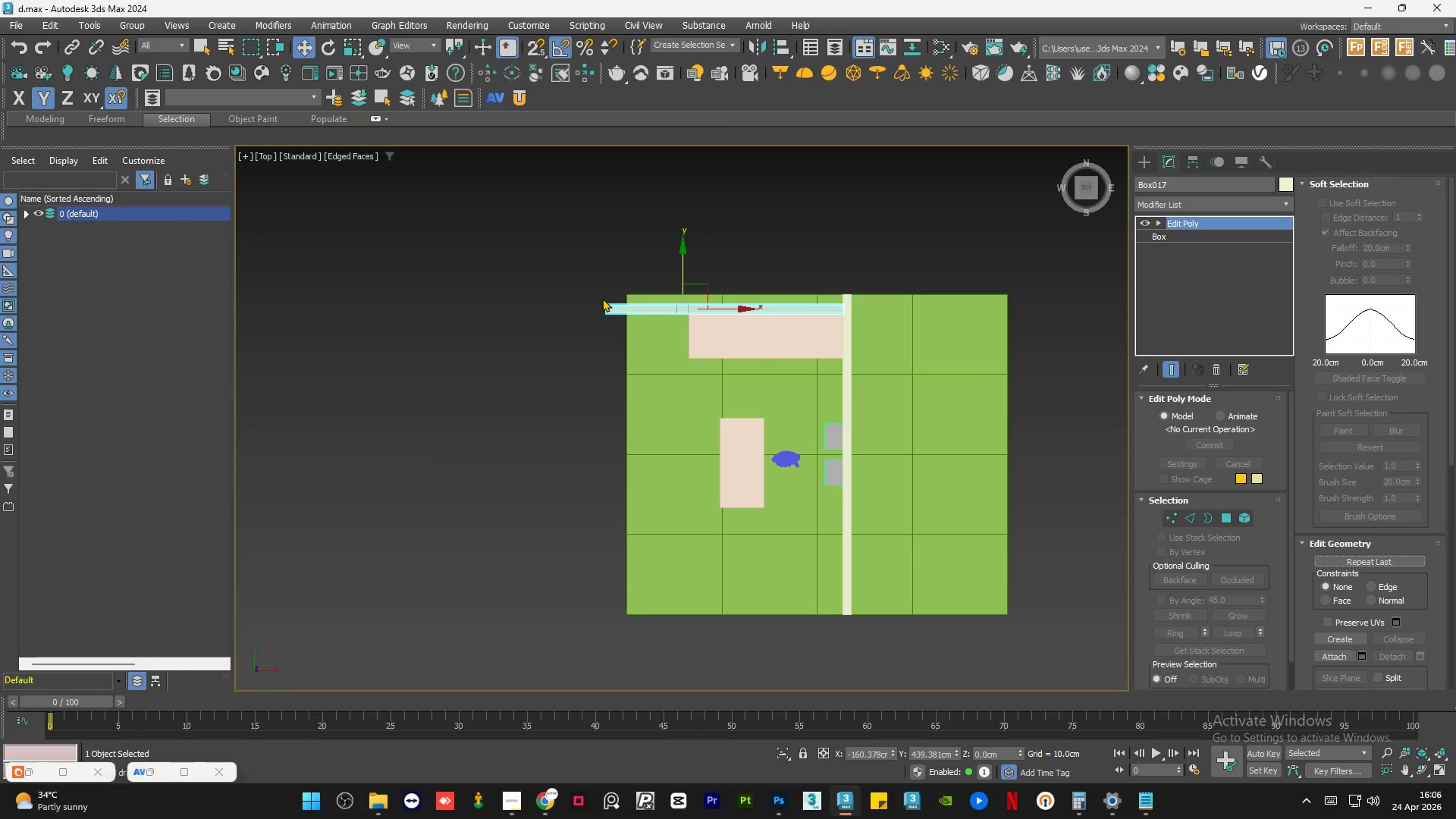 
left_click([617, 236])
 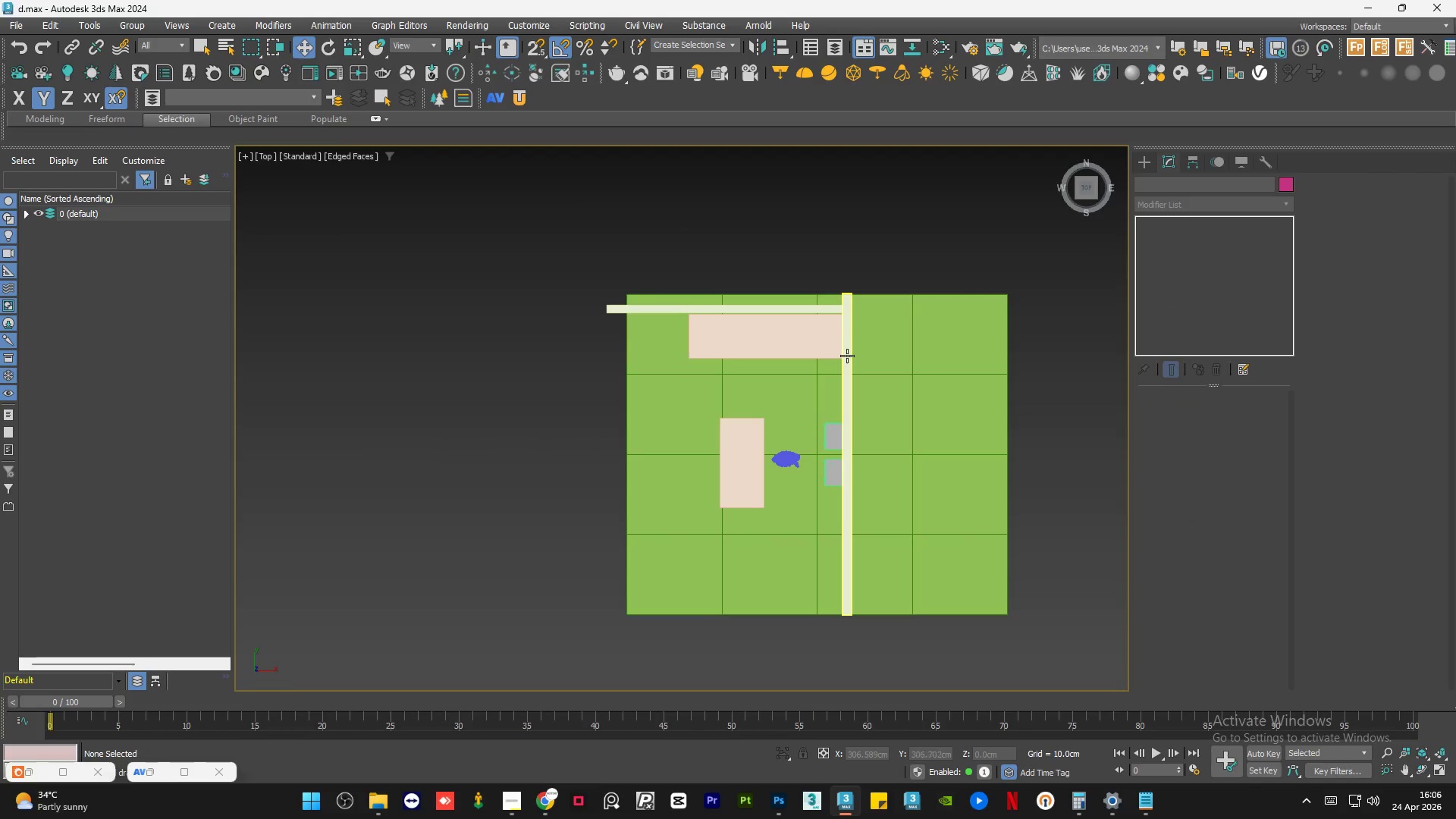 
left_click([849, 357])
 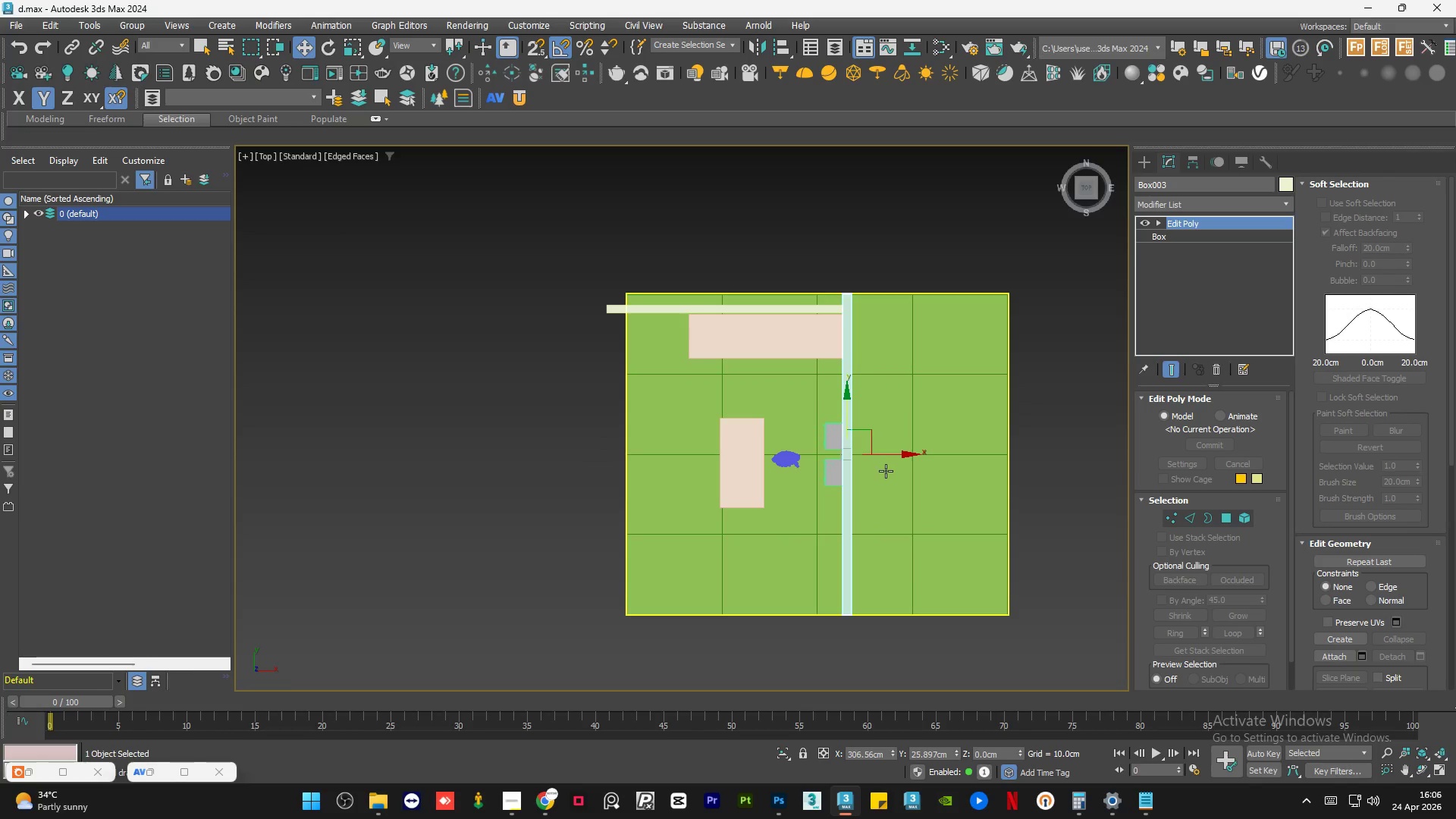 
hold_key(key=ShiftLeft, duration=1.86)
left_click_drag(start_coordinate=[896, 458], to_coordinate=[649, 440])
 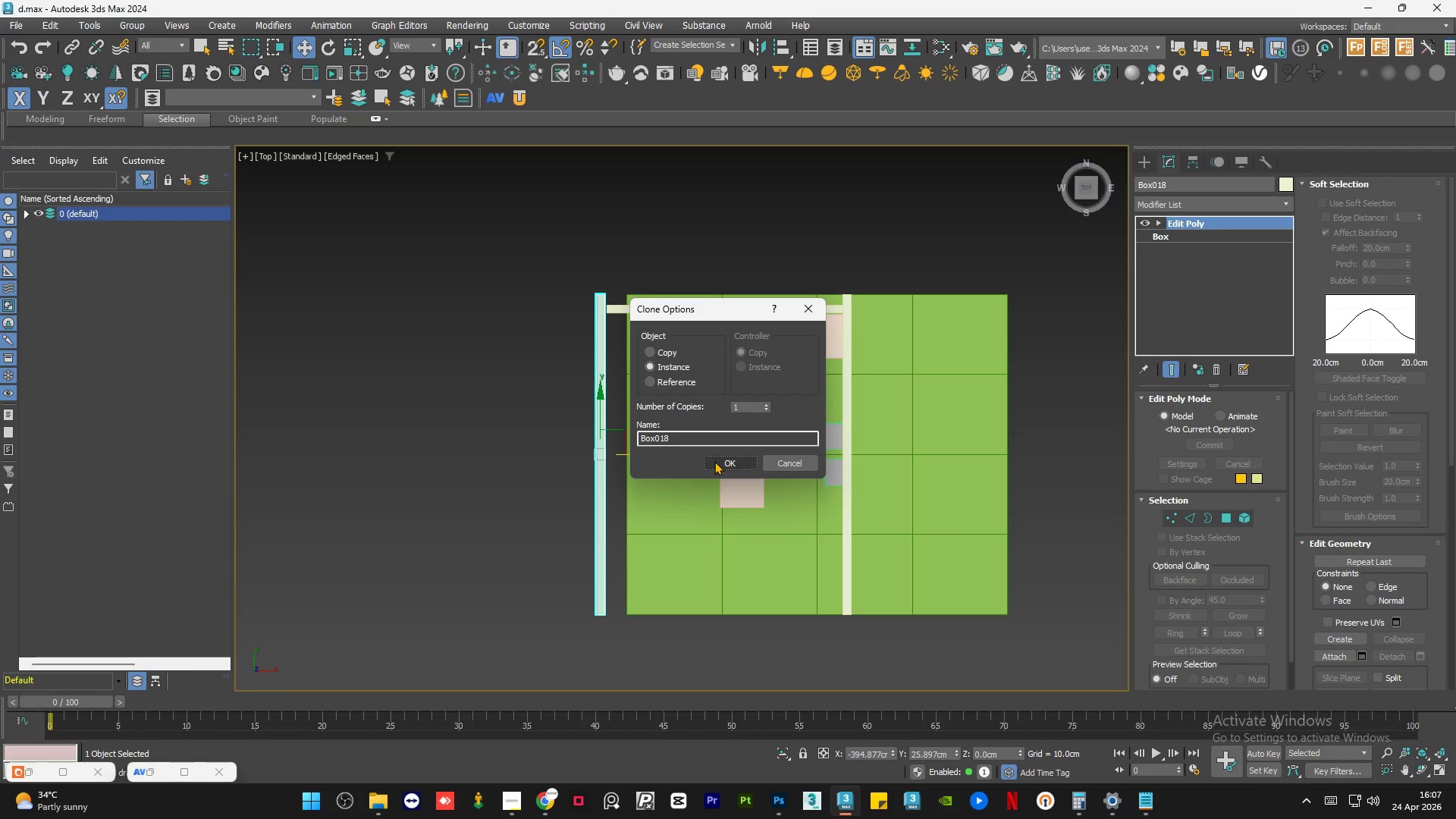 
left_click([714, 461])
 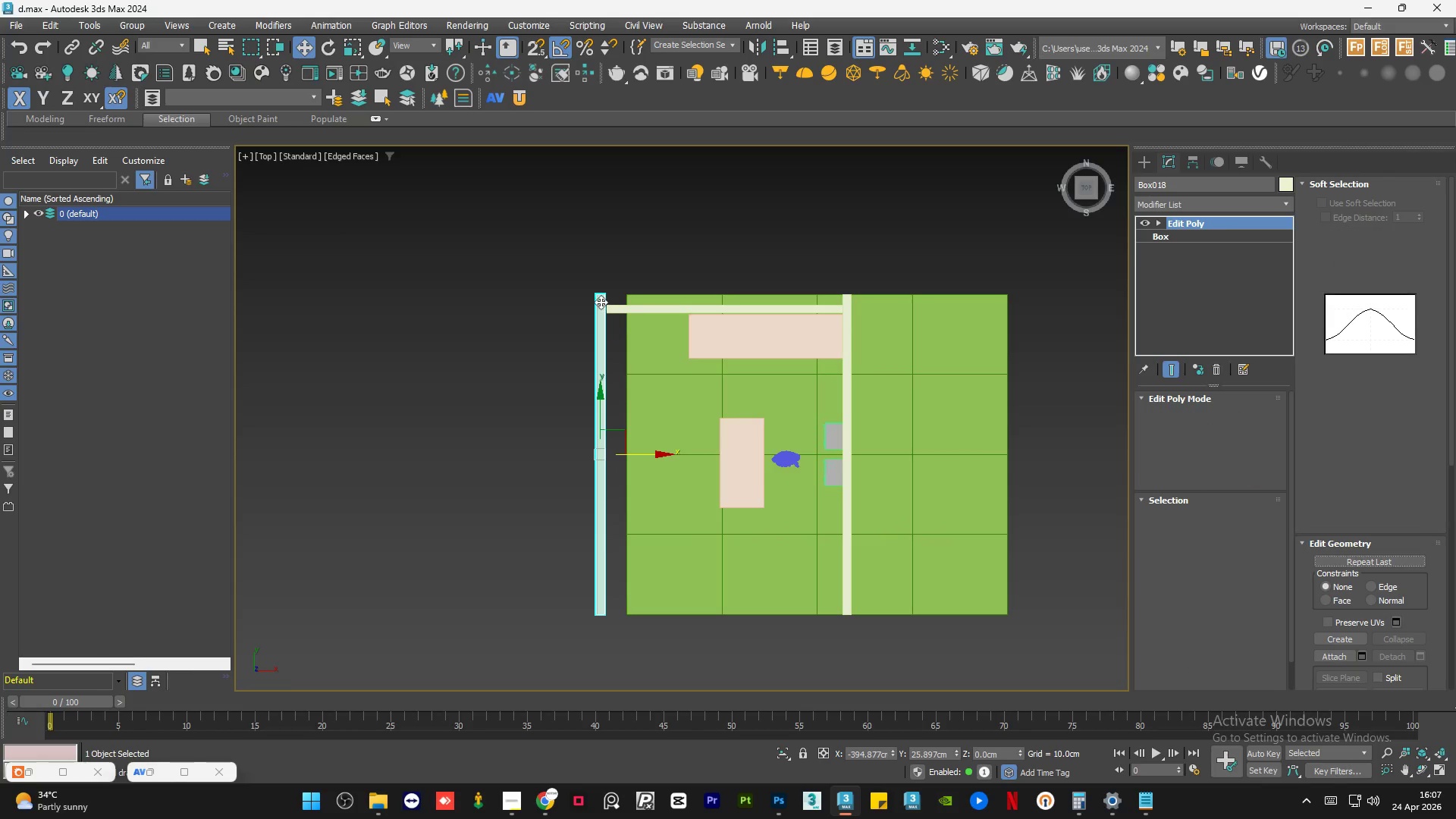 
scroll: coordinate [596, 287], scroll_direction: up, amount: 3.0
 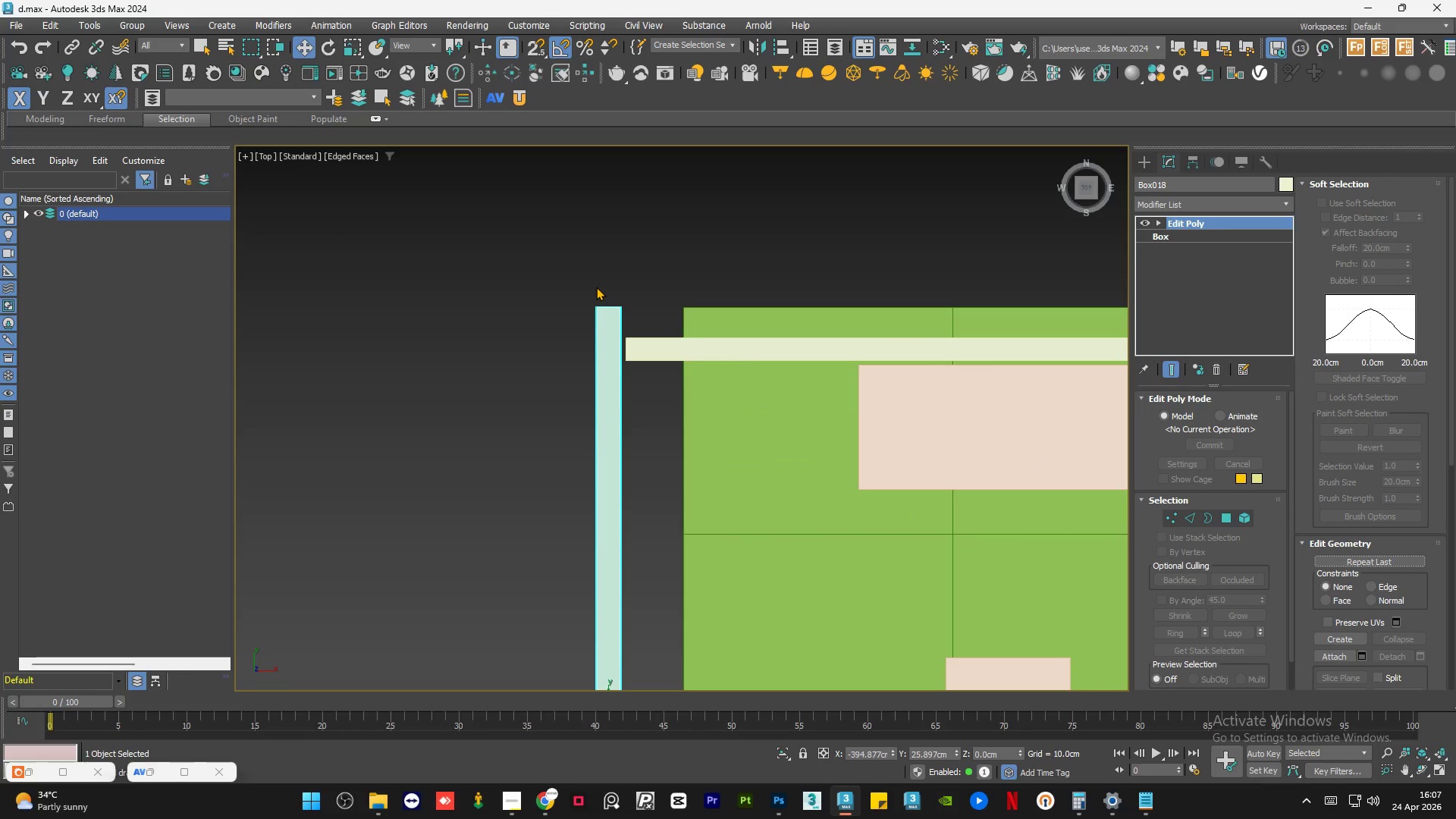 
key(S)
 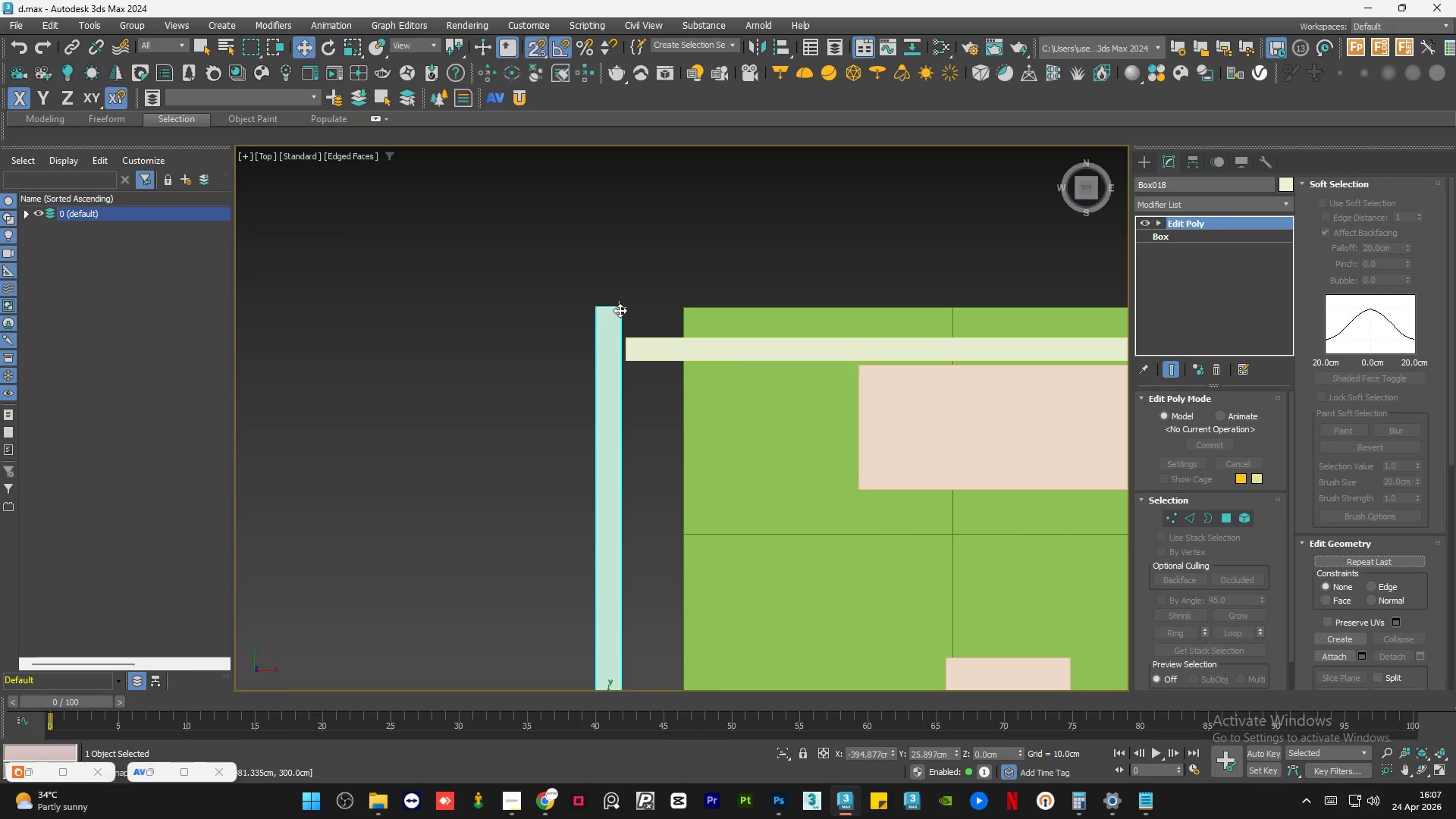 
left_click_drag(start_coordinate=[620, 310], to_coordinate=[623, 333])
 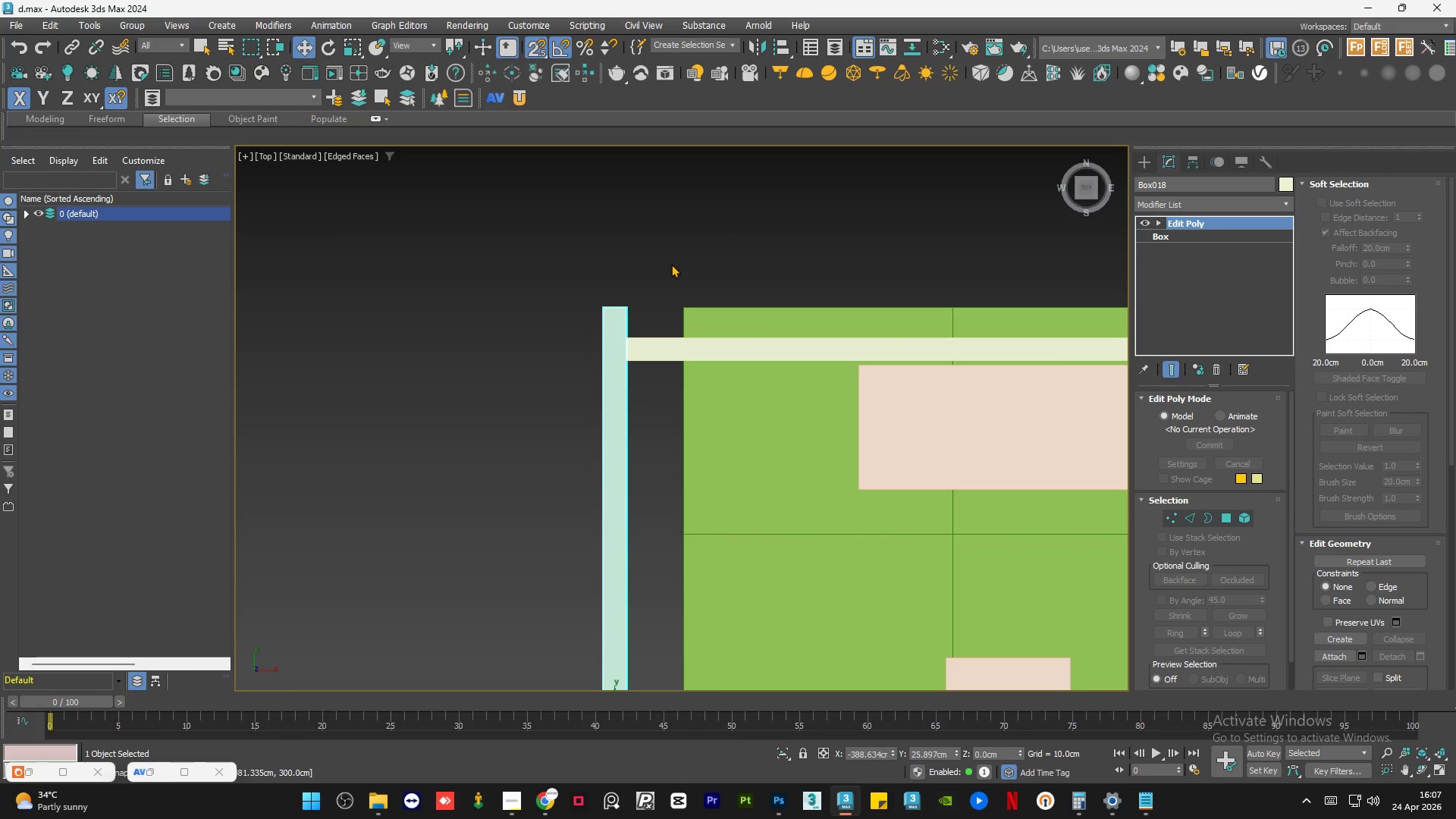 
left_click([671, 264])
 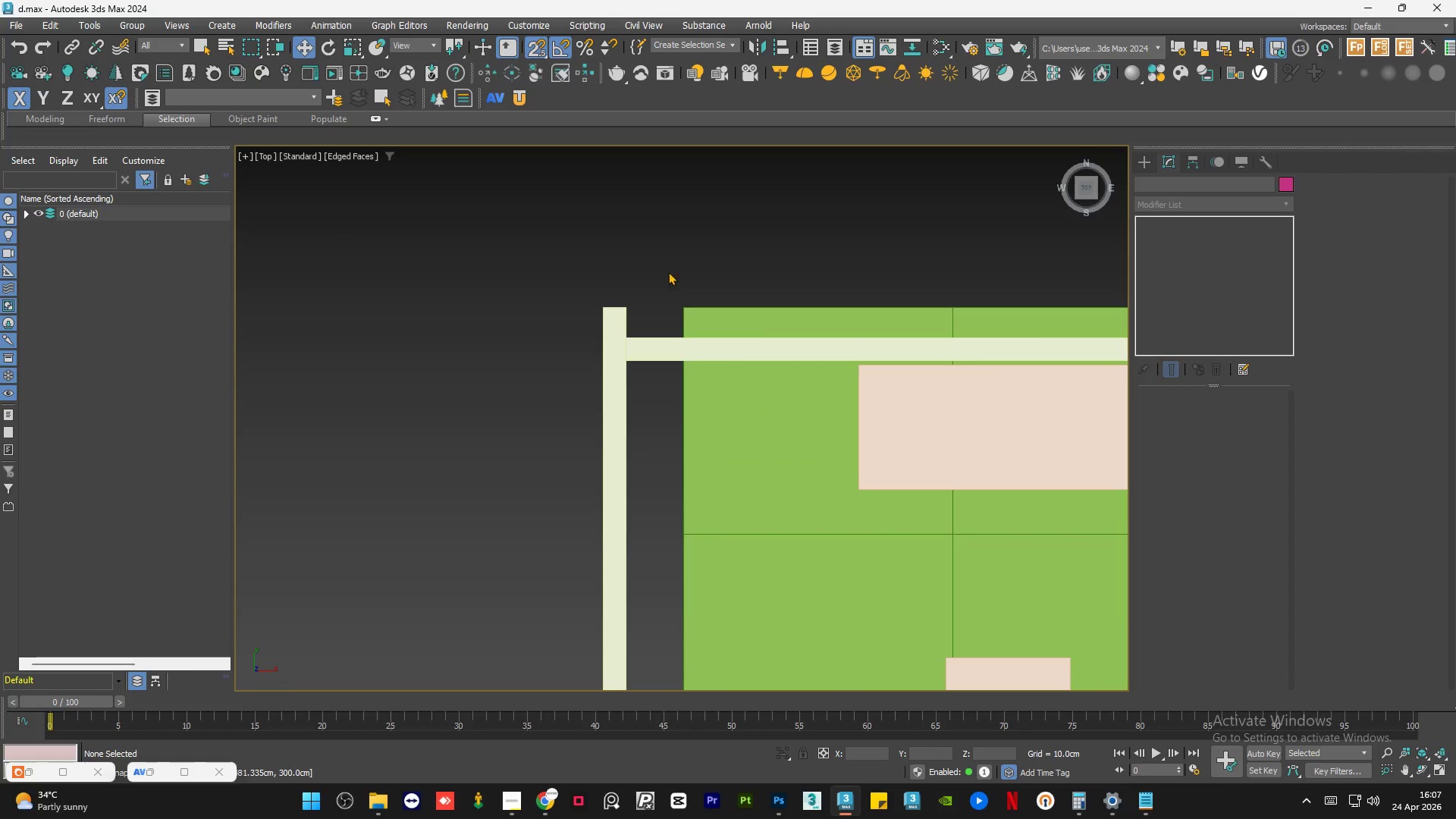 
key(S)
 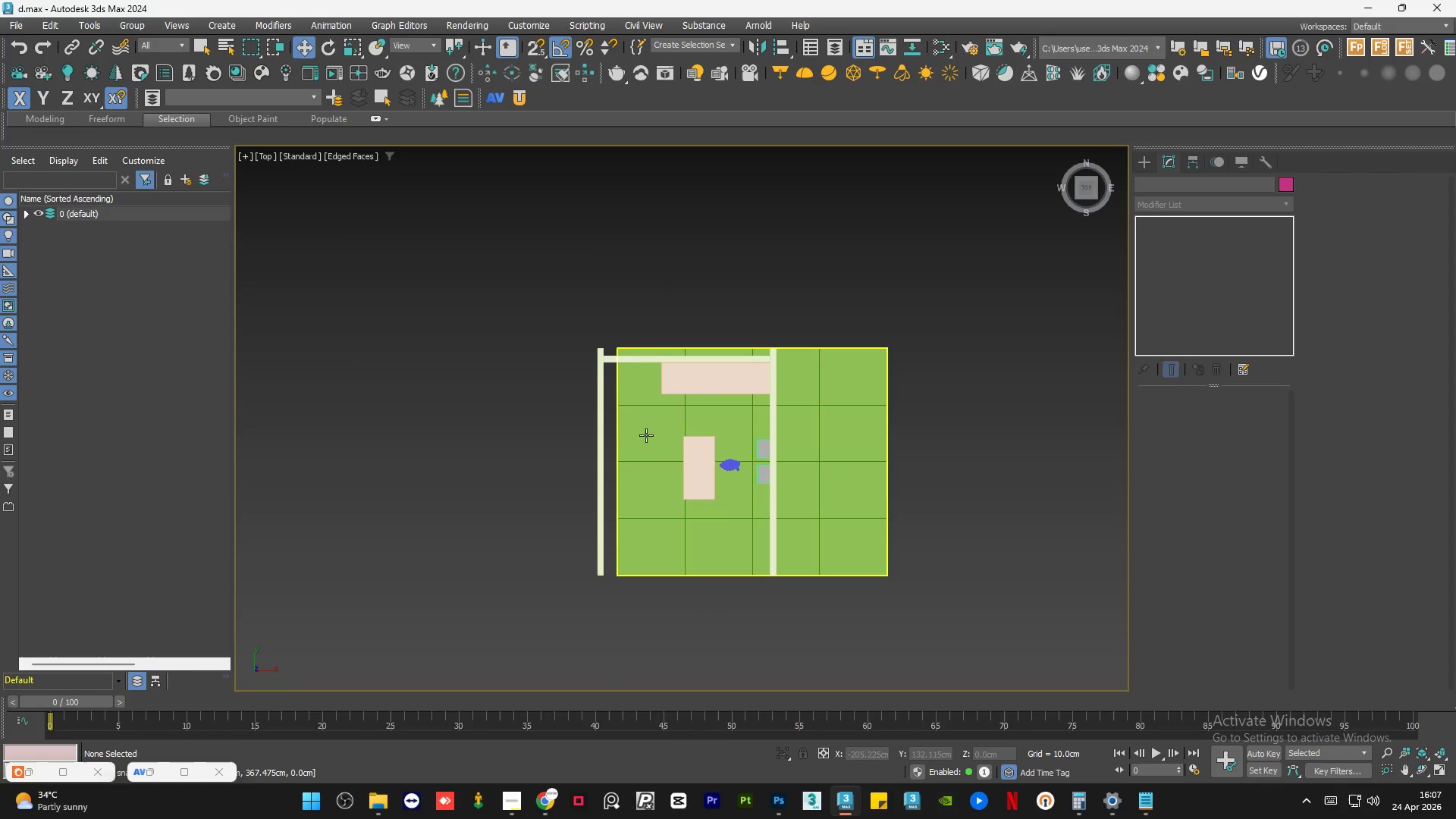 
hold_key(key=AltLeft, duration=0.8)
 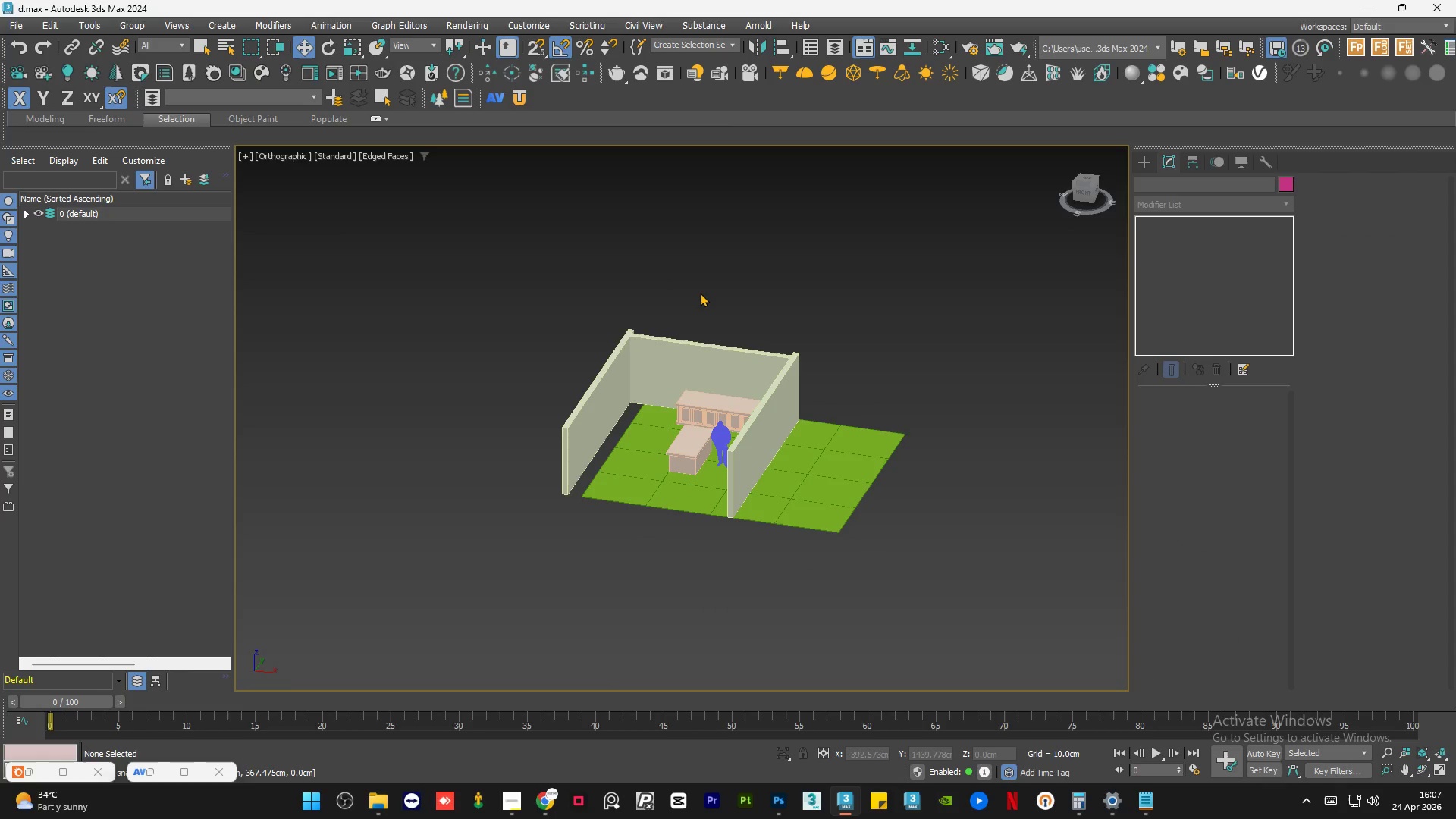 
scroll: coordinate [598, 376], scroll_direction: down, amount: 4.0
 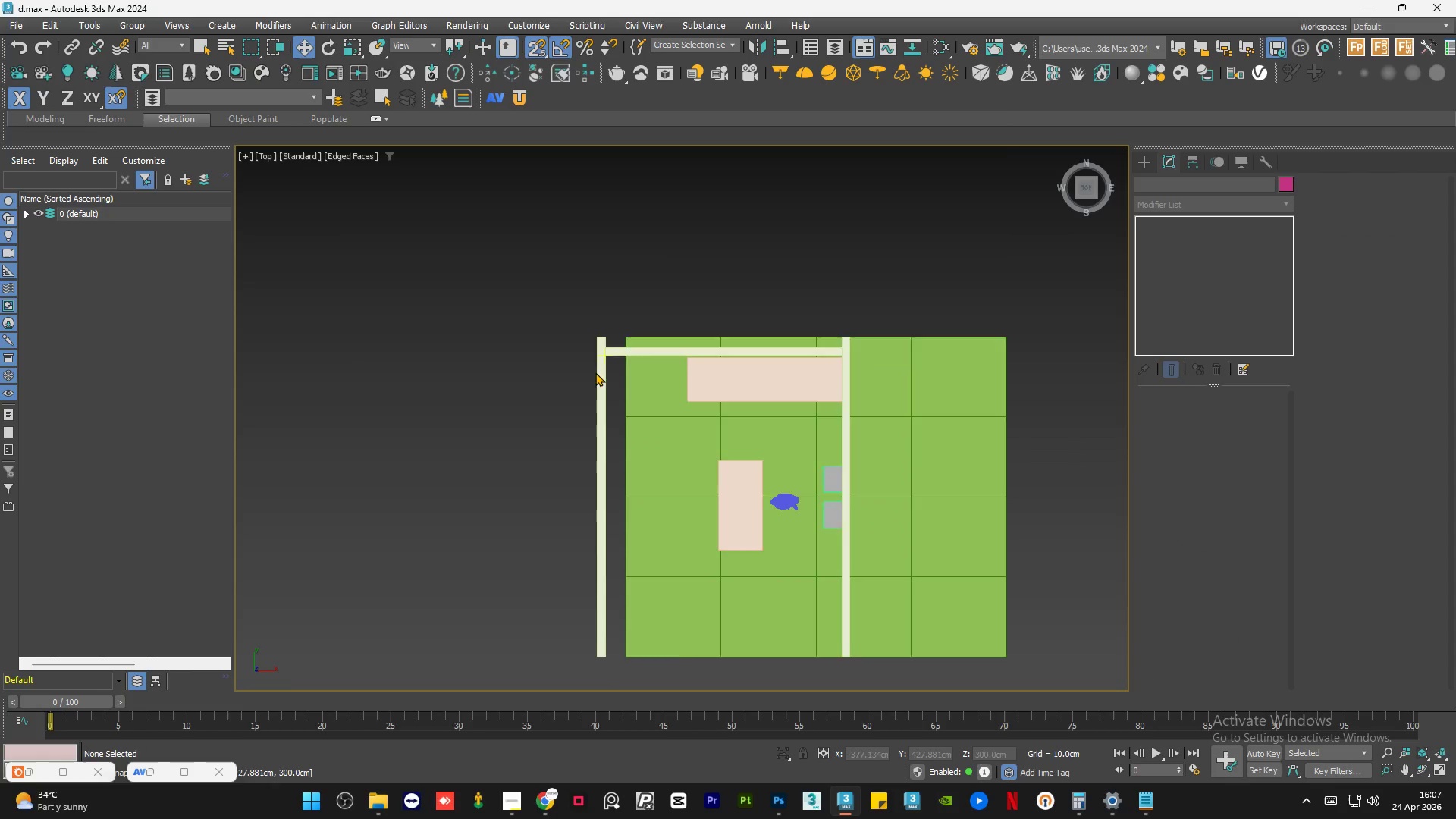 
left_click([700, 293])
 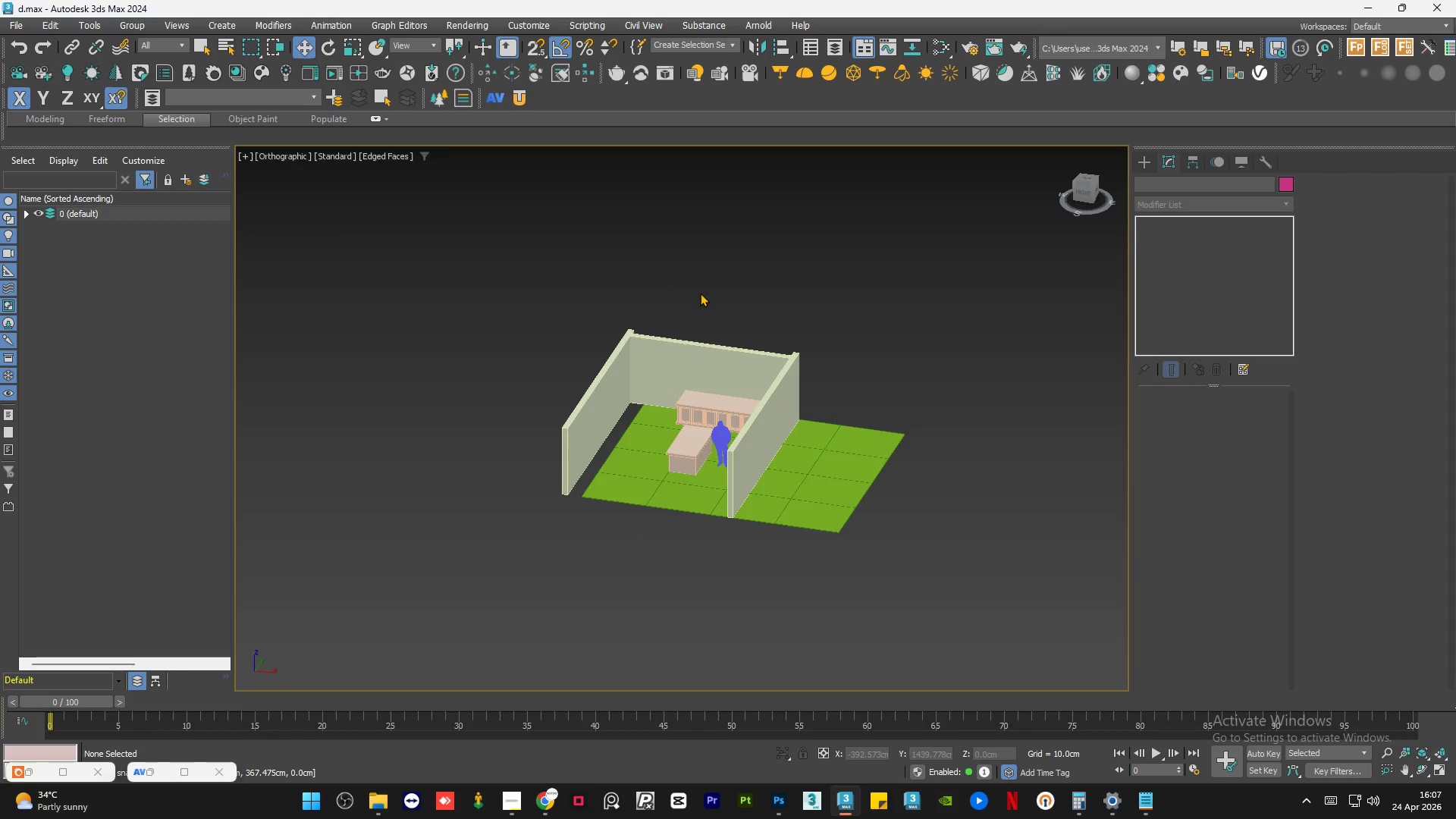 
key(Control+S)
 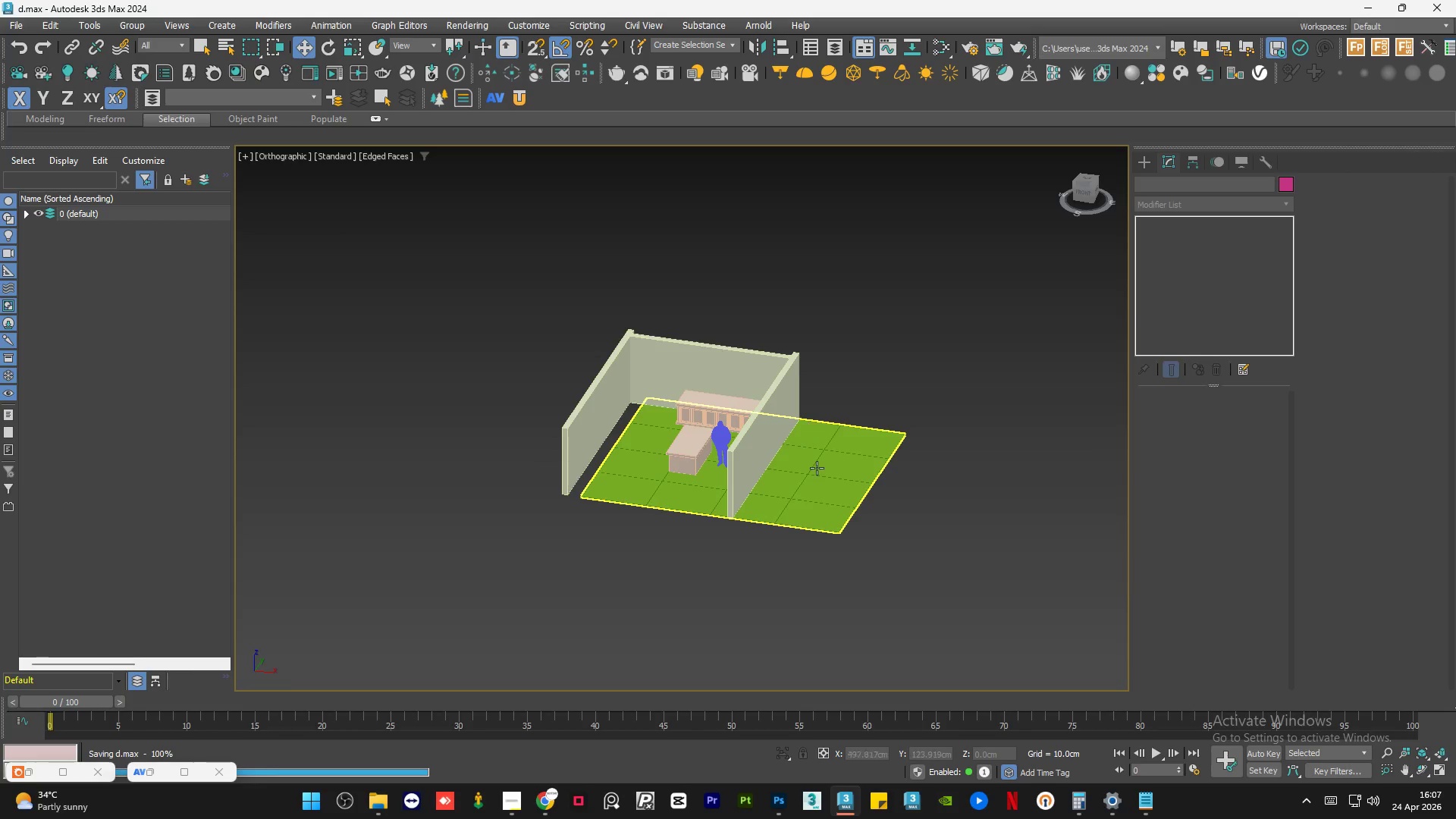 
left_click([817, 475])
 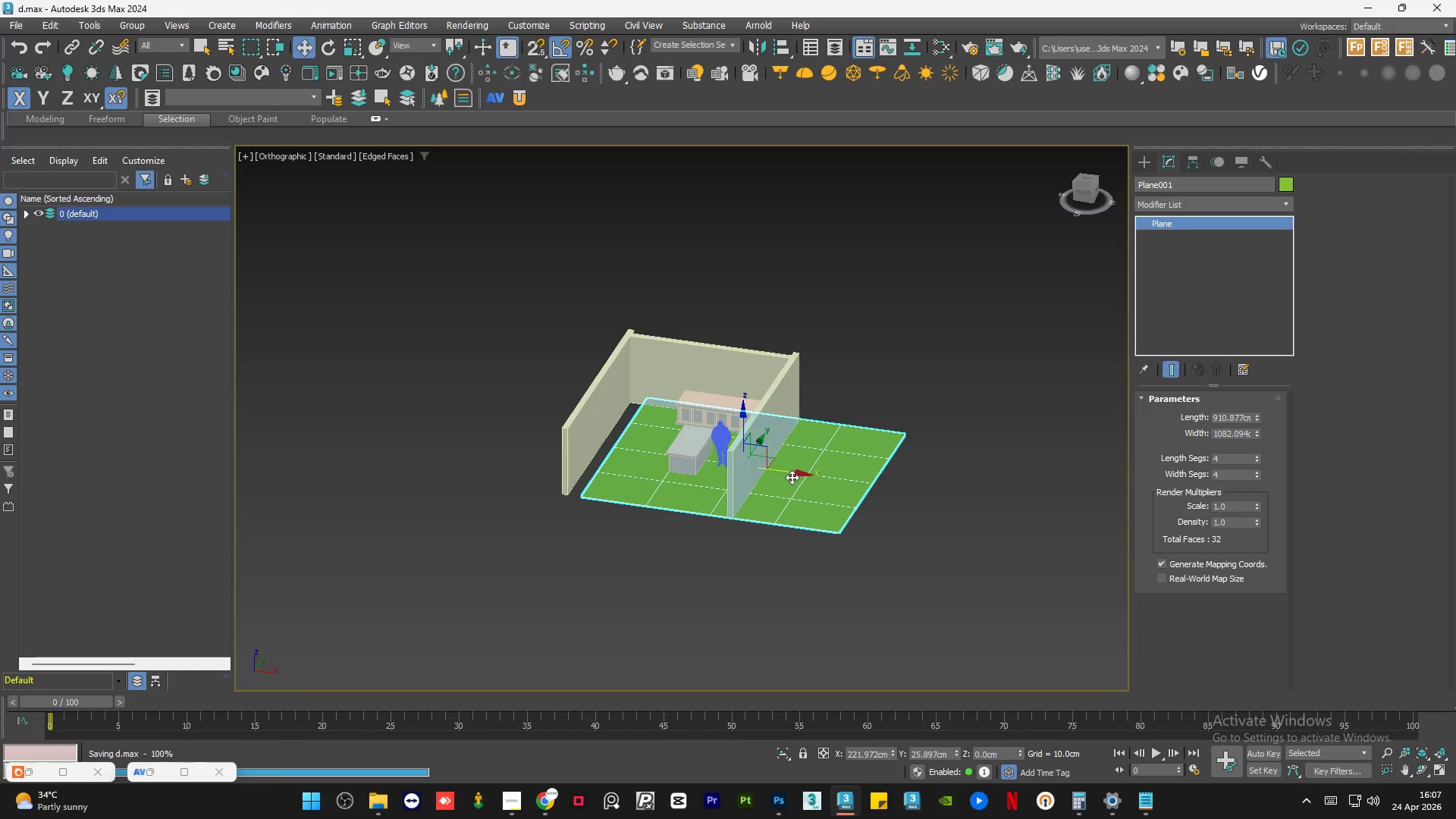 
left_click_drag(start_coordinate=[792, 477], to_coordinate=[772, 476])
 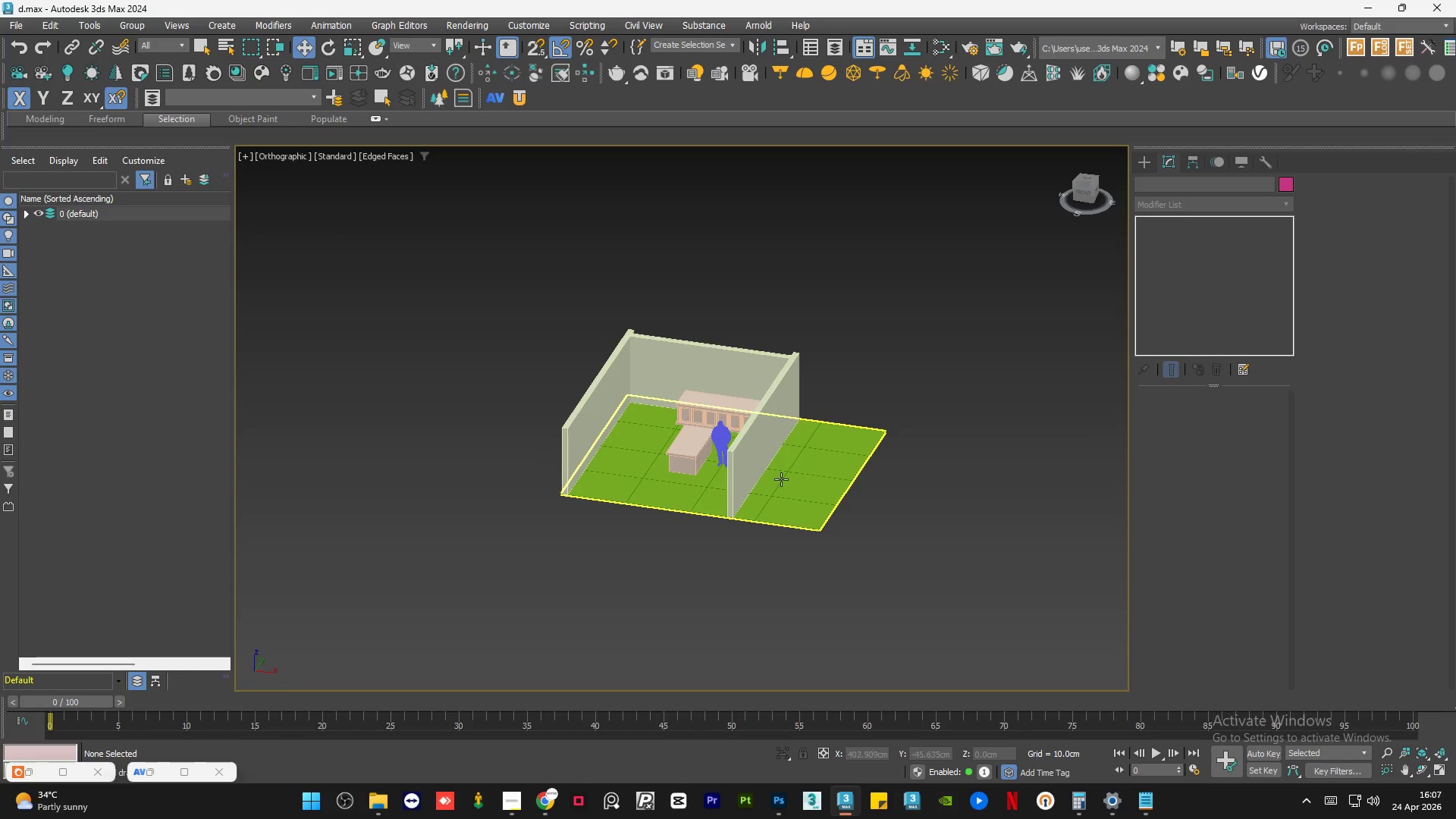 
double_click([781, 479])
 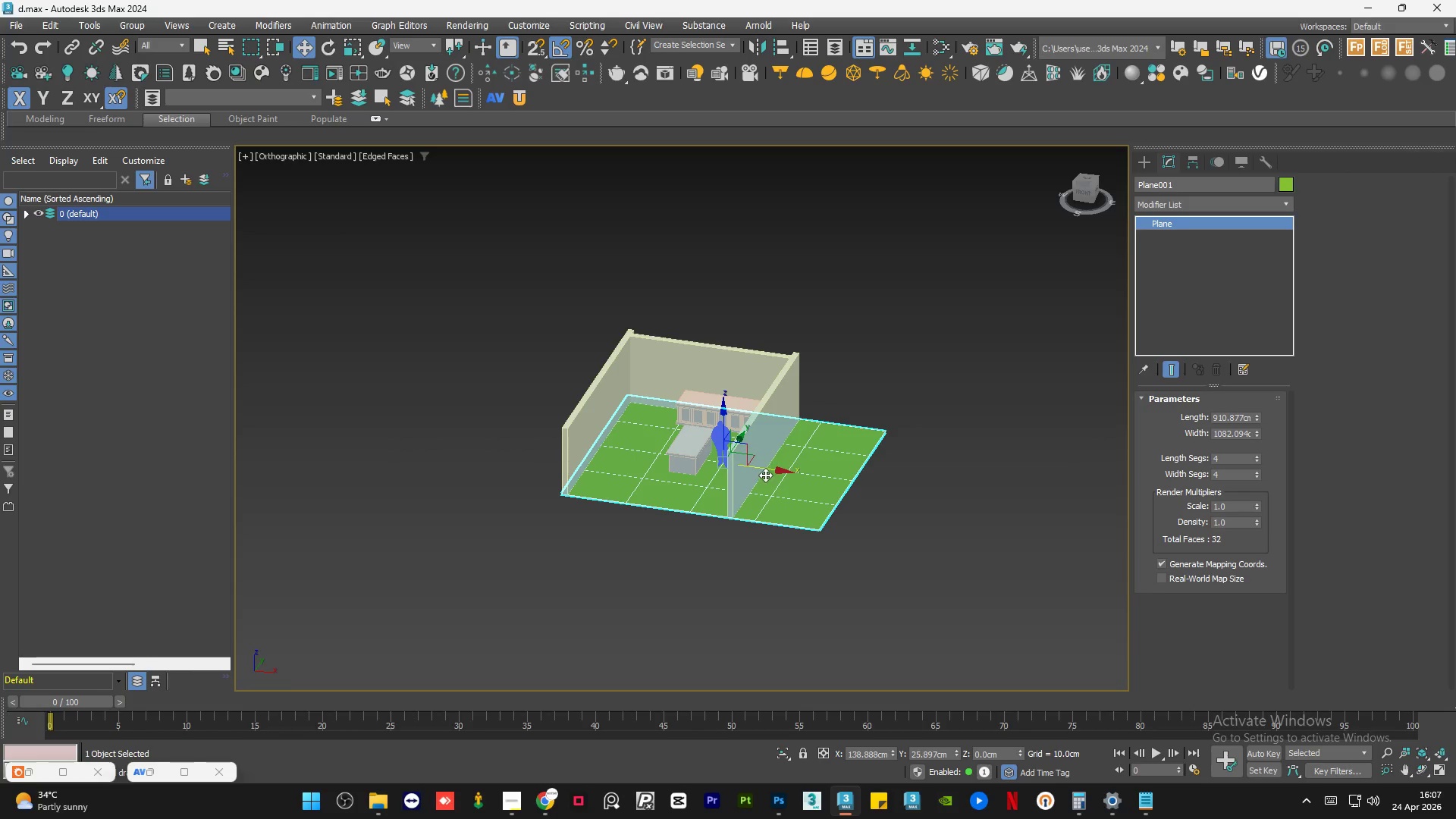 
left_click_drag(start_coordinate=[766, 473], to_coordinate=[757, 472])
 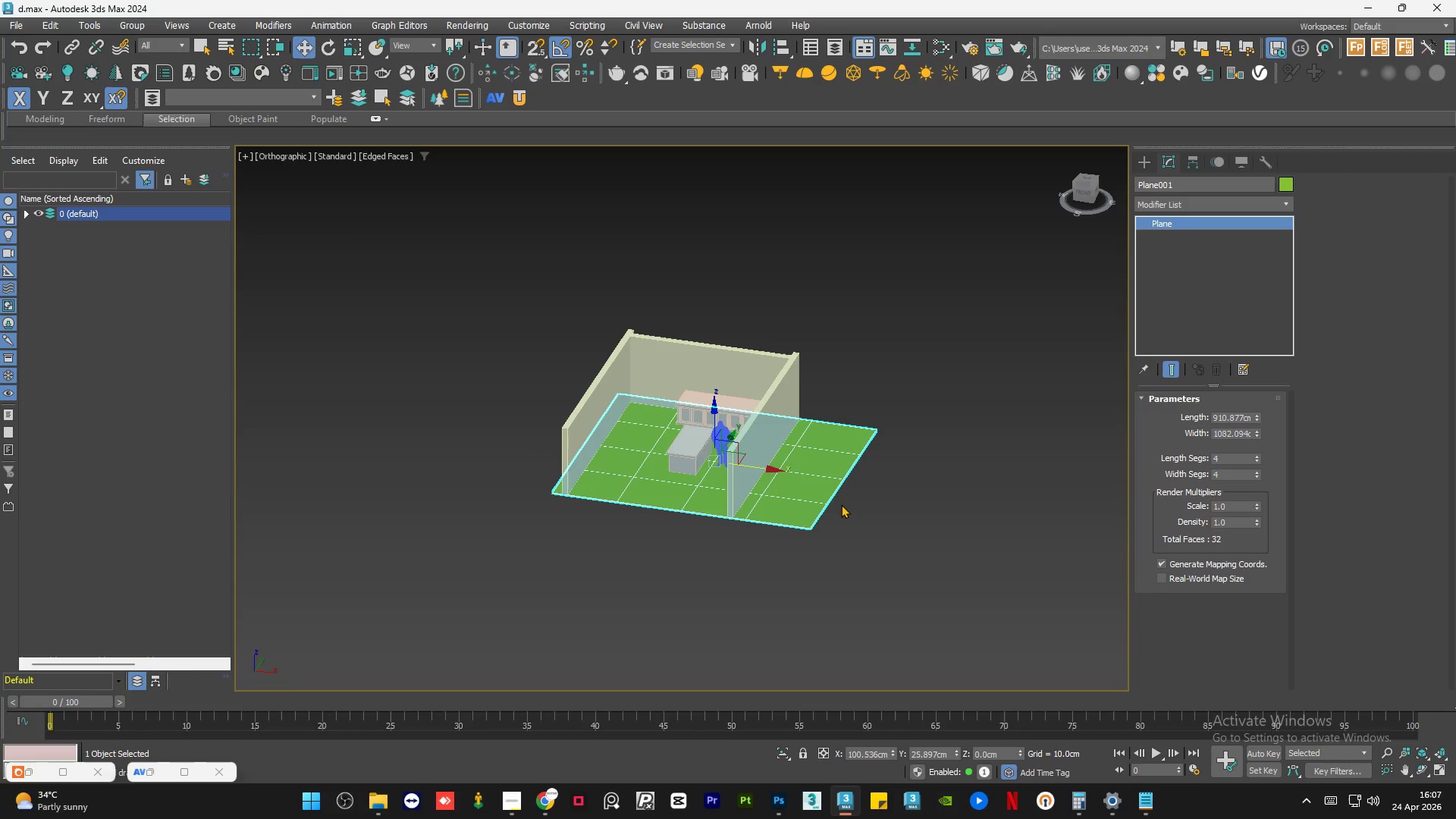 
hold_key(key=AltLeft, duration=1.26)
 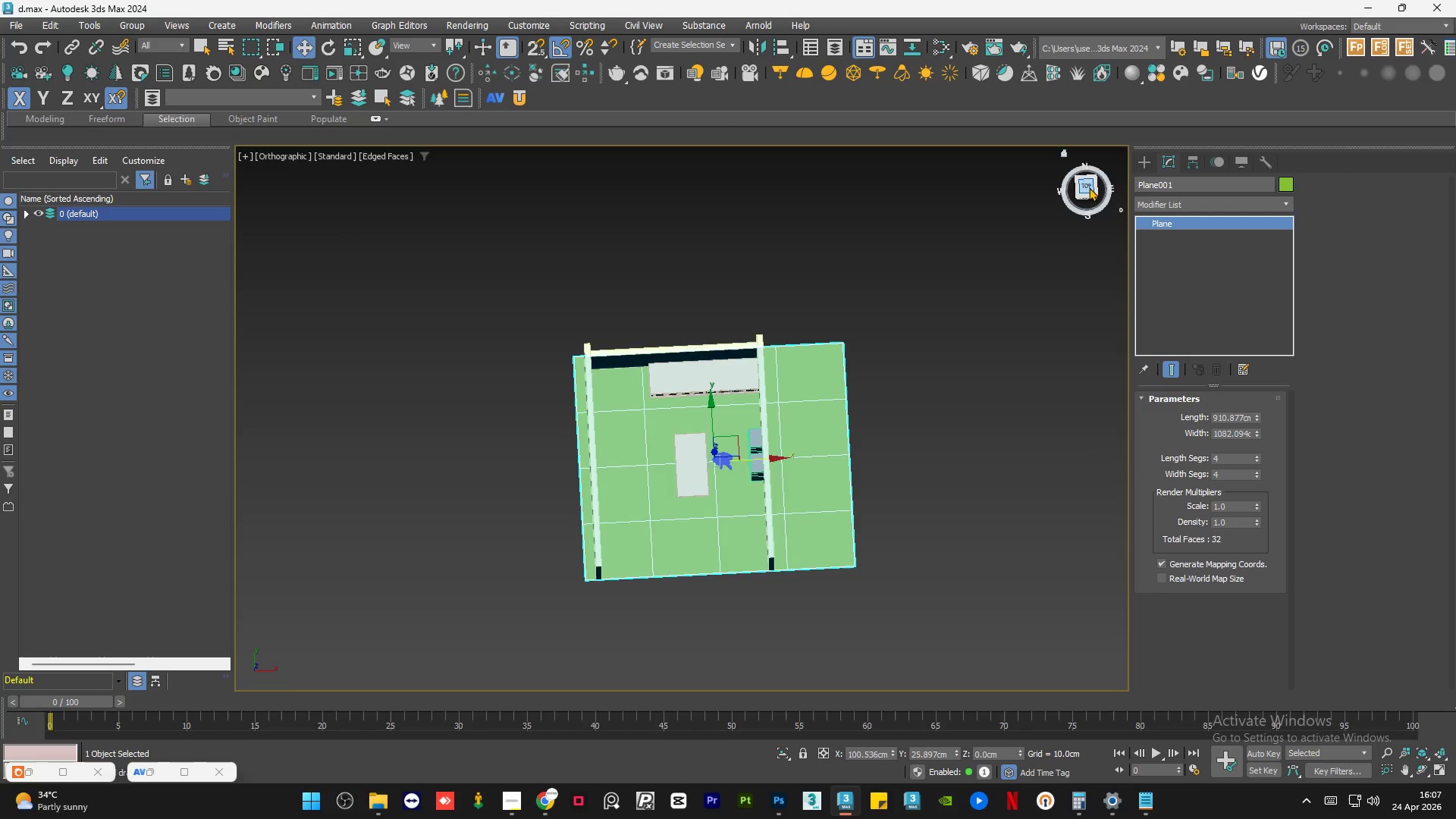 
left_click([949, 320])
 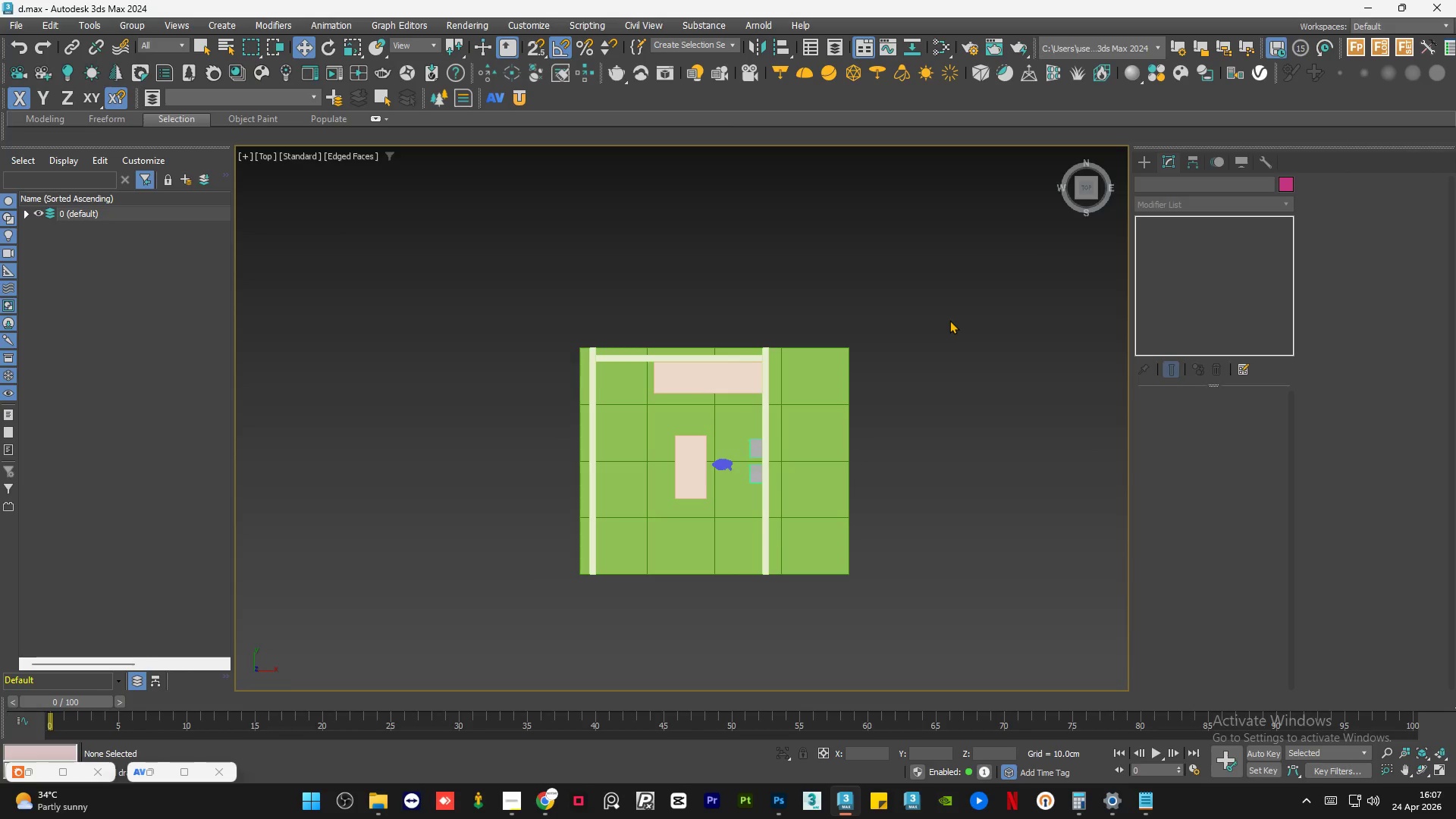 
key(Control+S)
 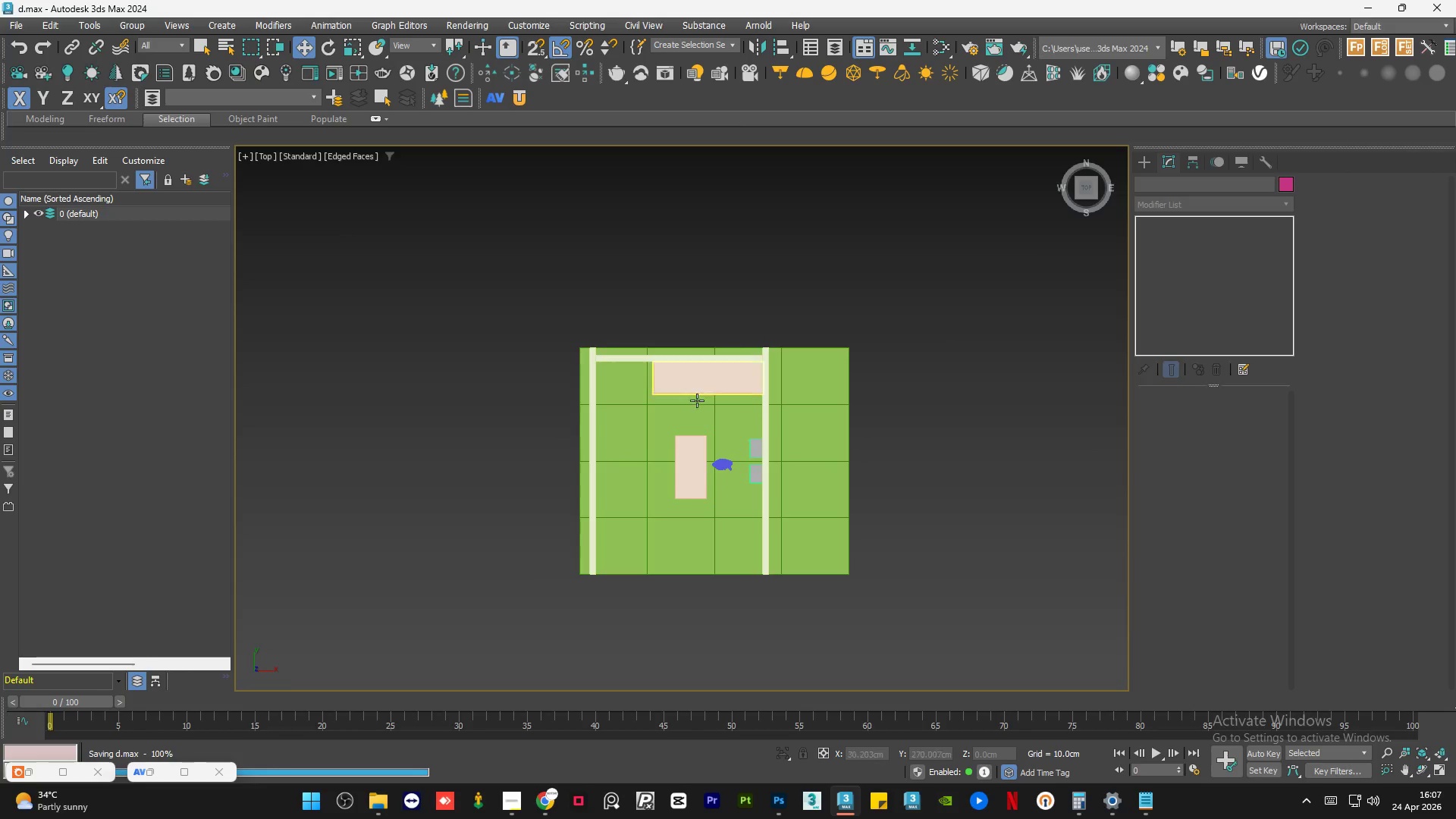 
scroll: coordinate [612, 613], scroll_direction: up, amount: 1.0
 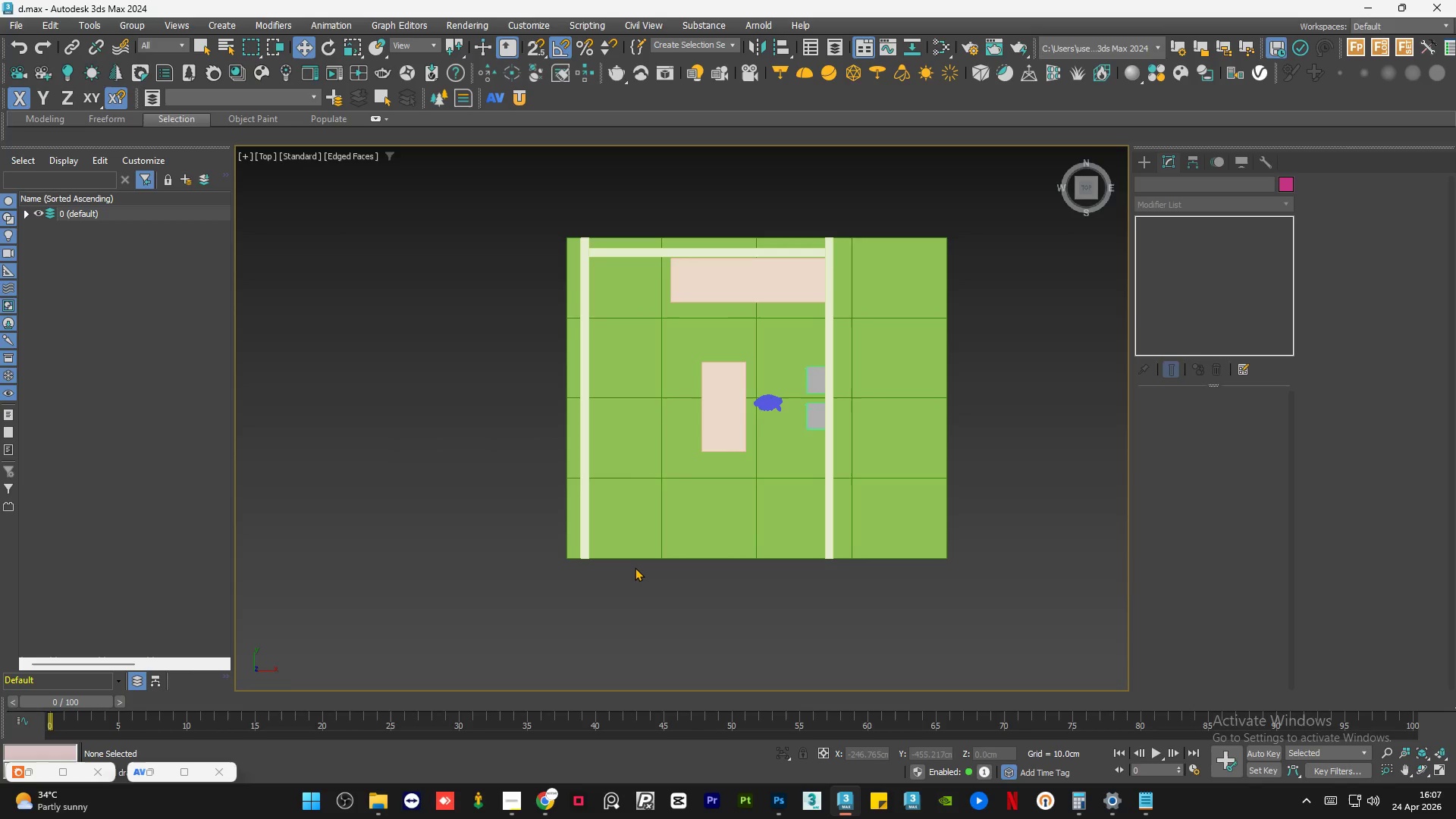 
hold_key(key=AltLeft, duration=1.3)
 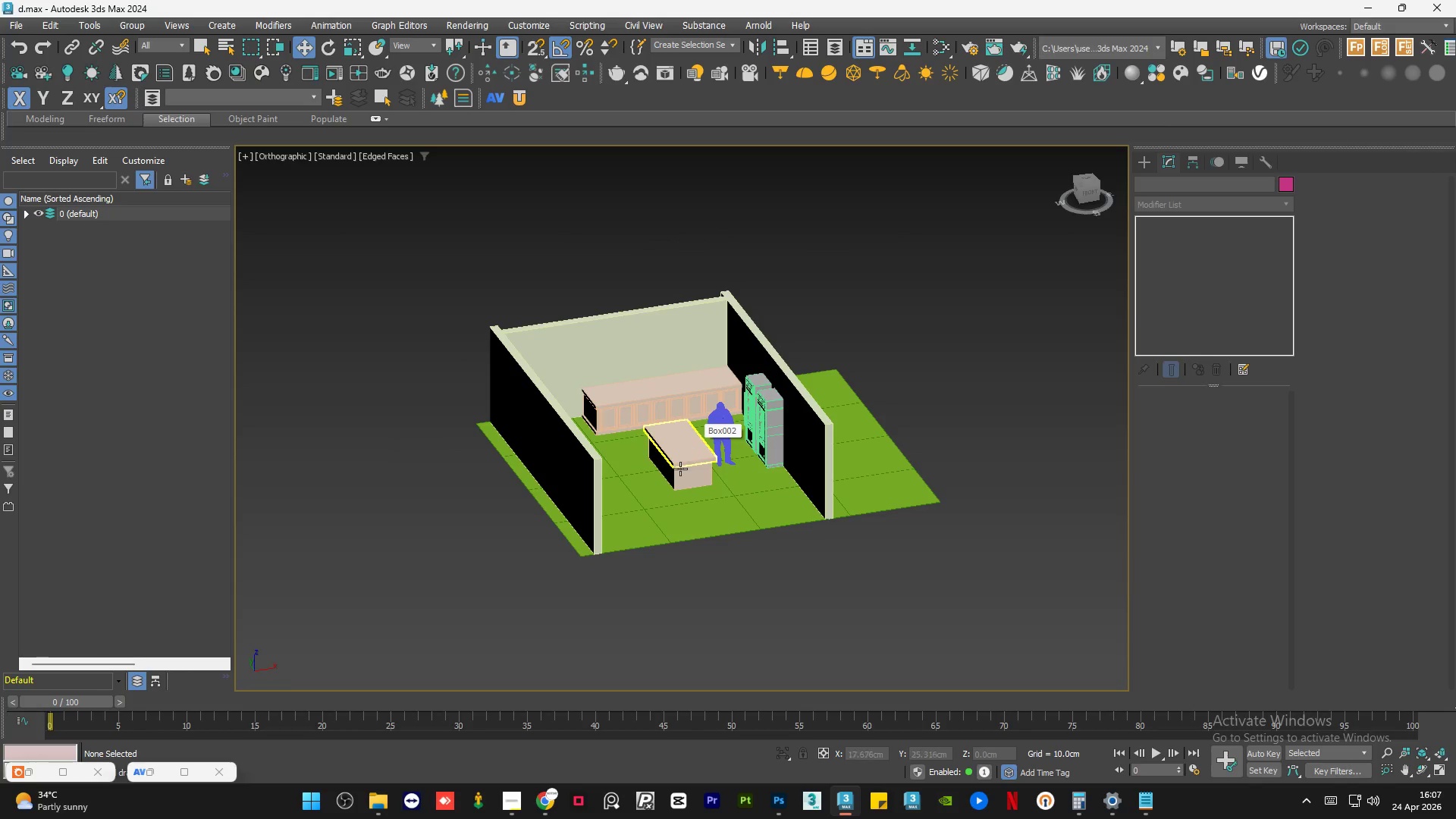 
scroll: coordinate [688, 530], scroll_direction: up, amount: 4.0
 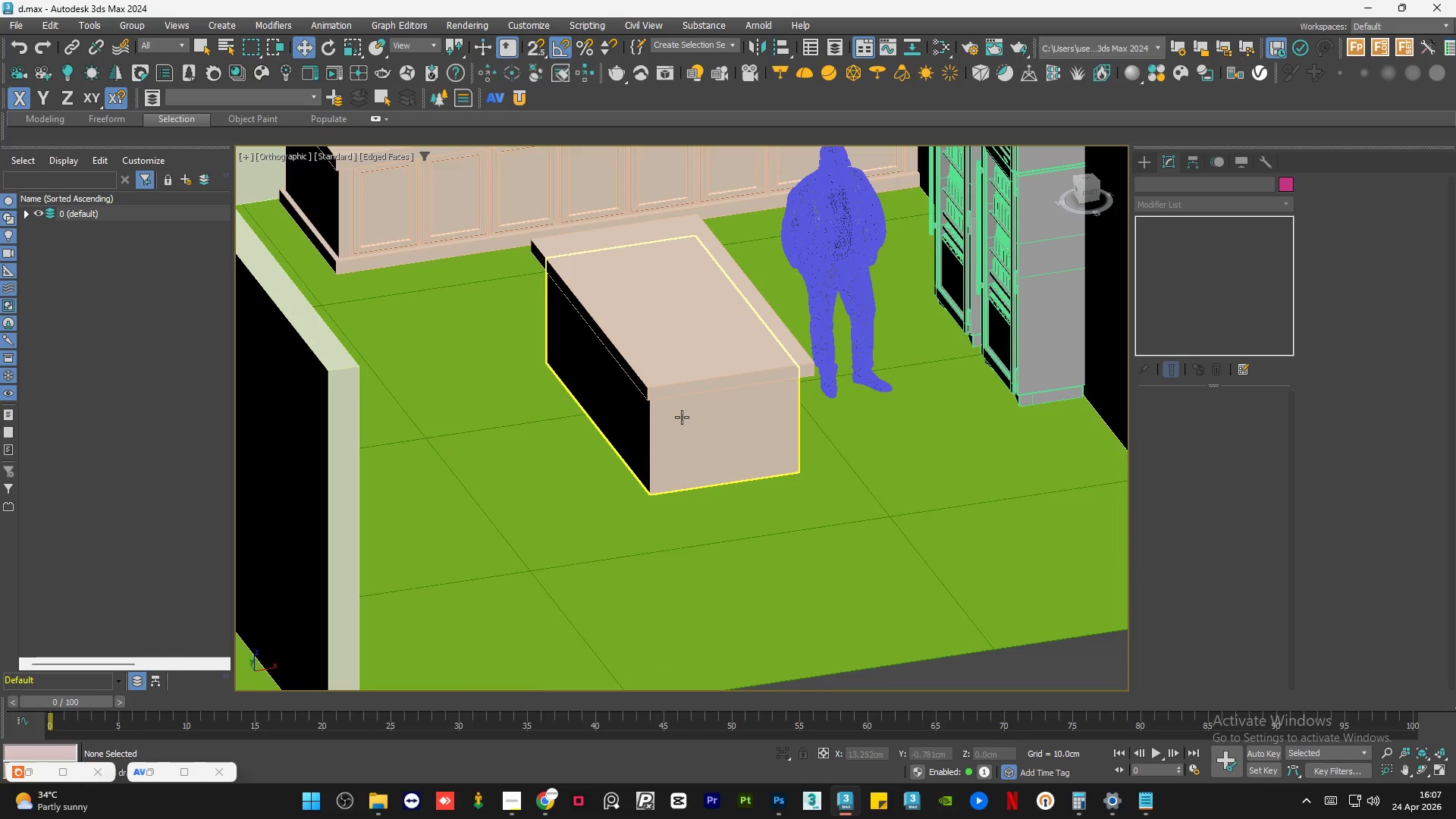 
left_click([682, 417])
 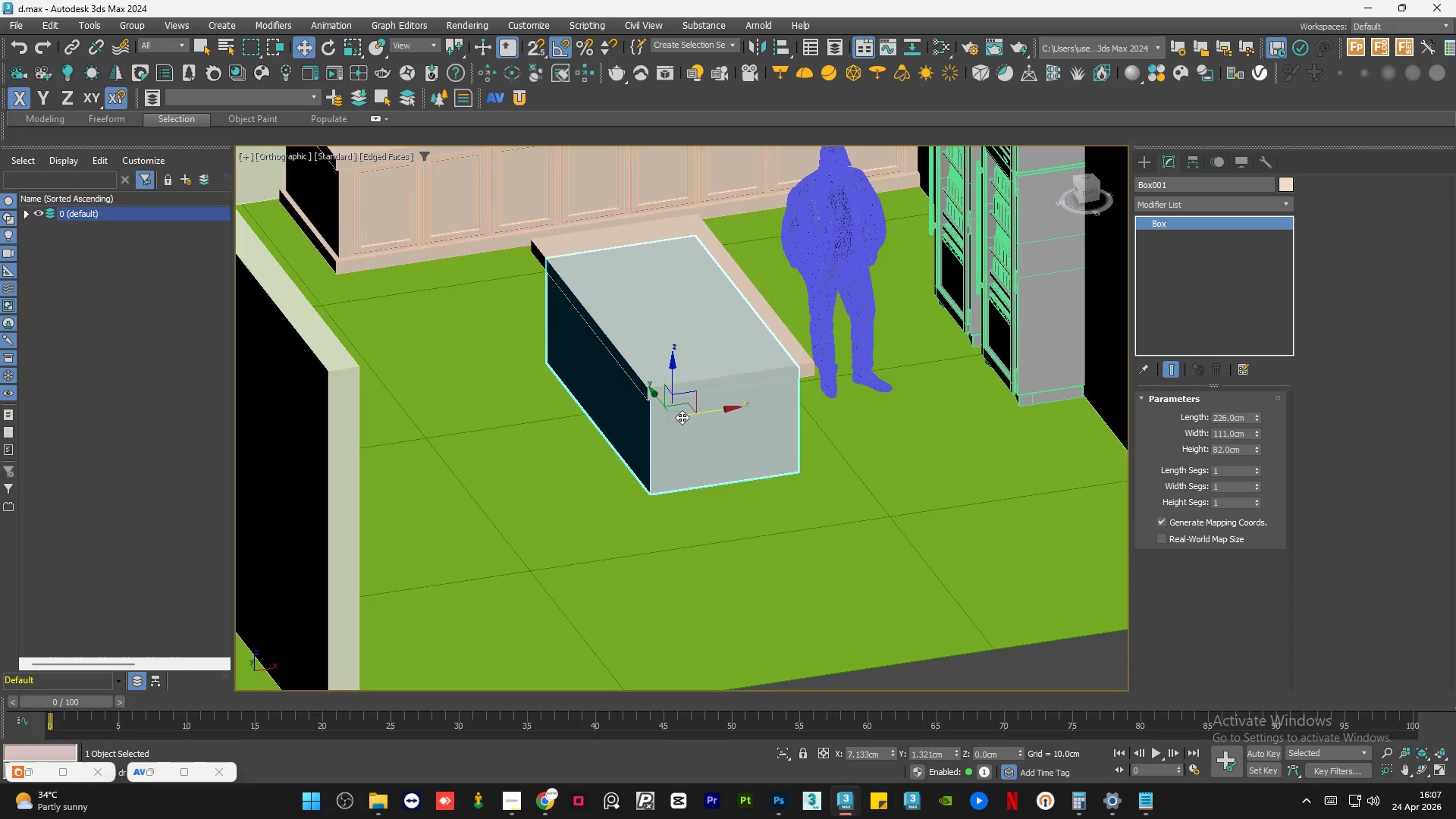 
hold_key(key=AltLeft, duration=0.78)
 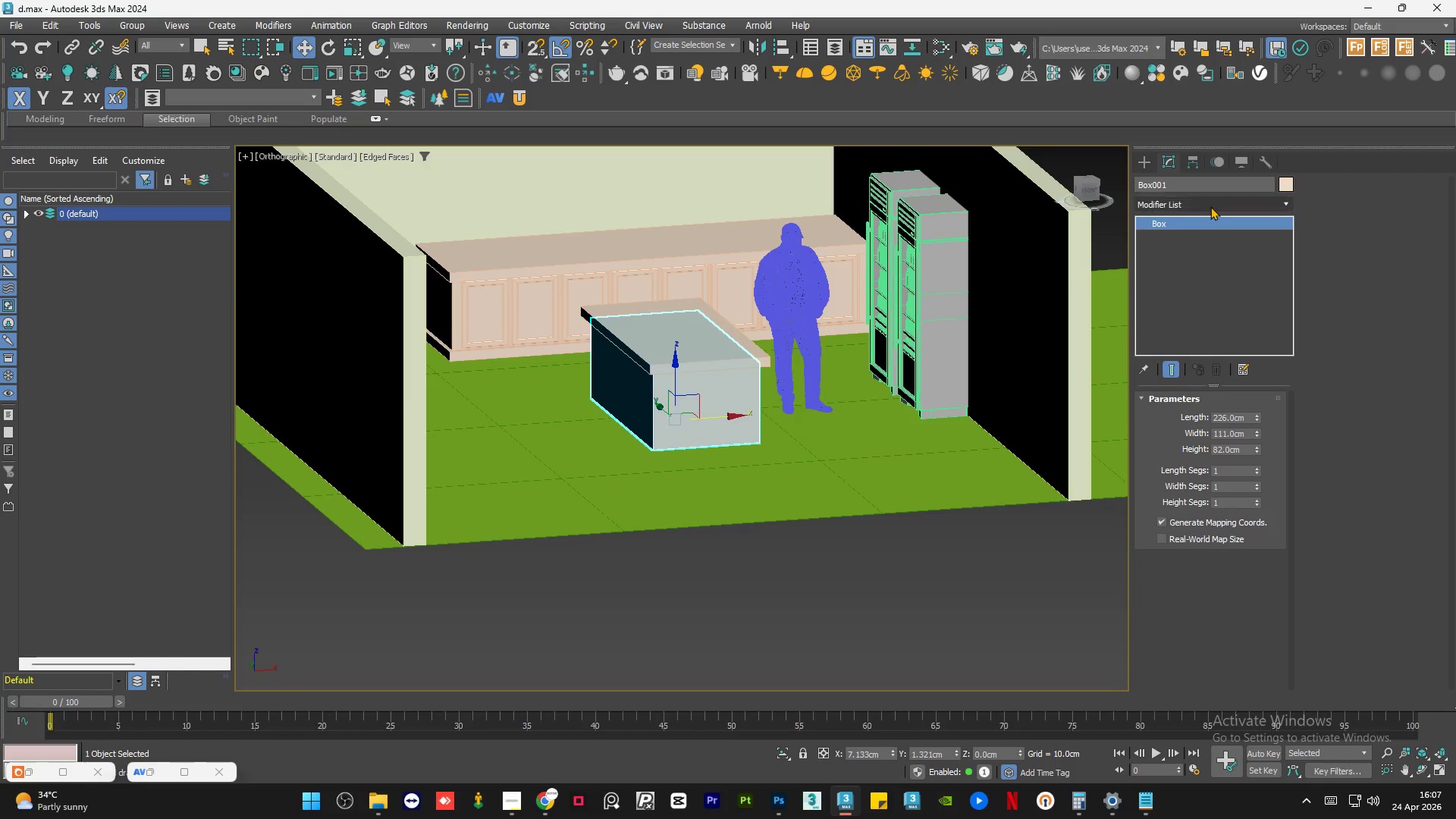 
scroll: coordinate [682, 417], scroll_direction: down, amount: 1.0
 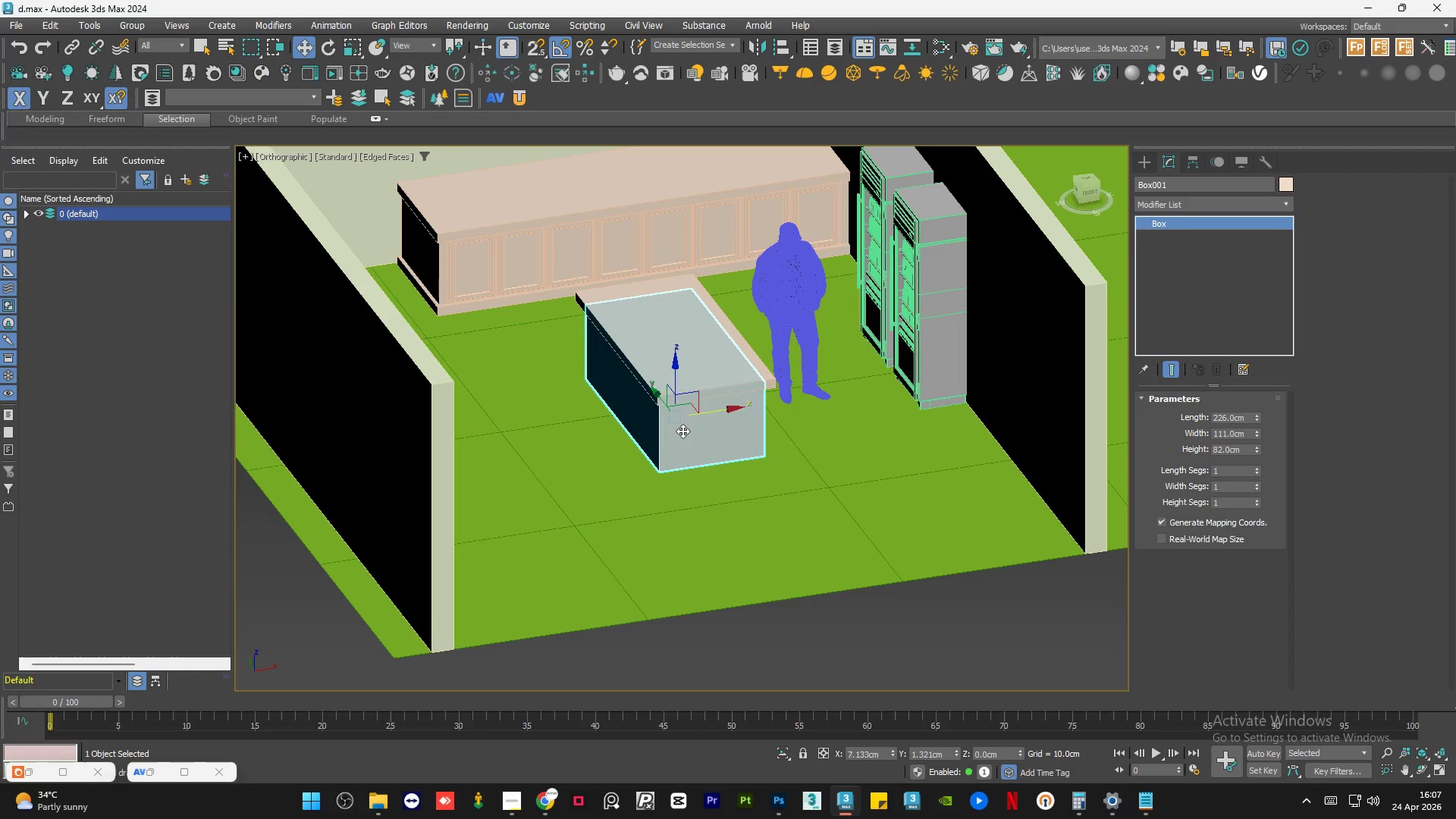 
left_click([1210, 206])
 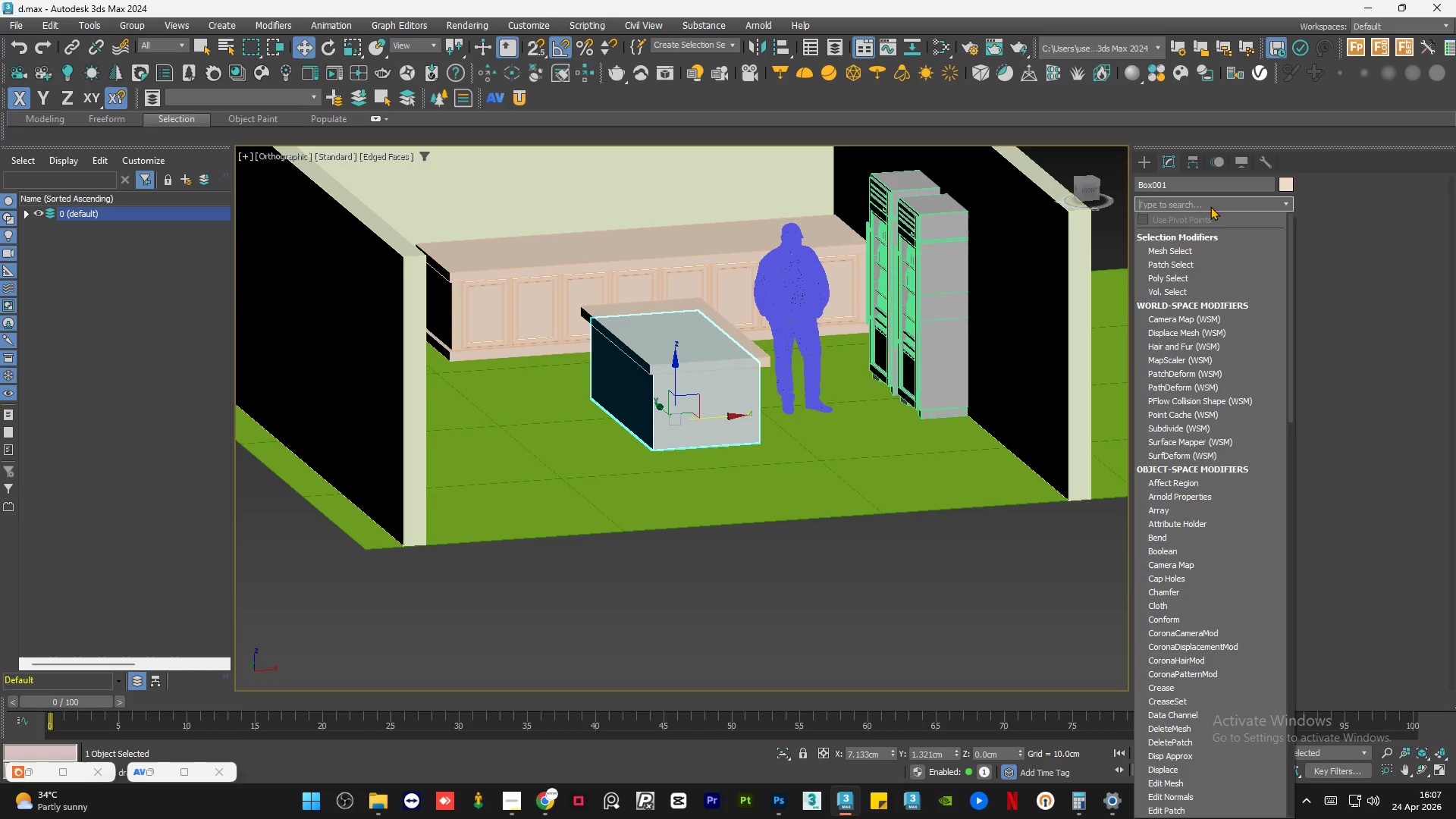 
type(ed)
 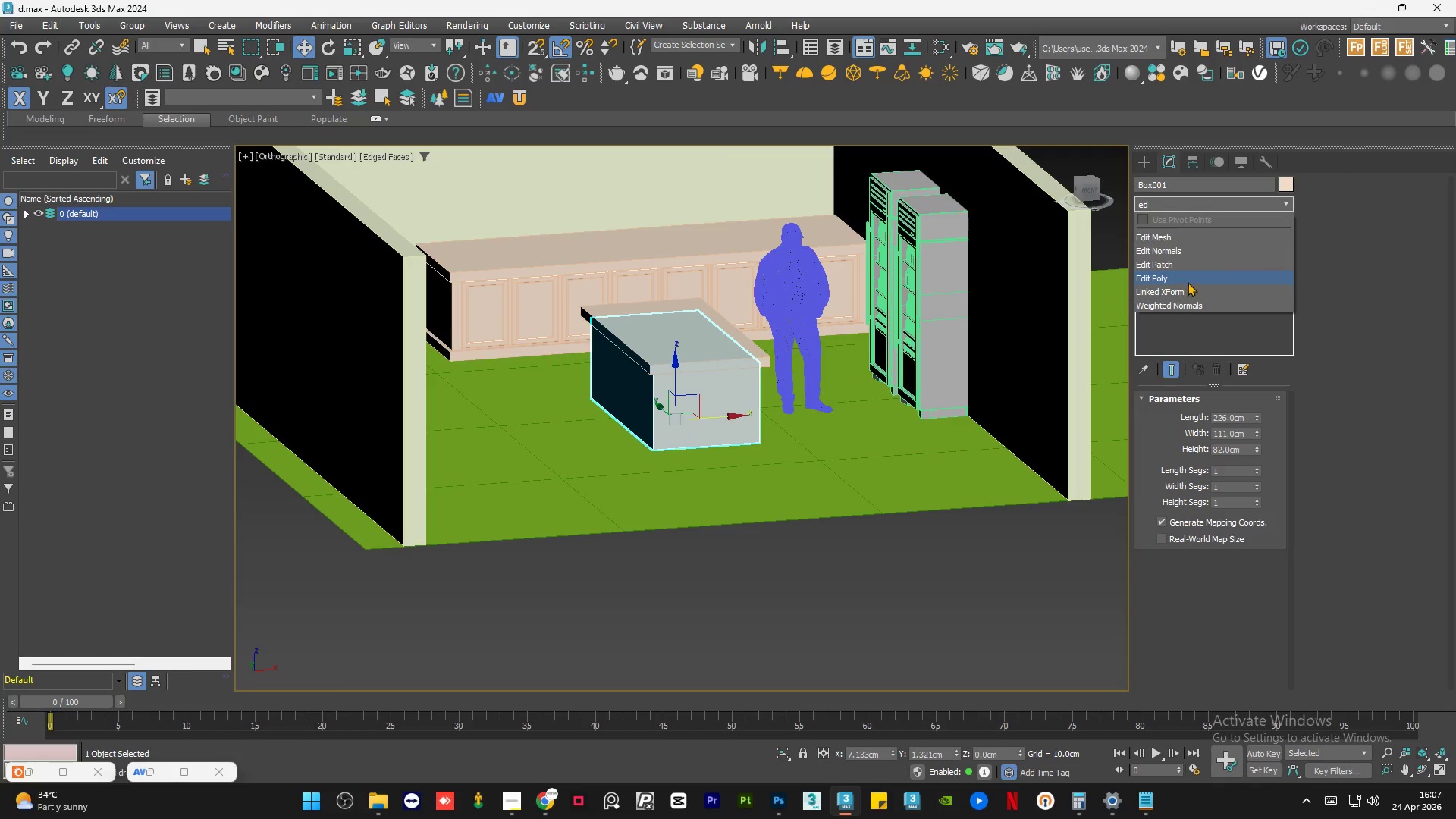 
left_click([1188, 280])
 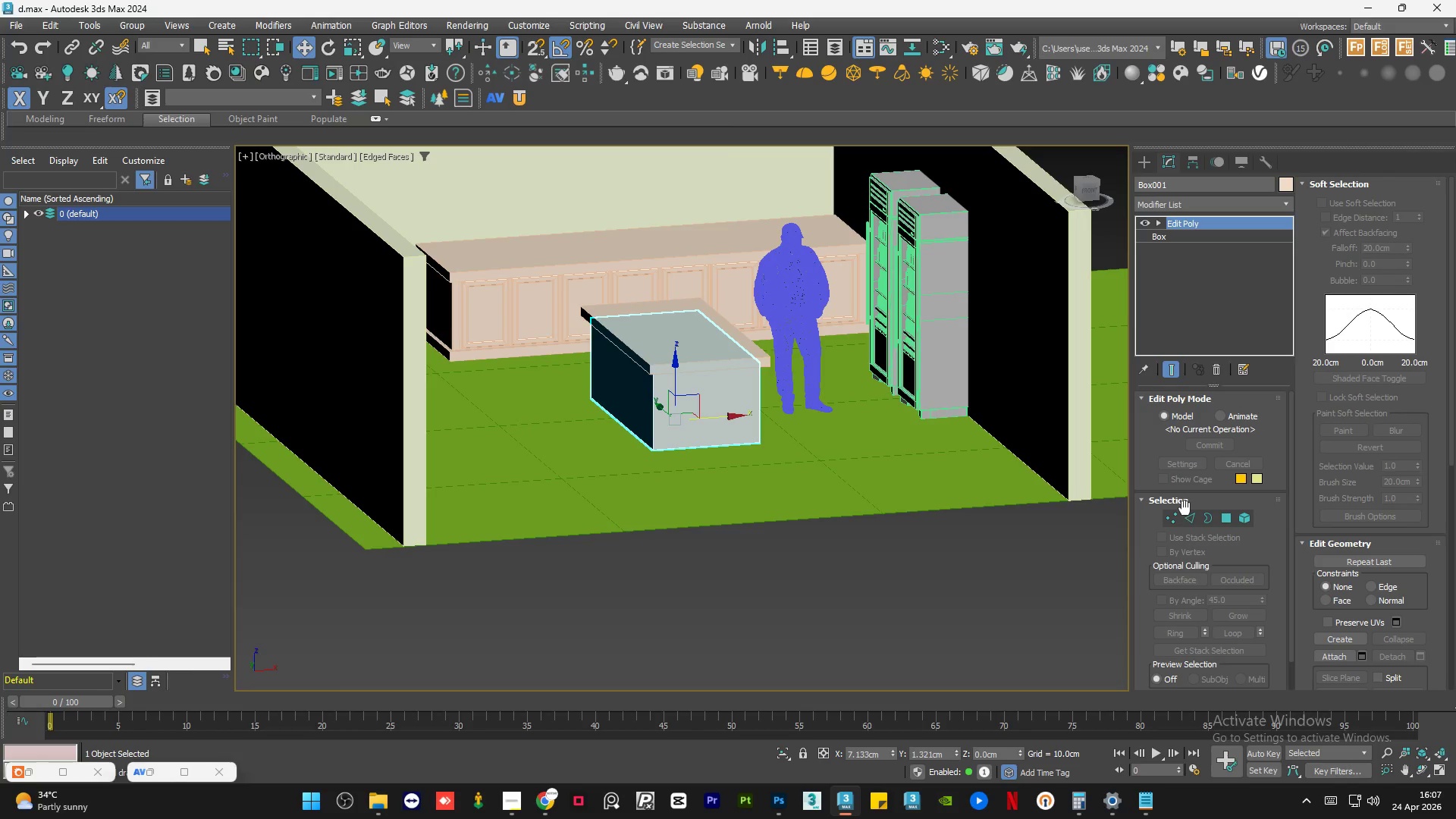 
left_click([1188, 517])
 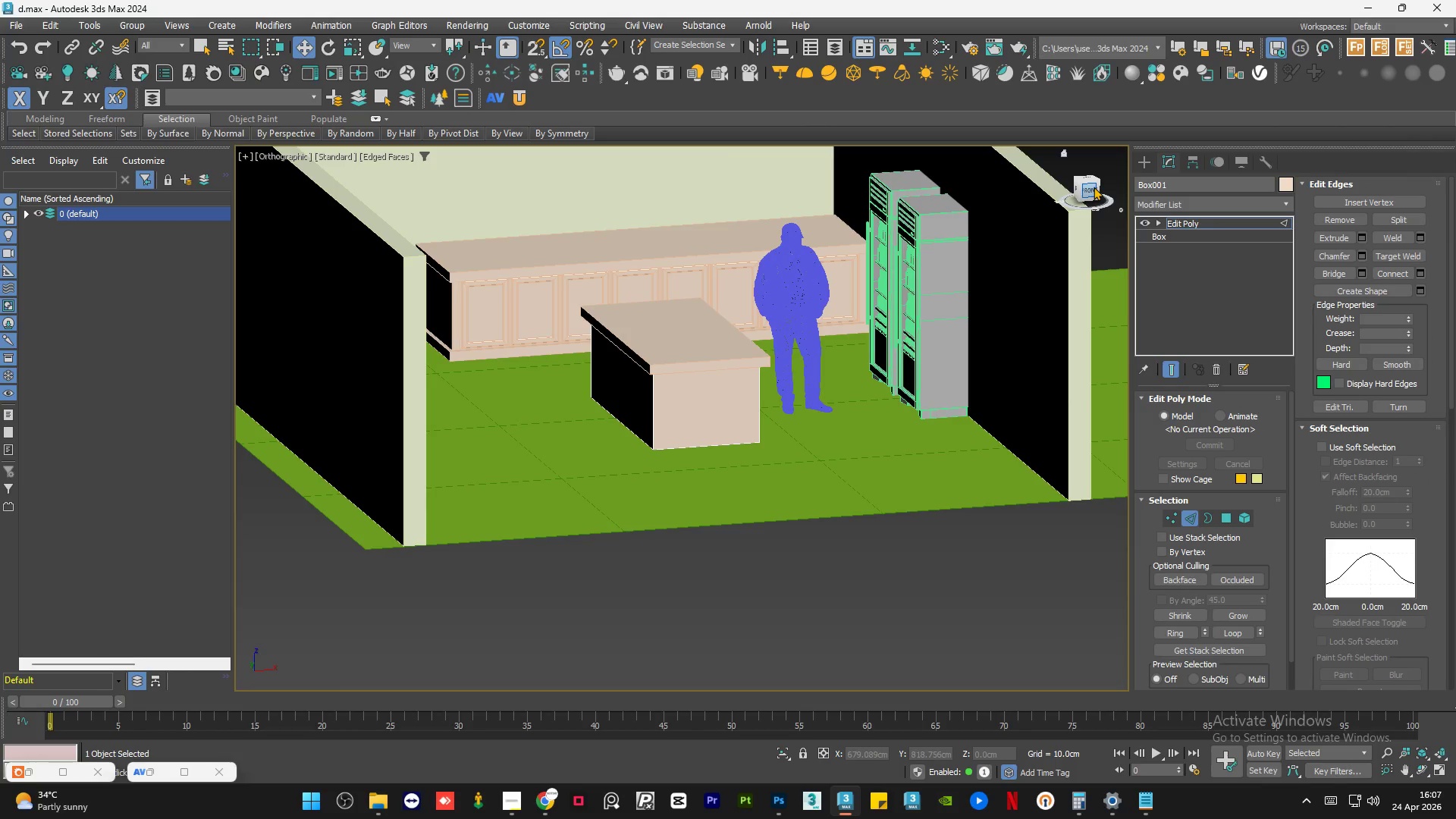 
left_click([1092, 187])
 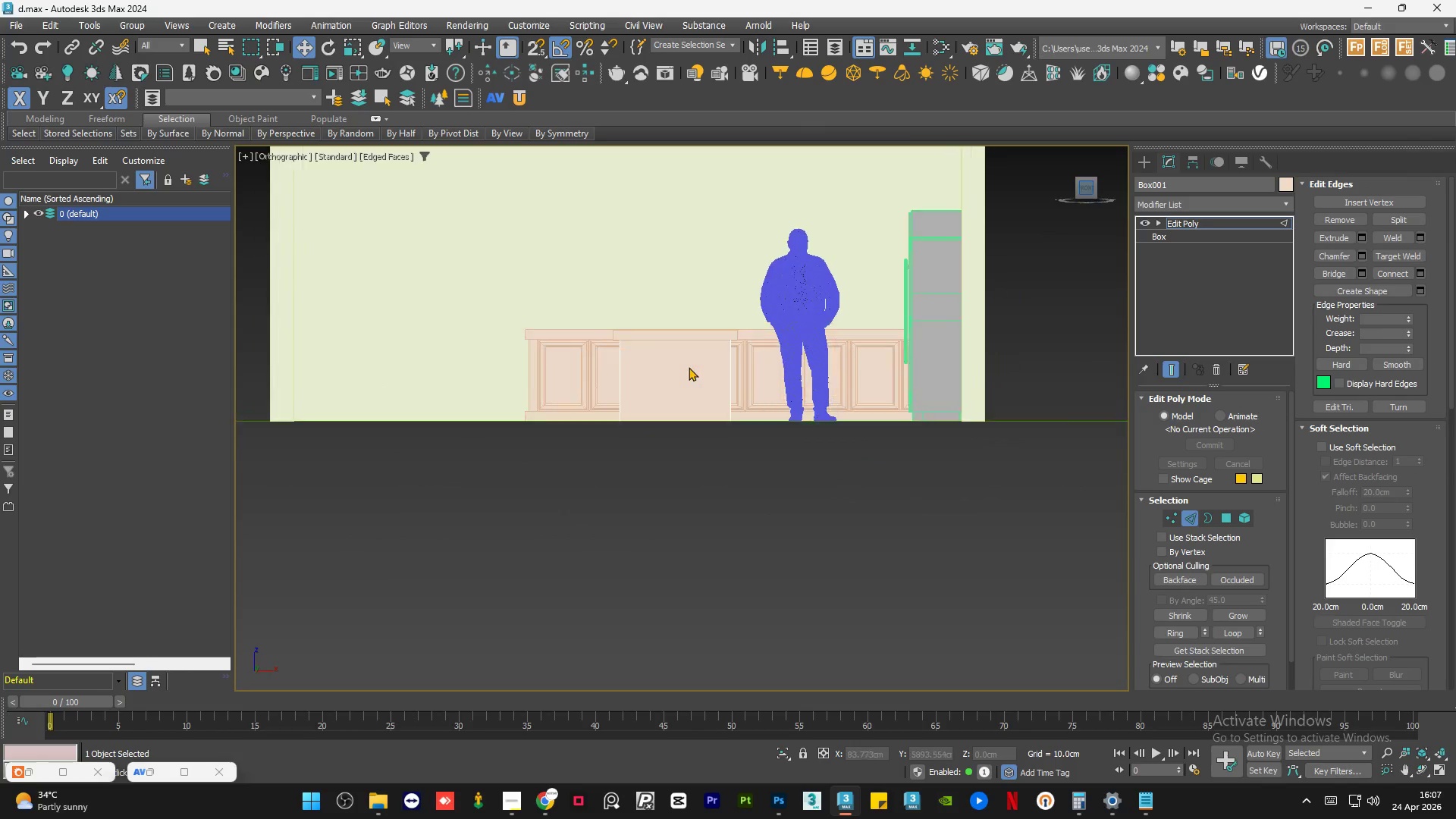 
left_click_drag(start_coordinate=[817, 370], to_coordinate=[504, 381])
 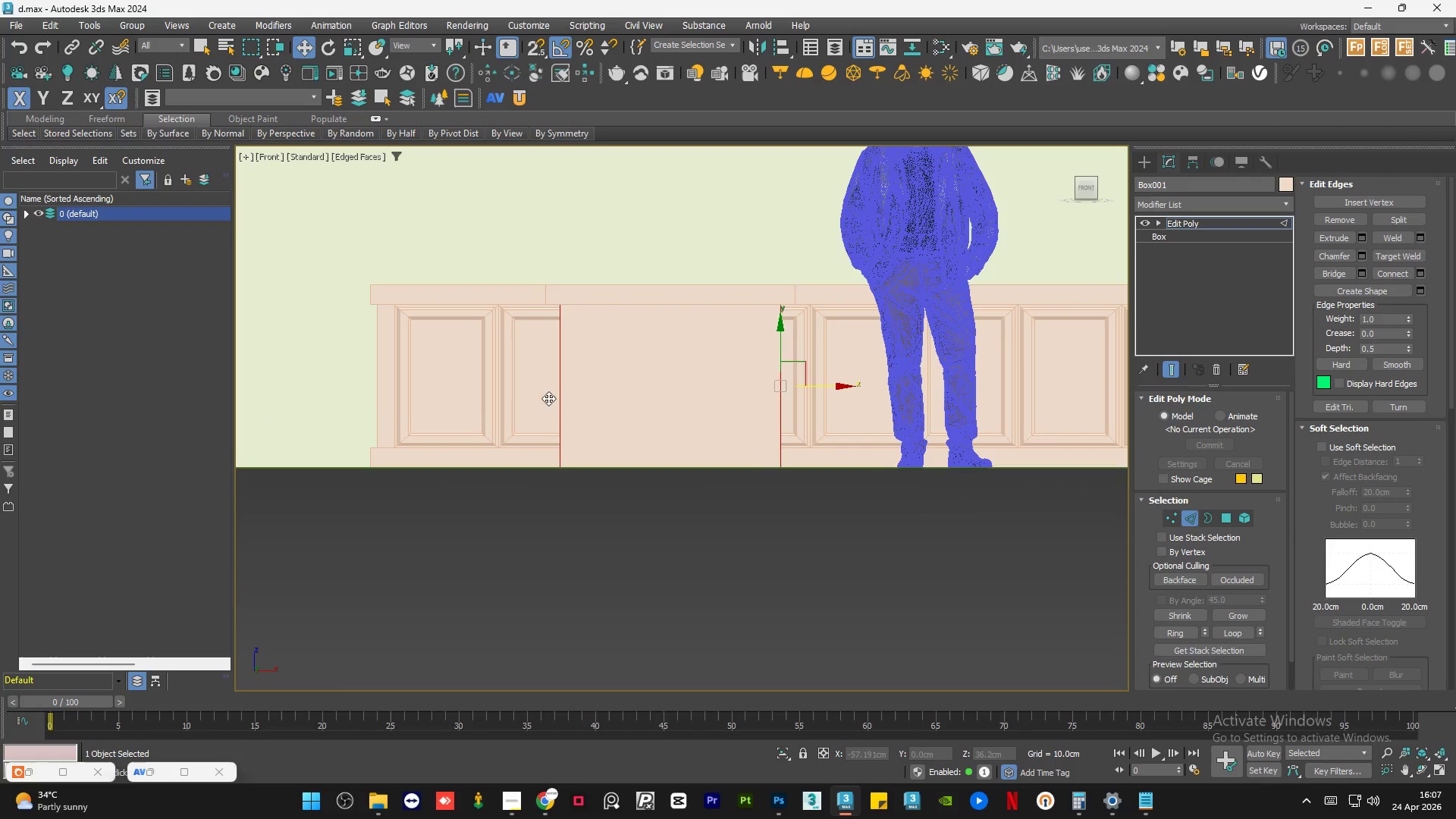 
scroll: coordinate [684, 373], scroll_direction: up, amount: 2.0
 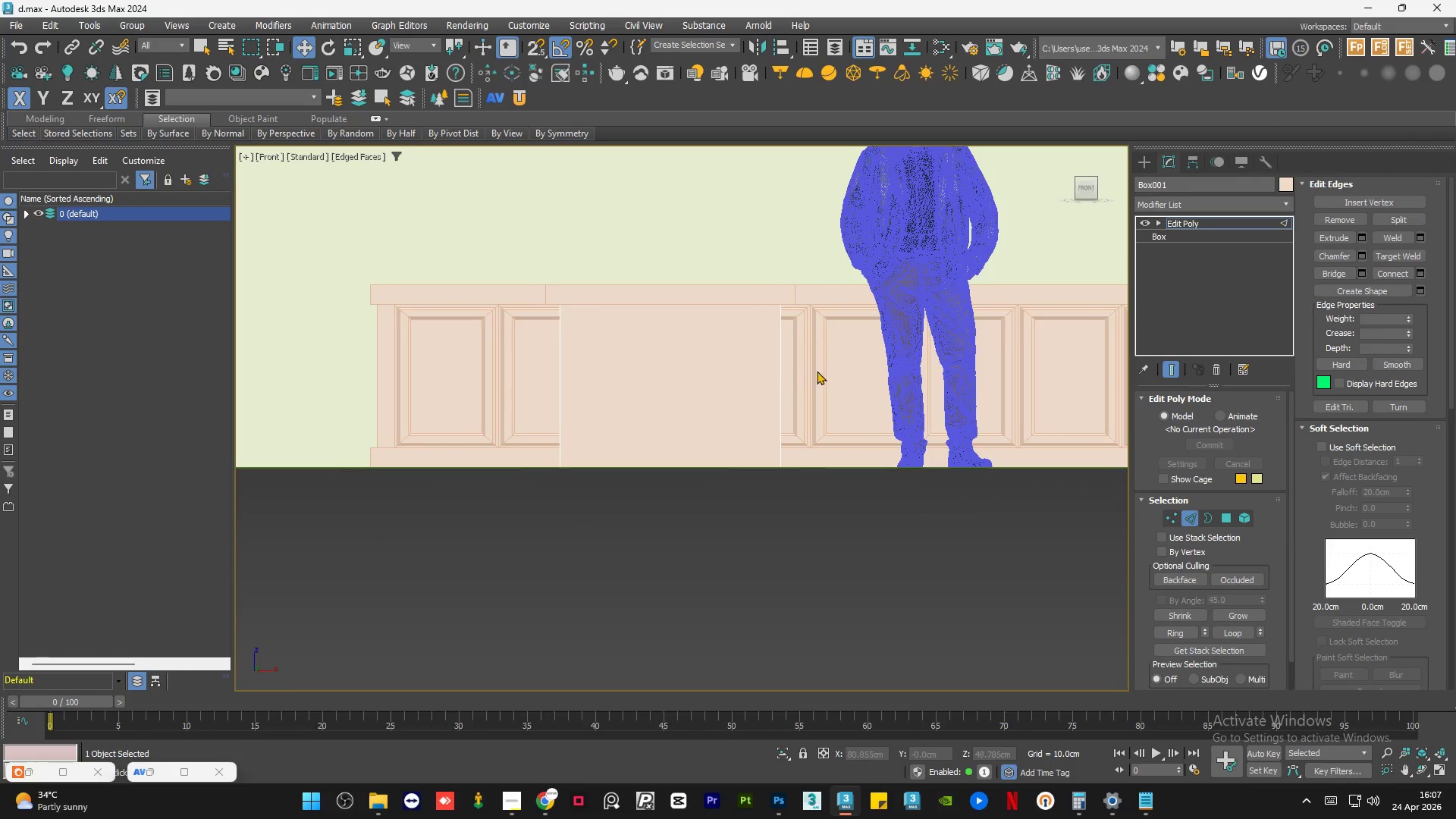 
hold_key(key=AltLeft, duration=1.48)
 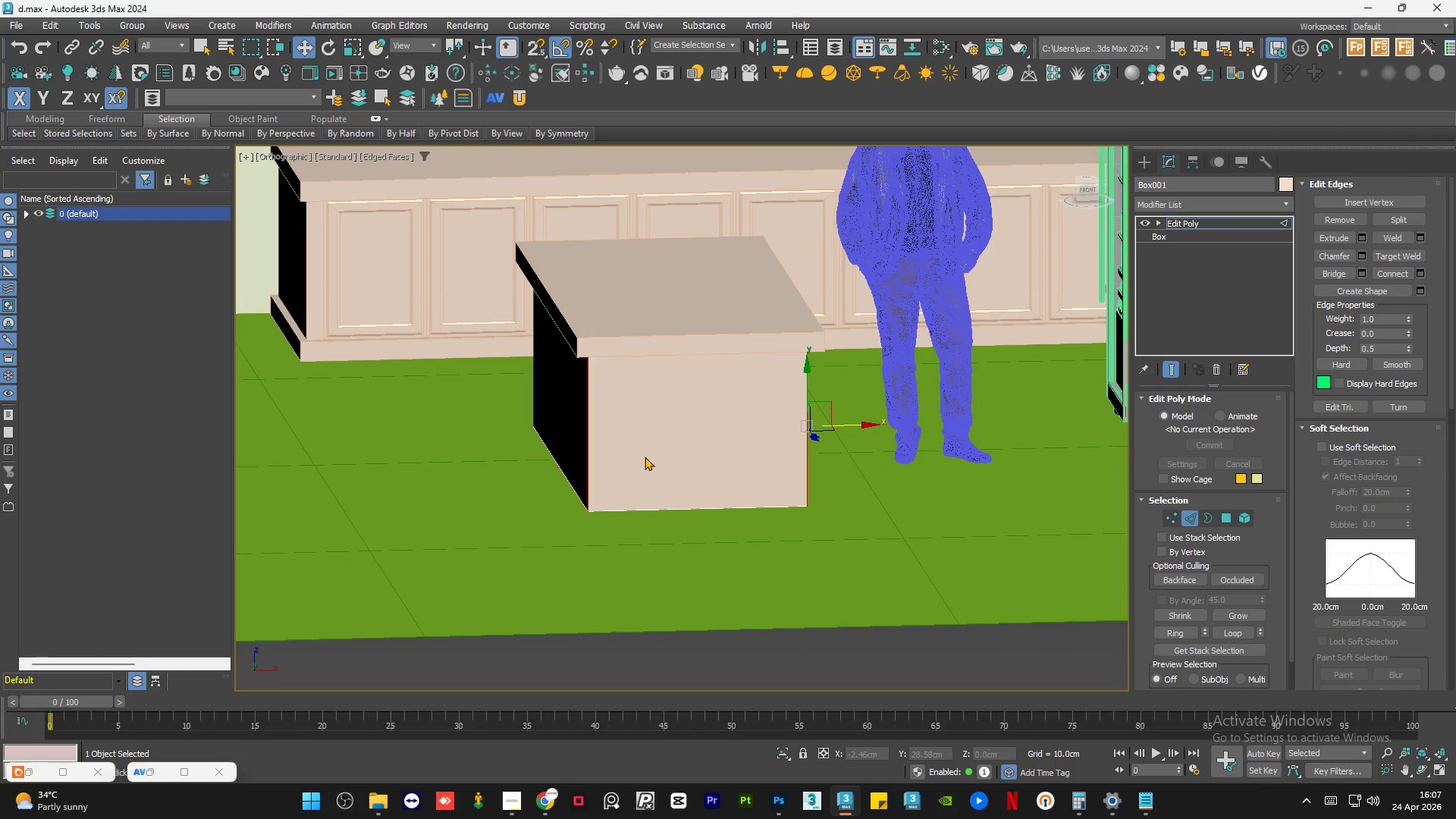 
key(Control+I)
 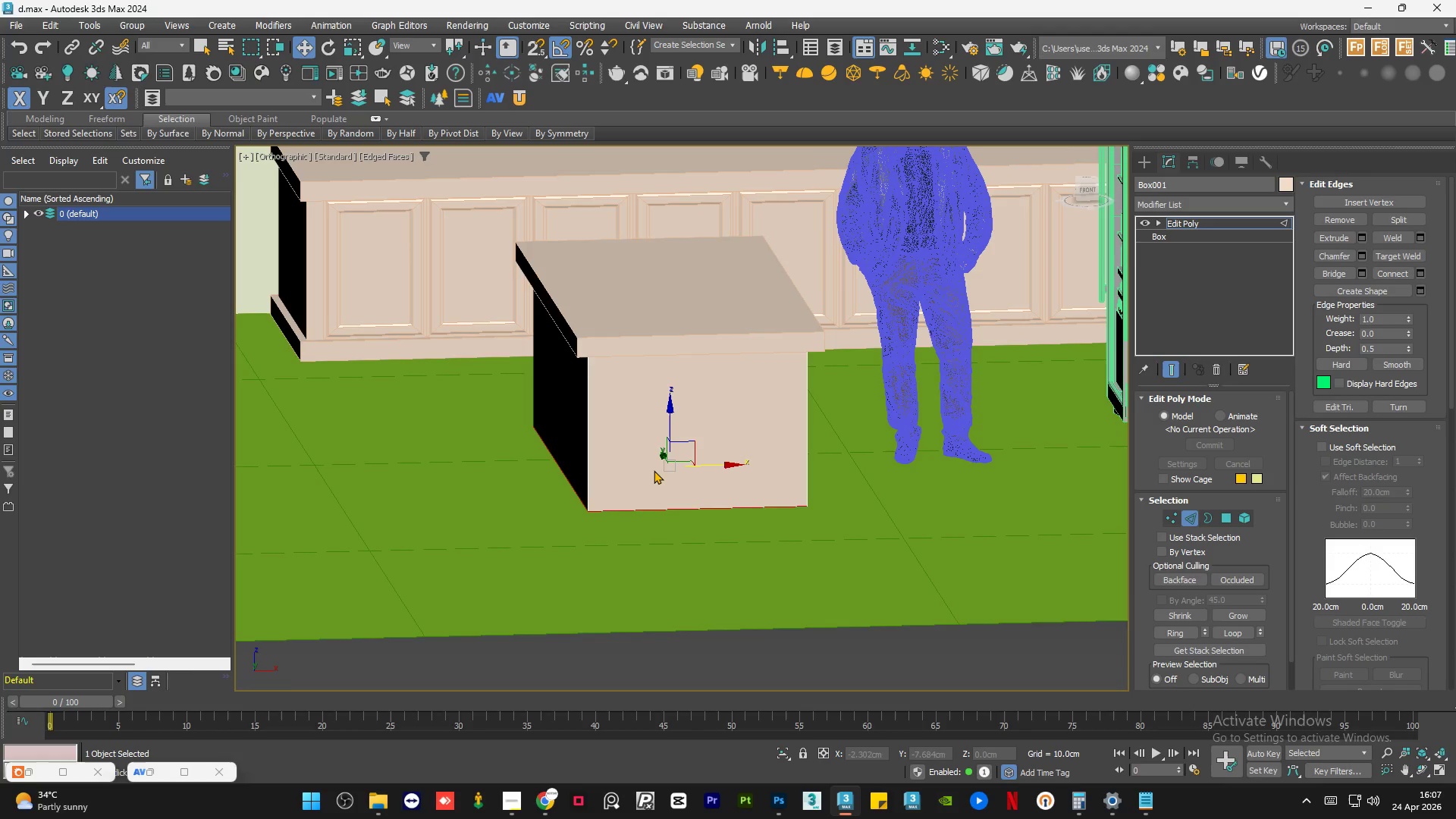 
hold_key(key=AltLeft, duration=0.77)
 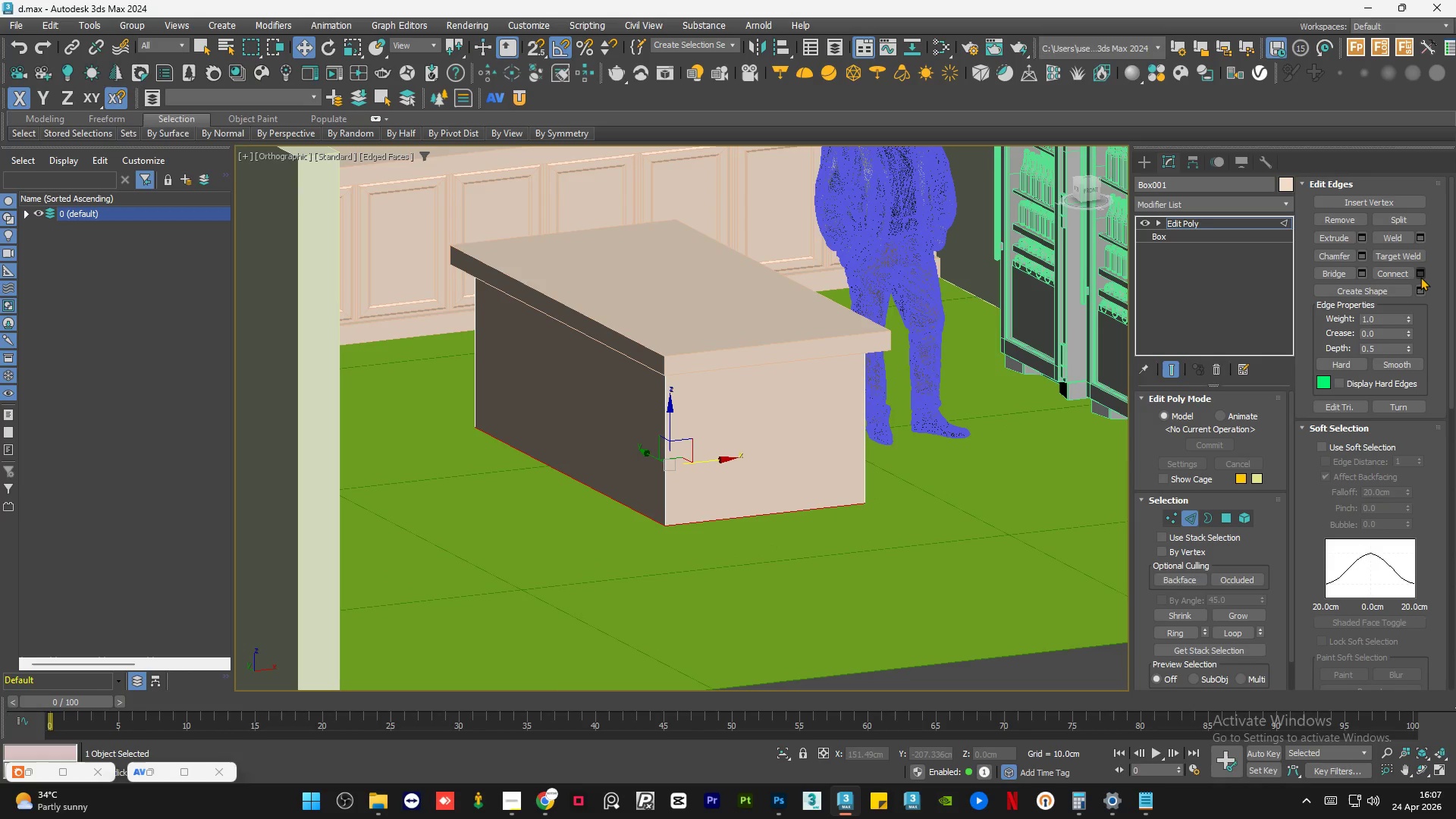 
left_click([1421, 276])
 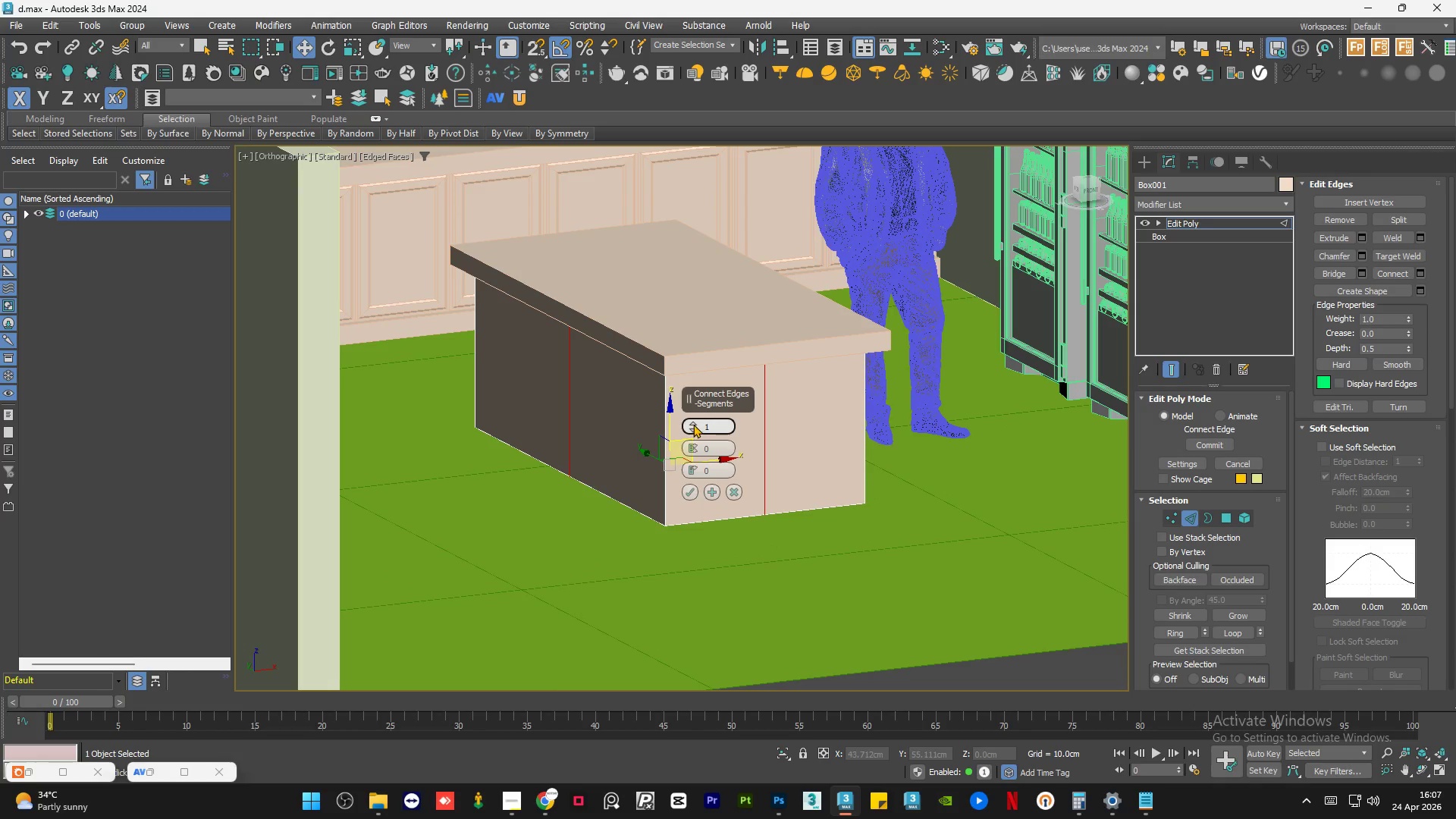 
double_click([693, 419])
 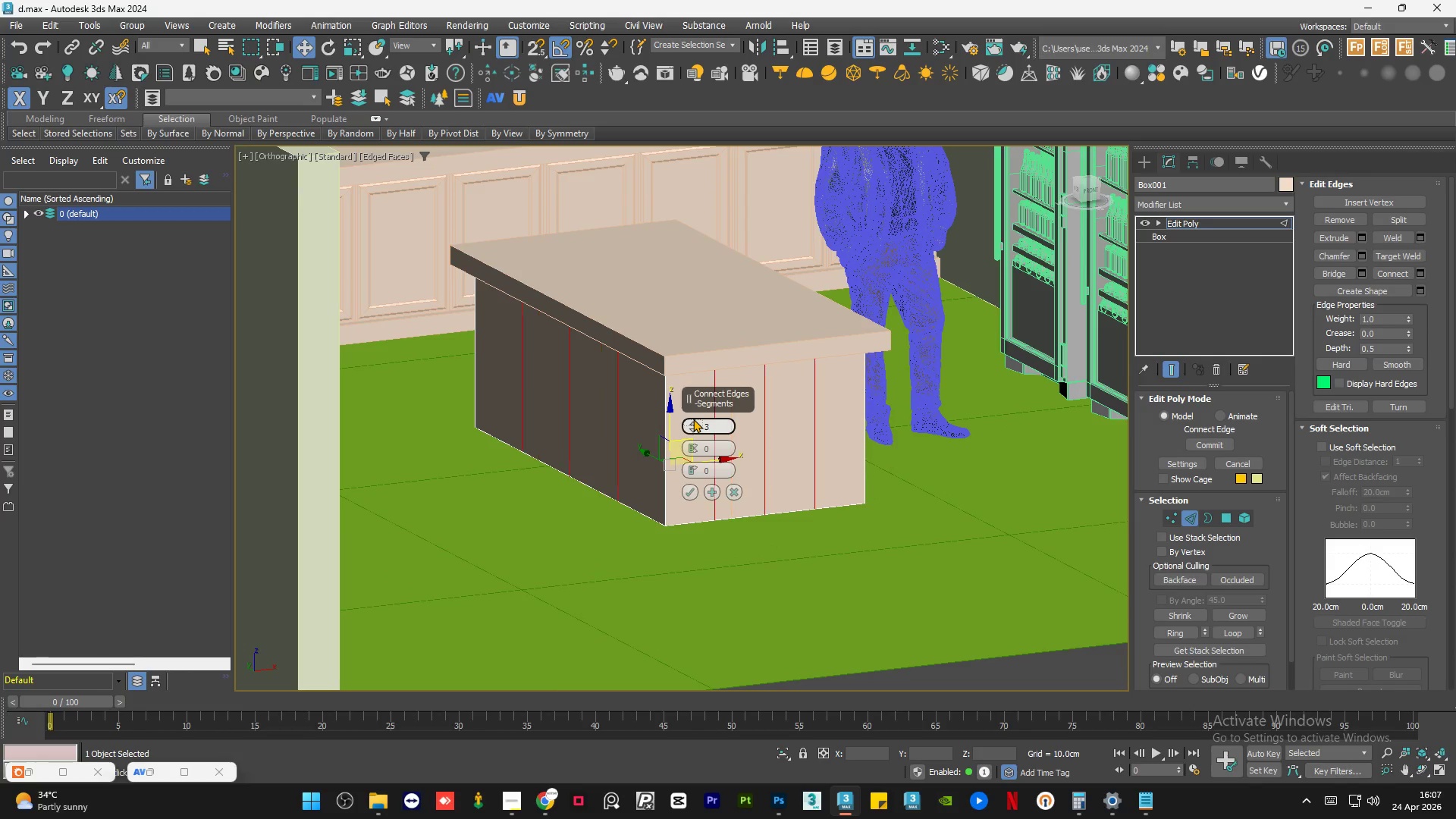 
triple_click([693, 419])
 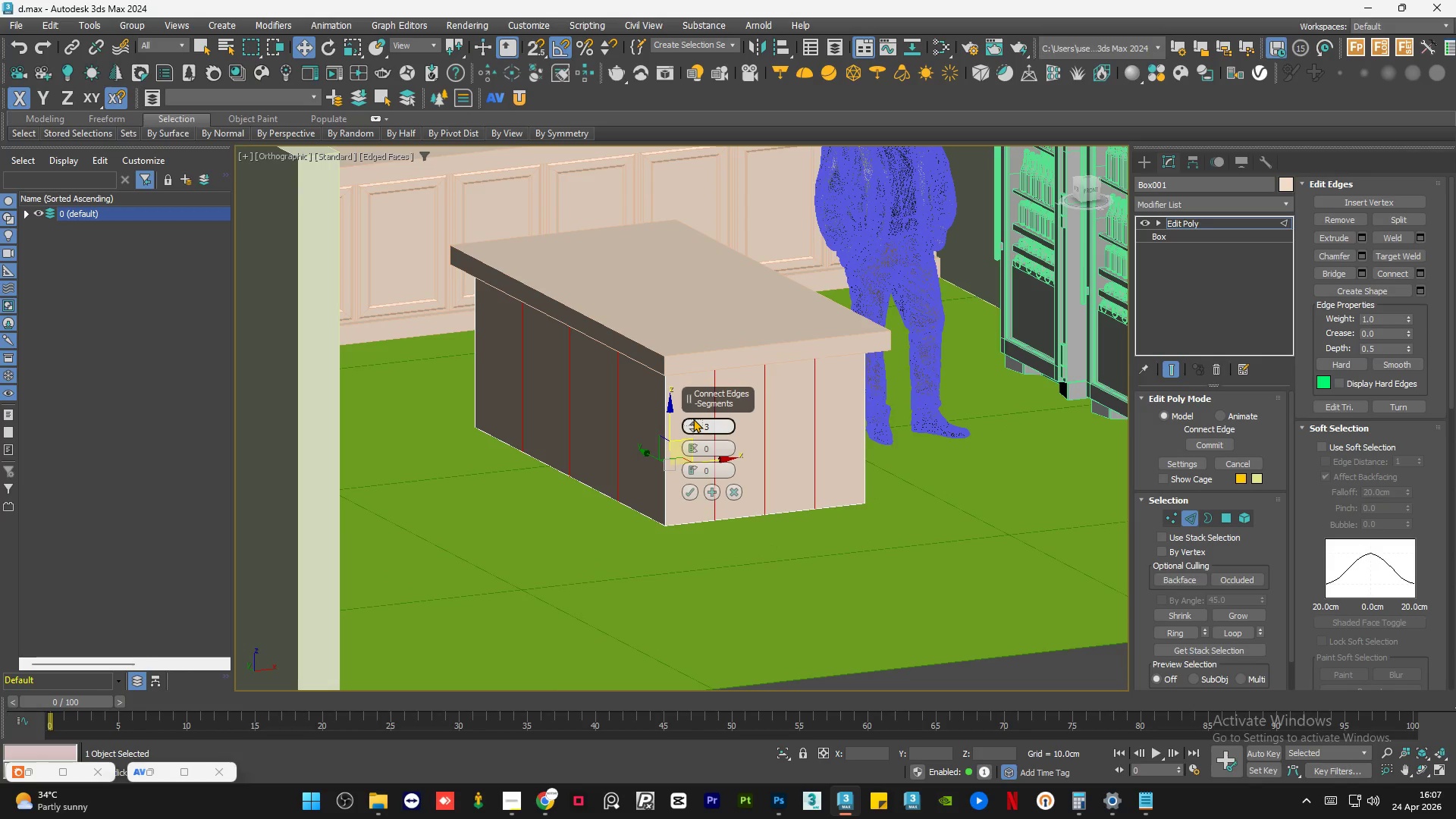 
triple_click([693, 419])
 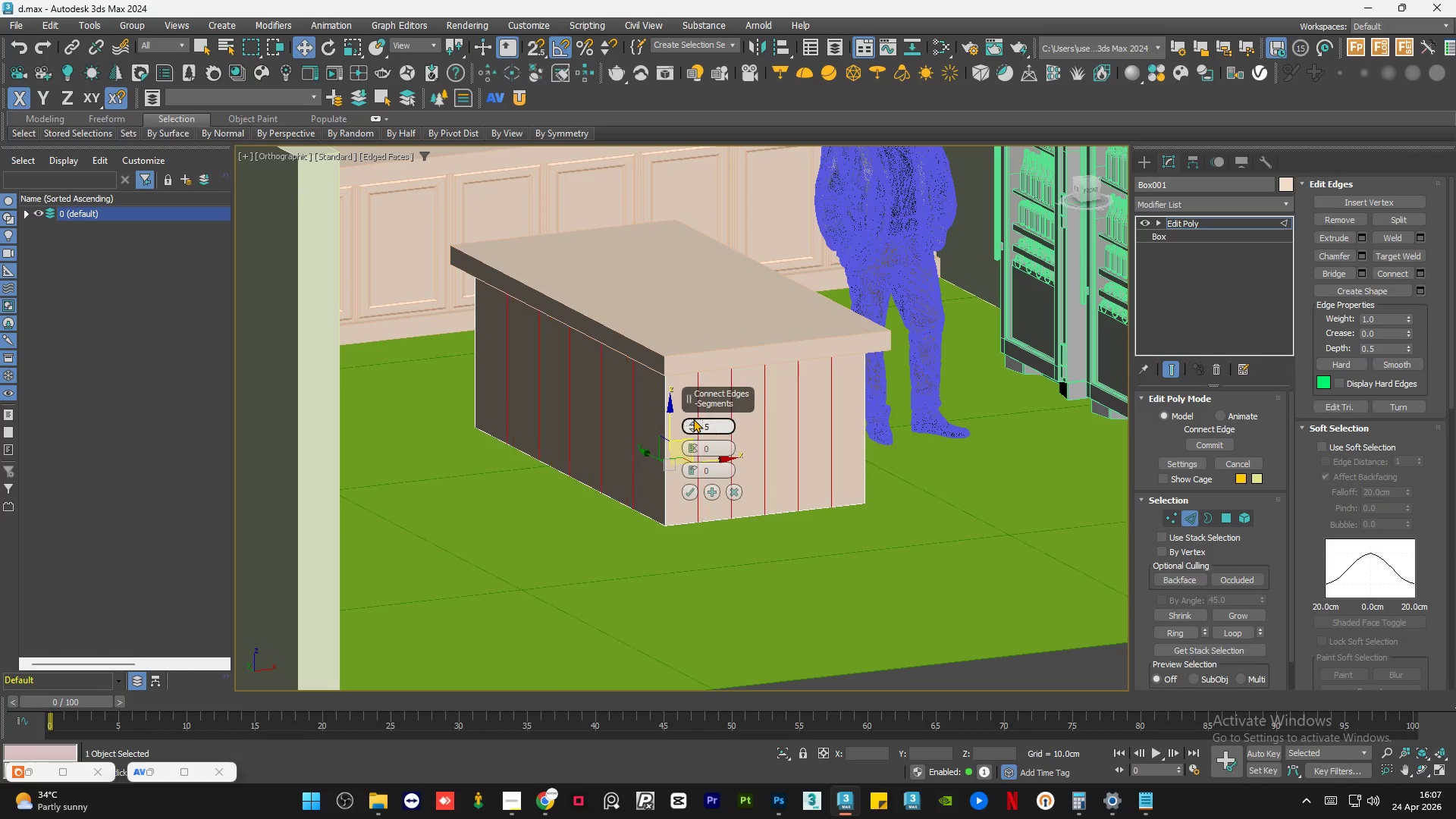 
triple_click([693, 419])
 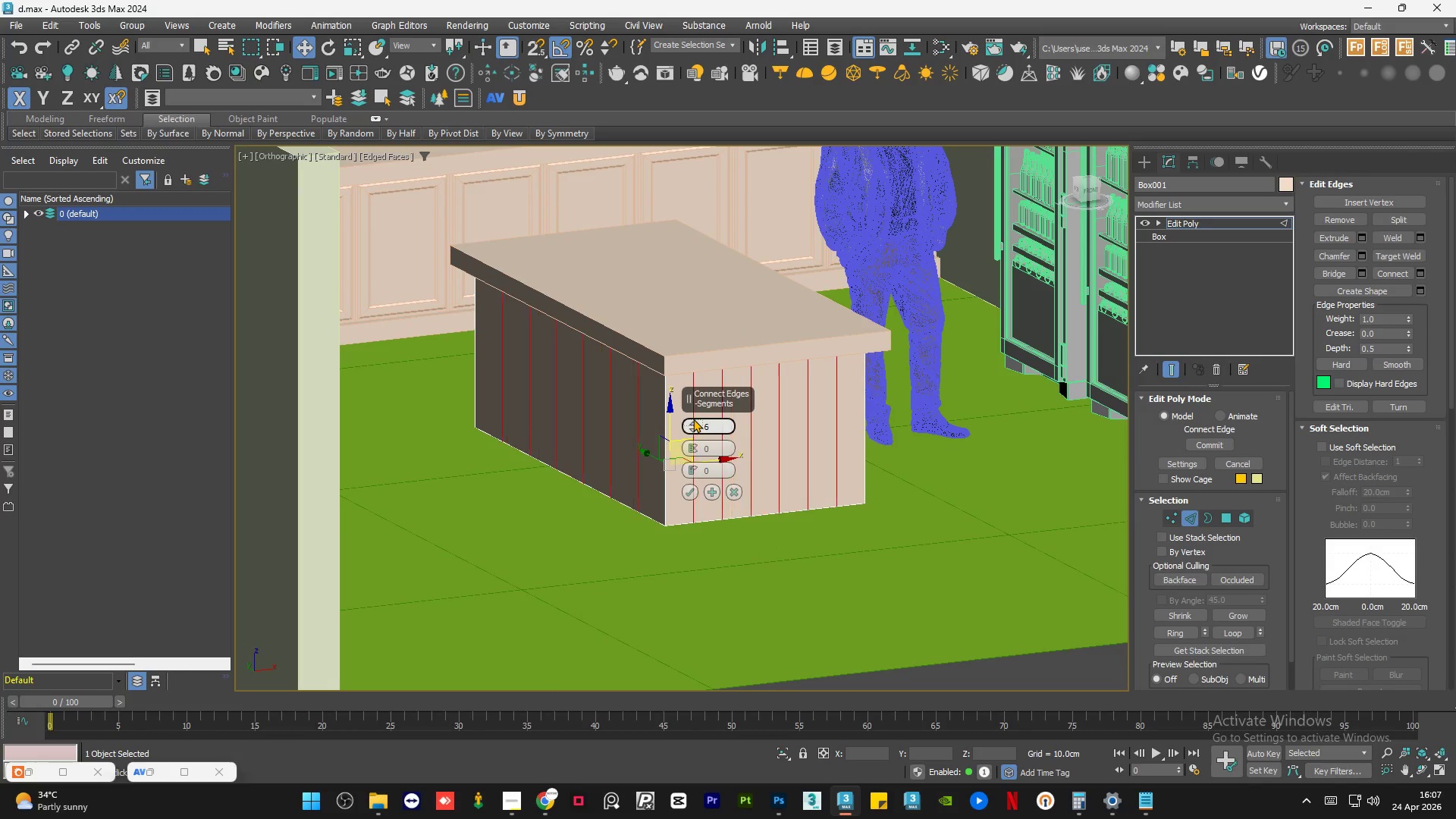 
triple_click([693, 419])
 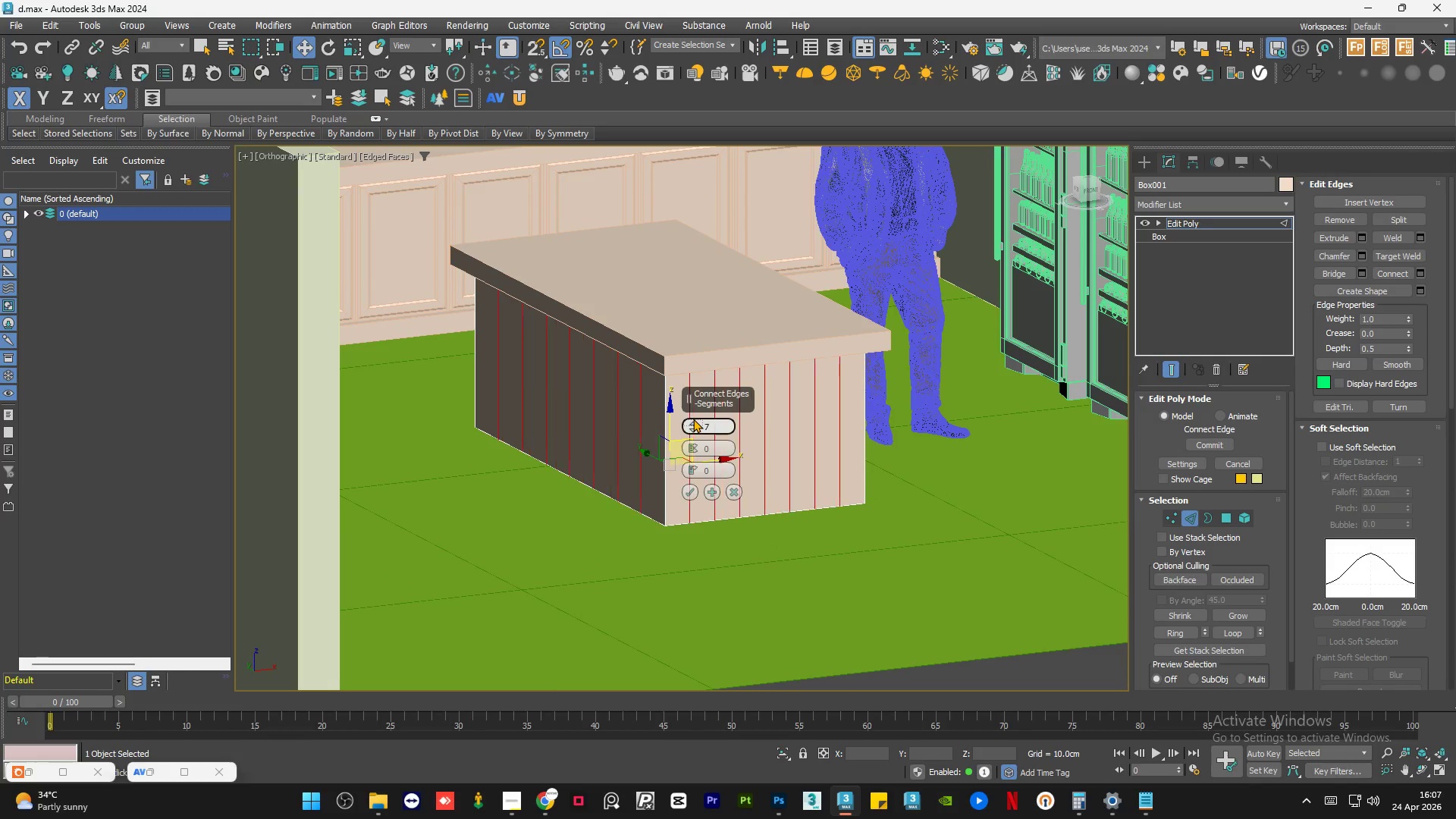 
triple_click([693, 419])
 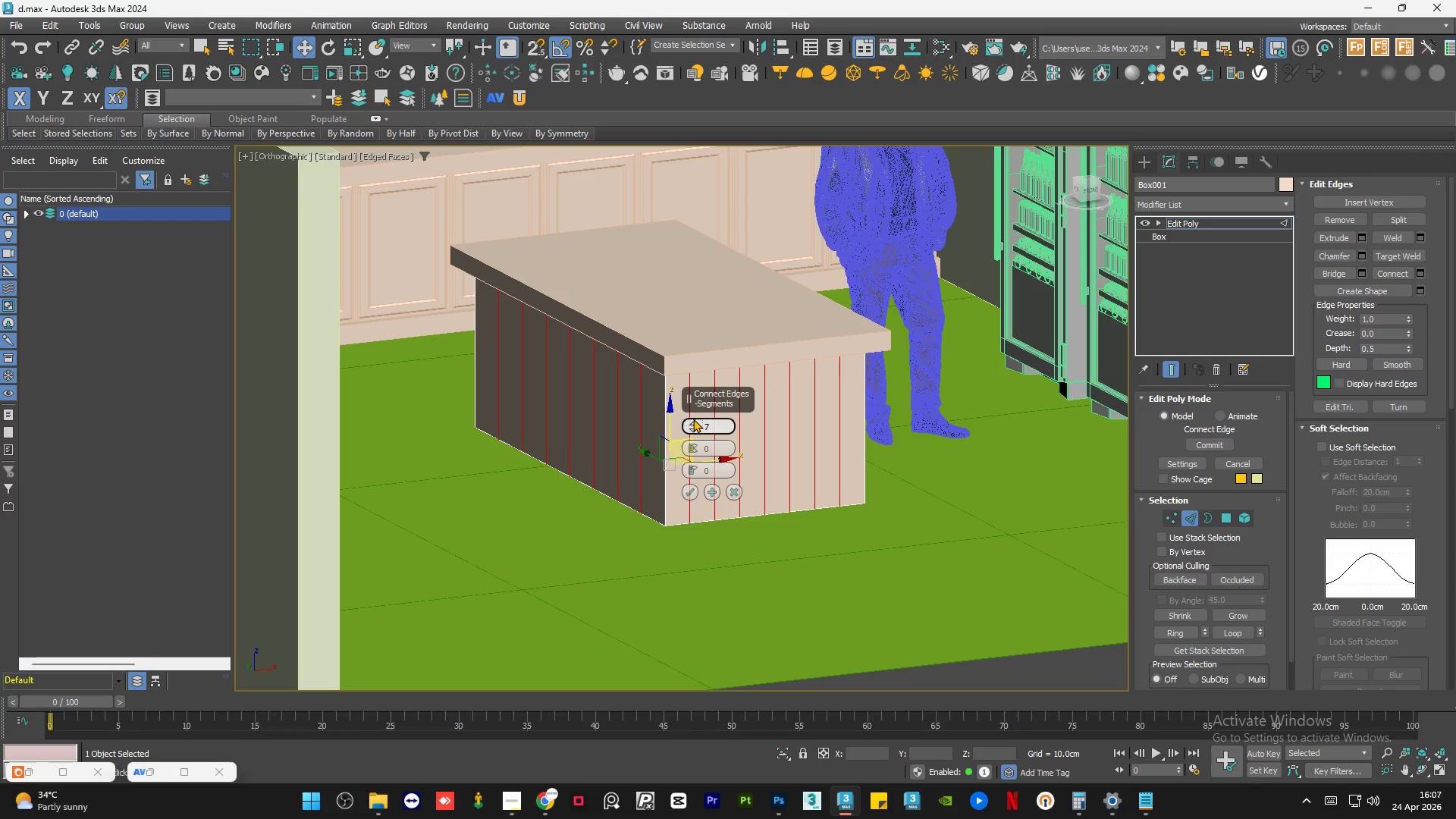 
triple_click([693, 419])
 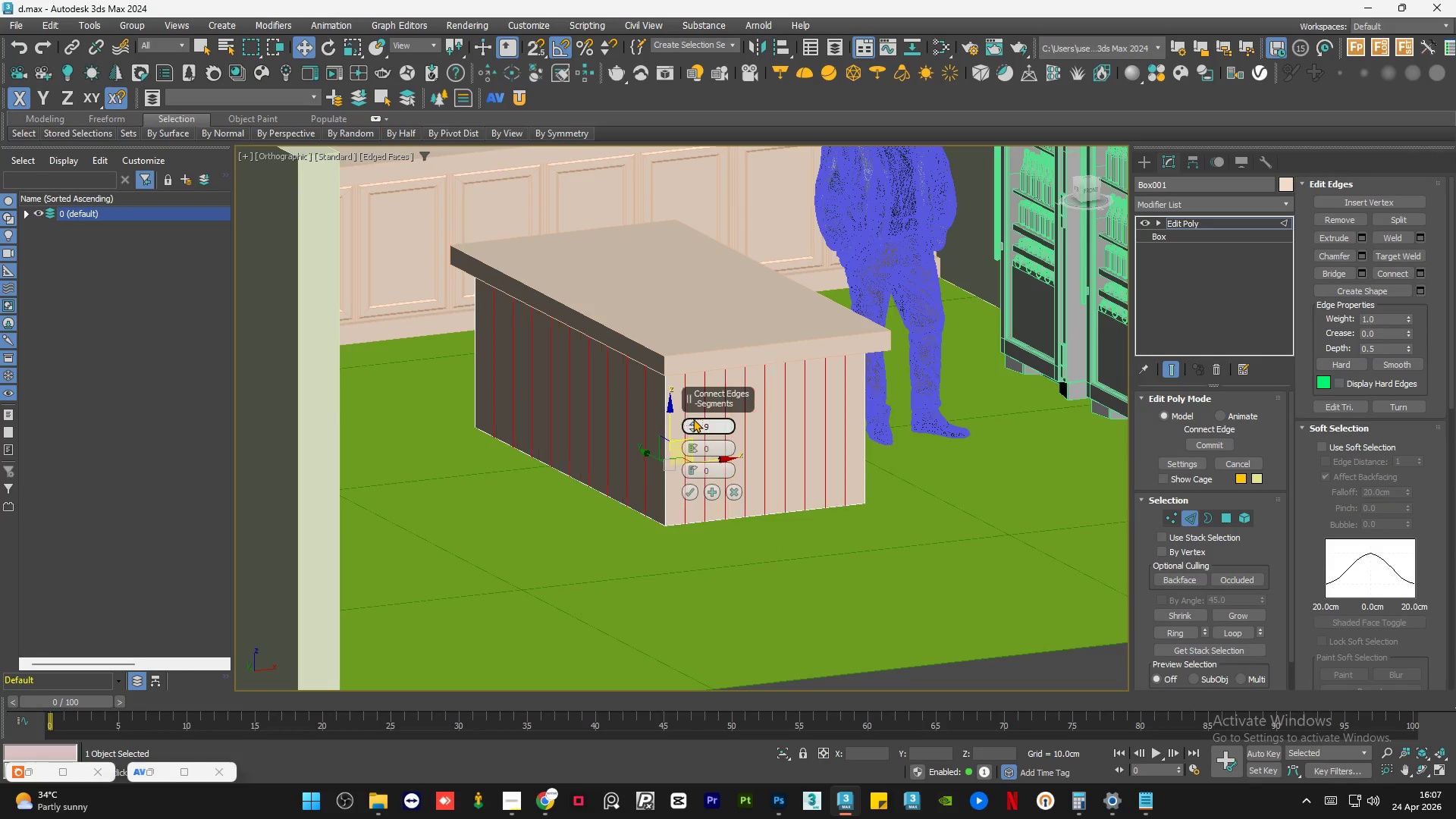 
triple_click([693, 419])
 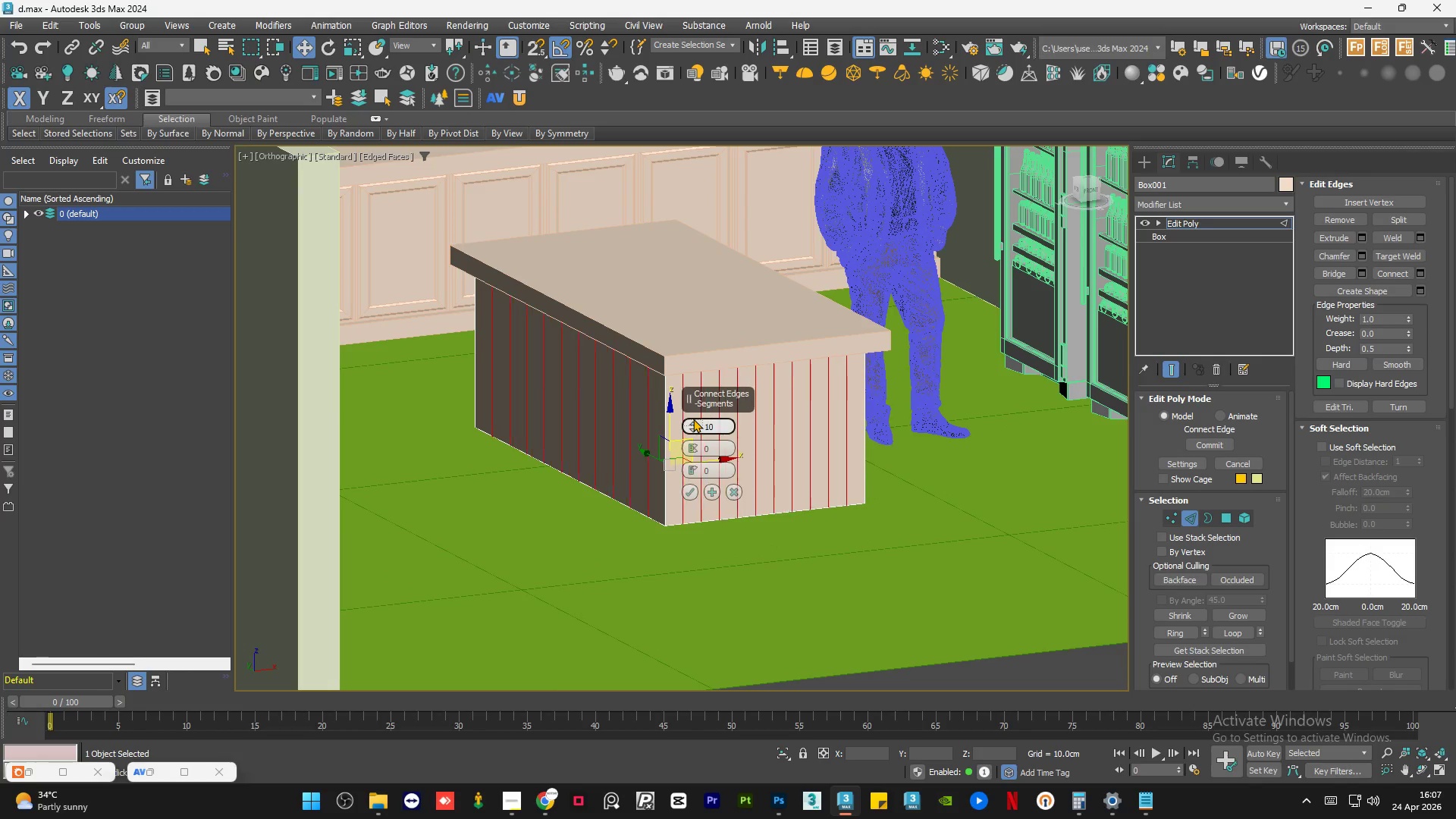 
triple_click([693, 419])
 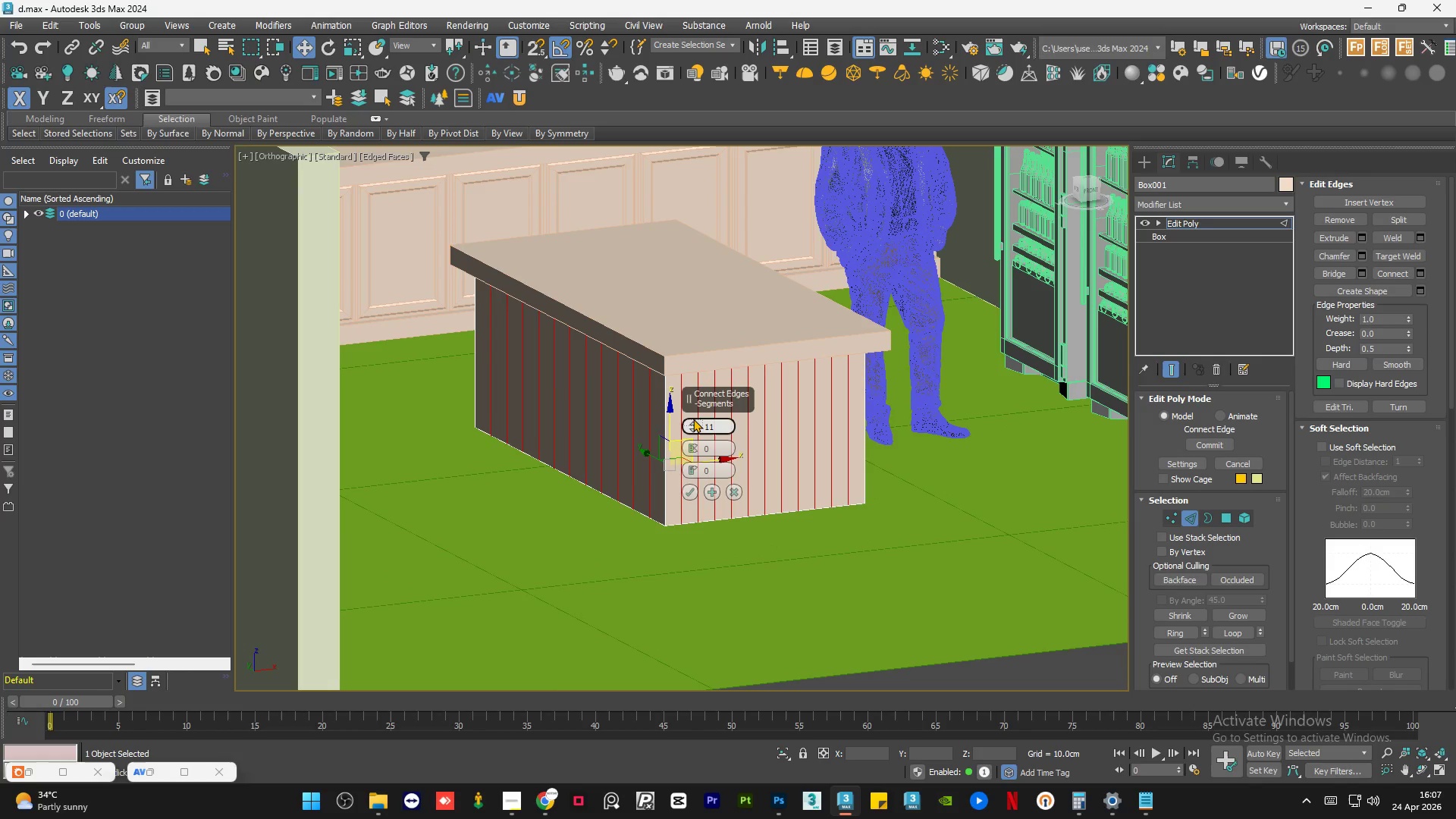 
triple_click([693, 419])
 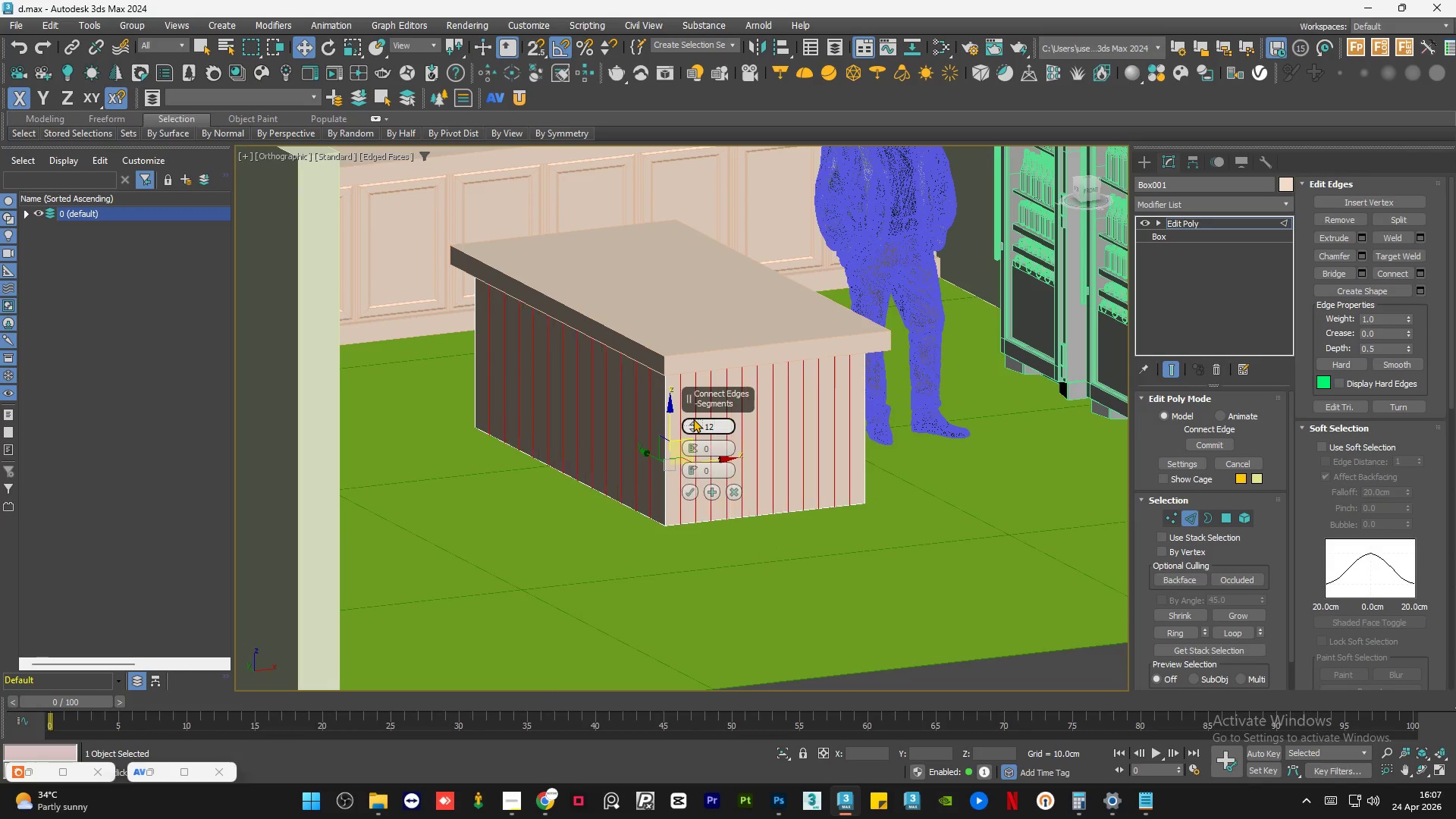 
triple_click([693, 419])
 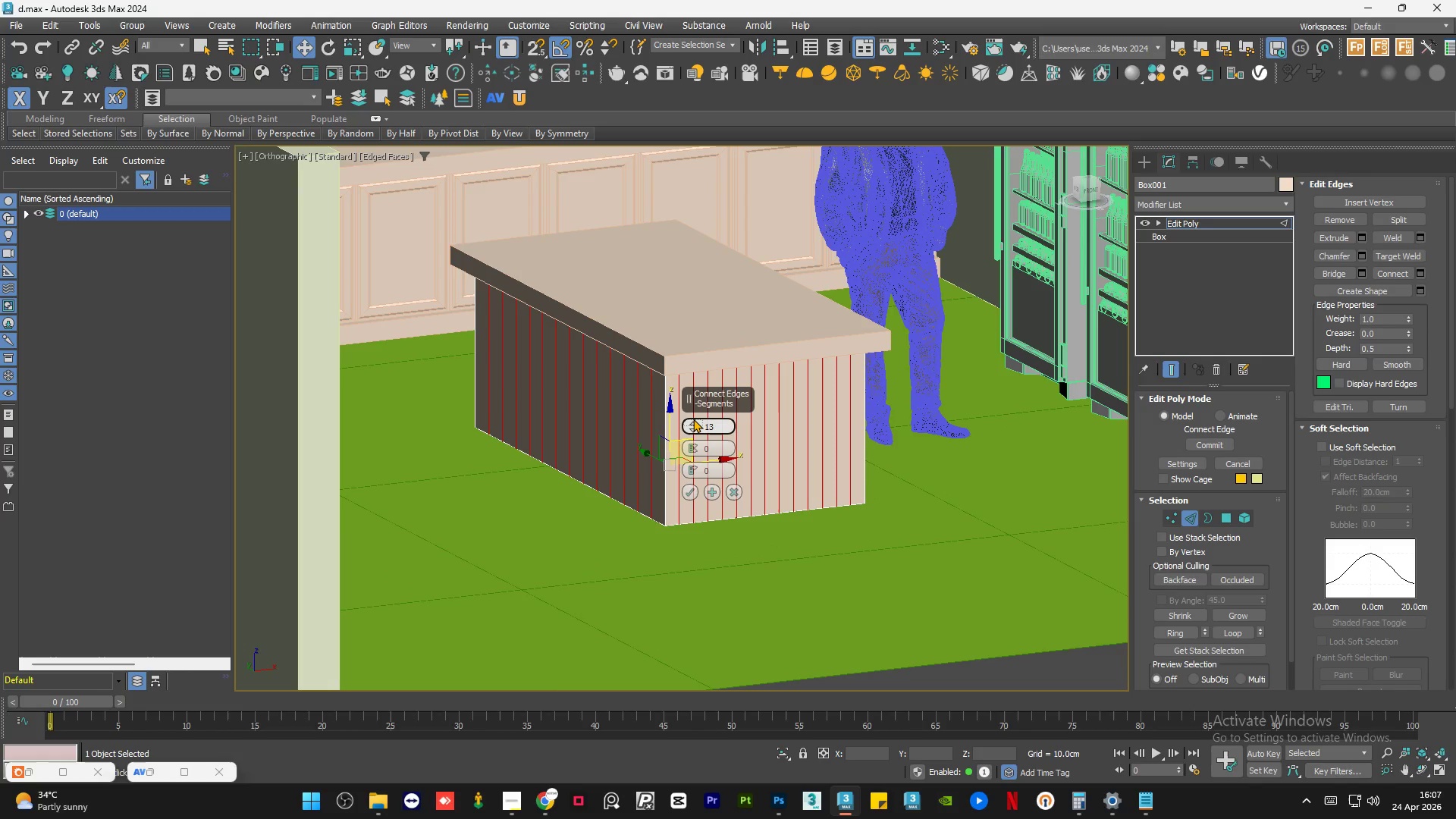 
triple_click([693, 419])
 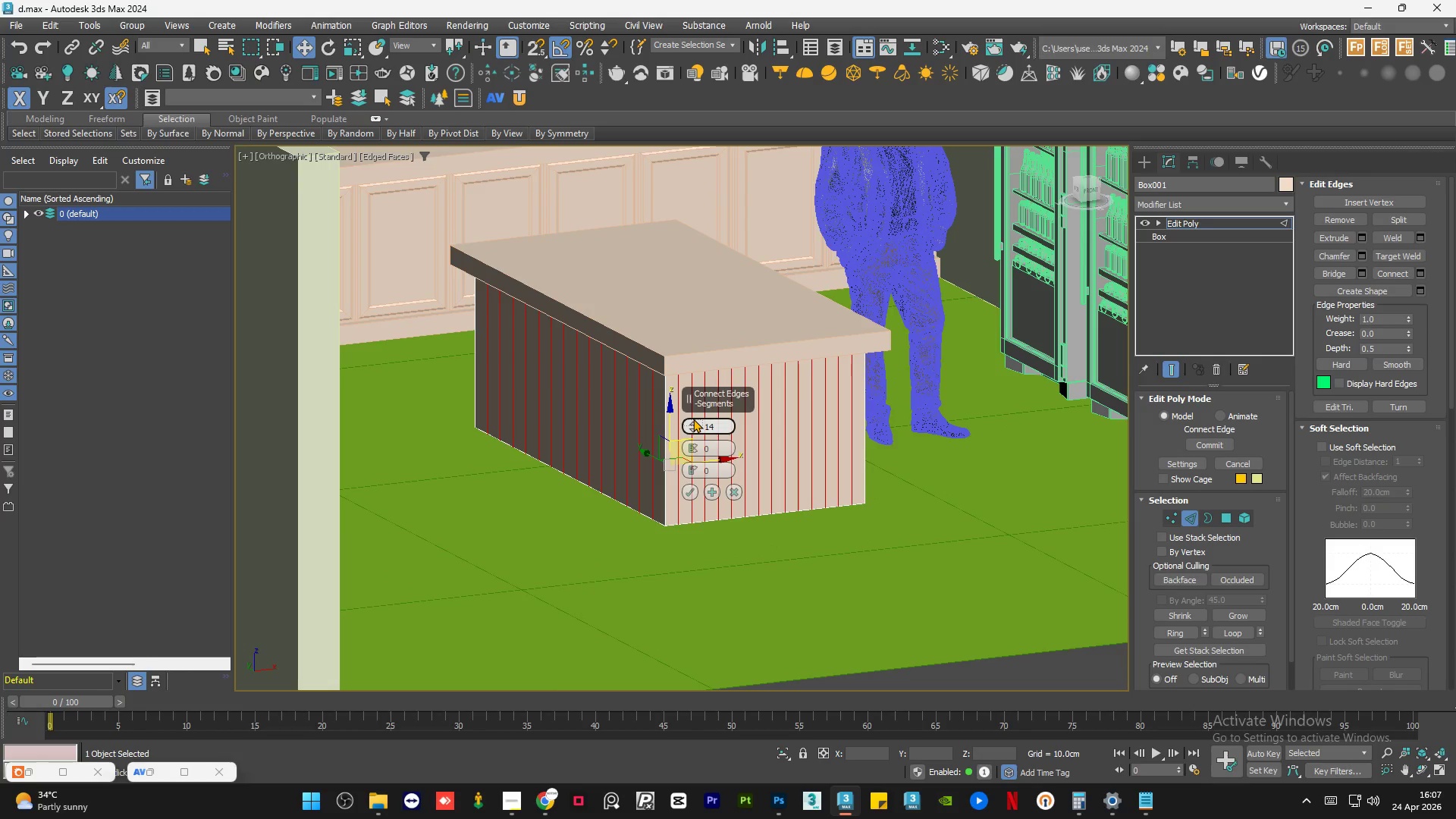 
double_click([693, 419])
 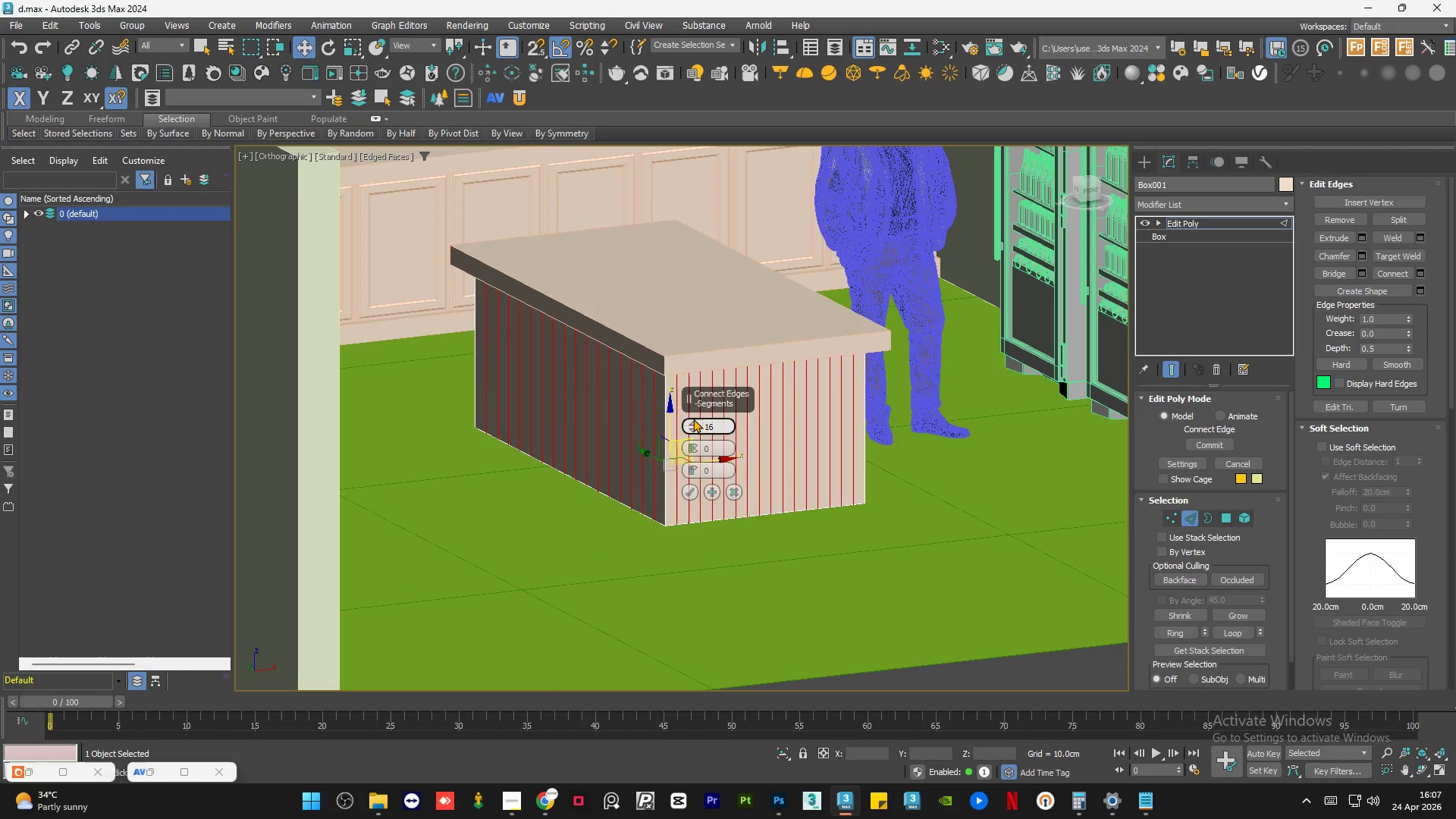 
triple_click([693, 419])
 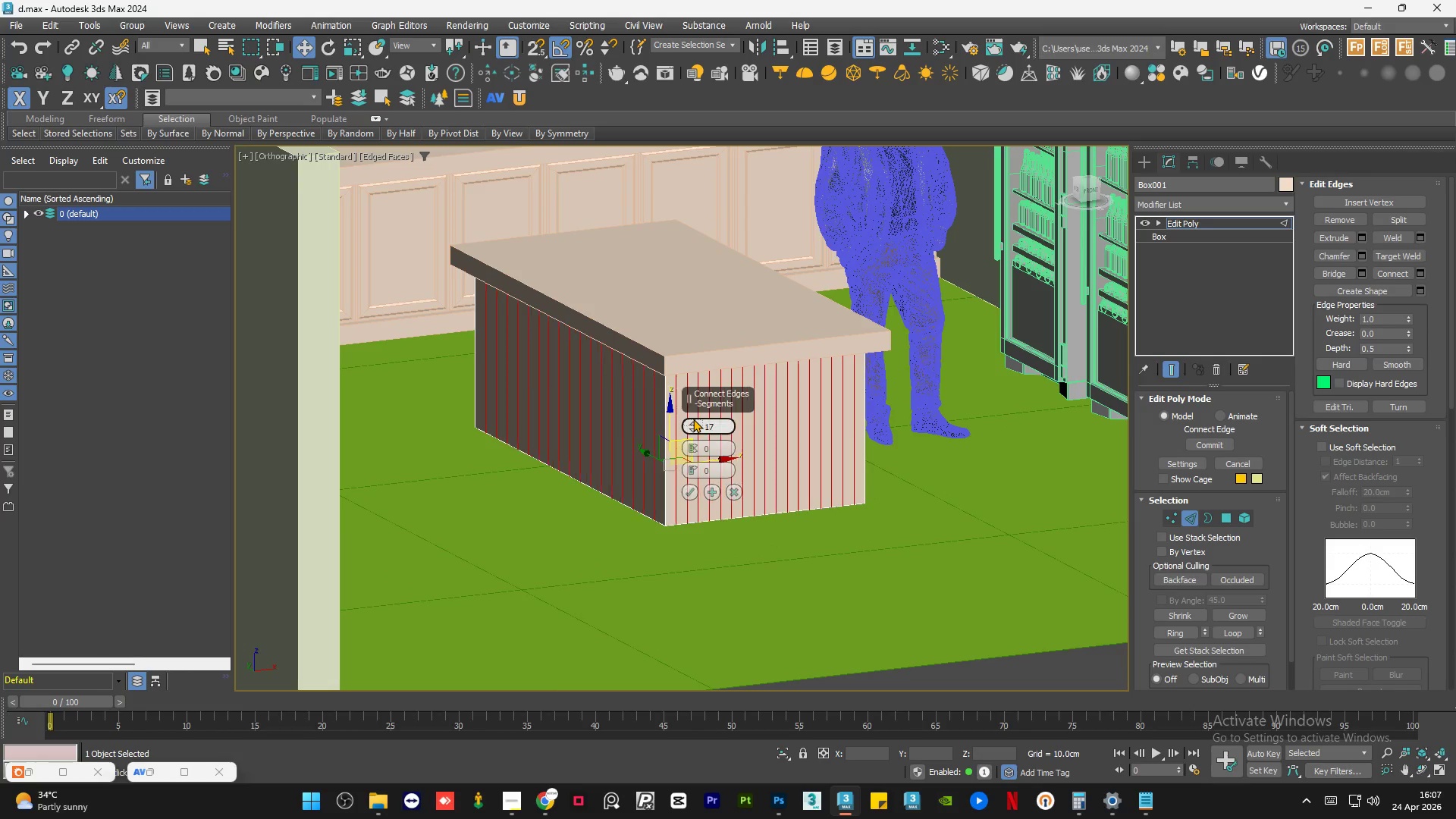 
triple_click([693, 419])
 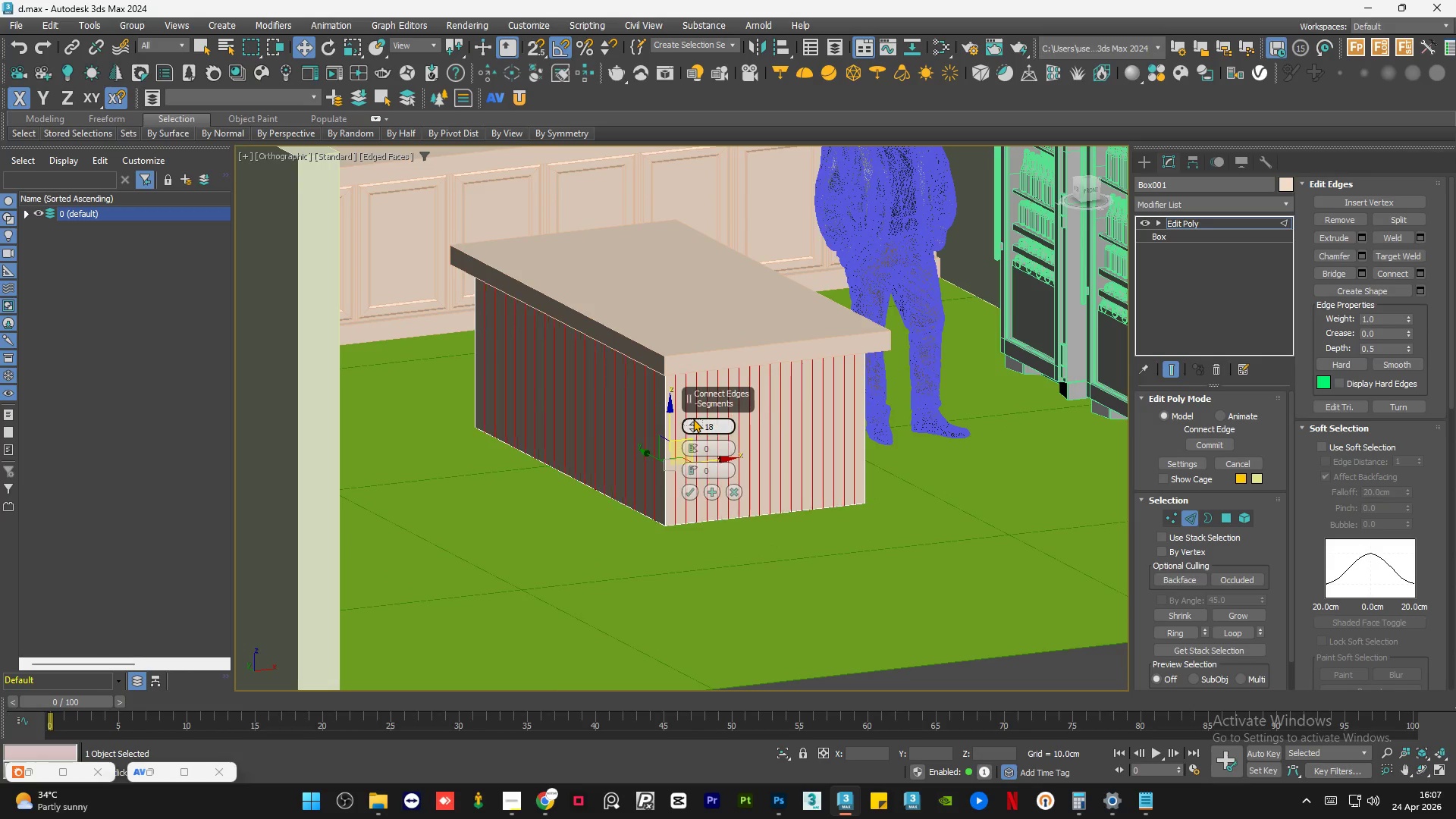 
triple_click([693, 419])
 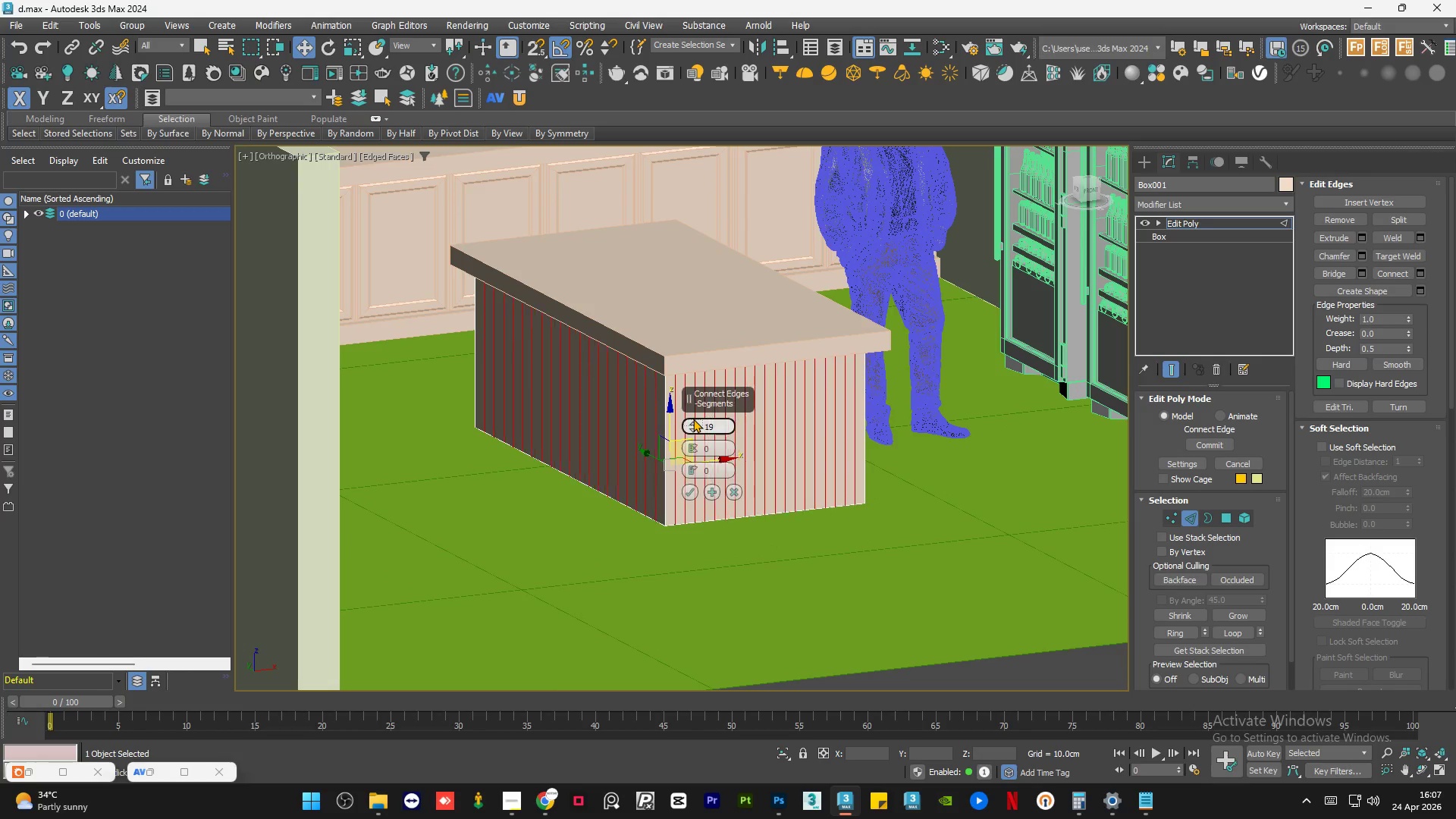 
triple_click([693, 419])
 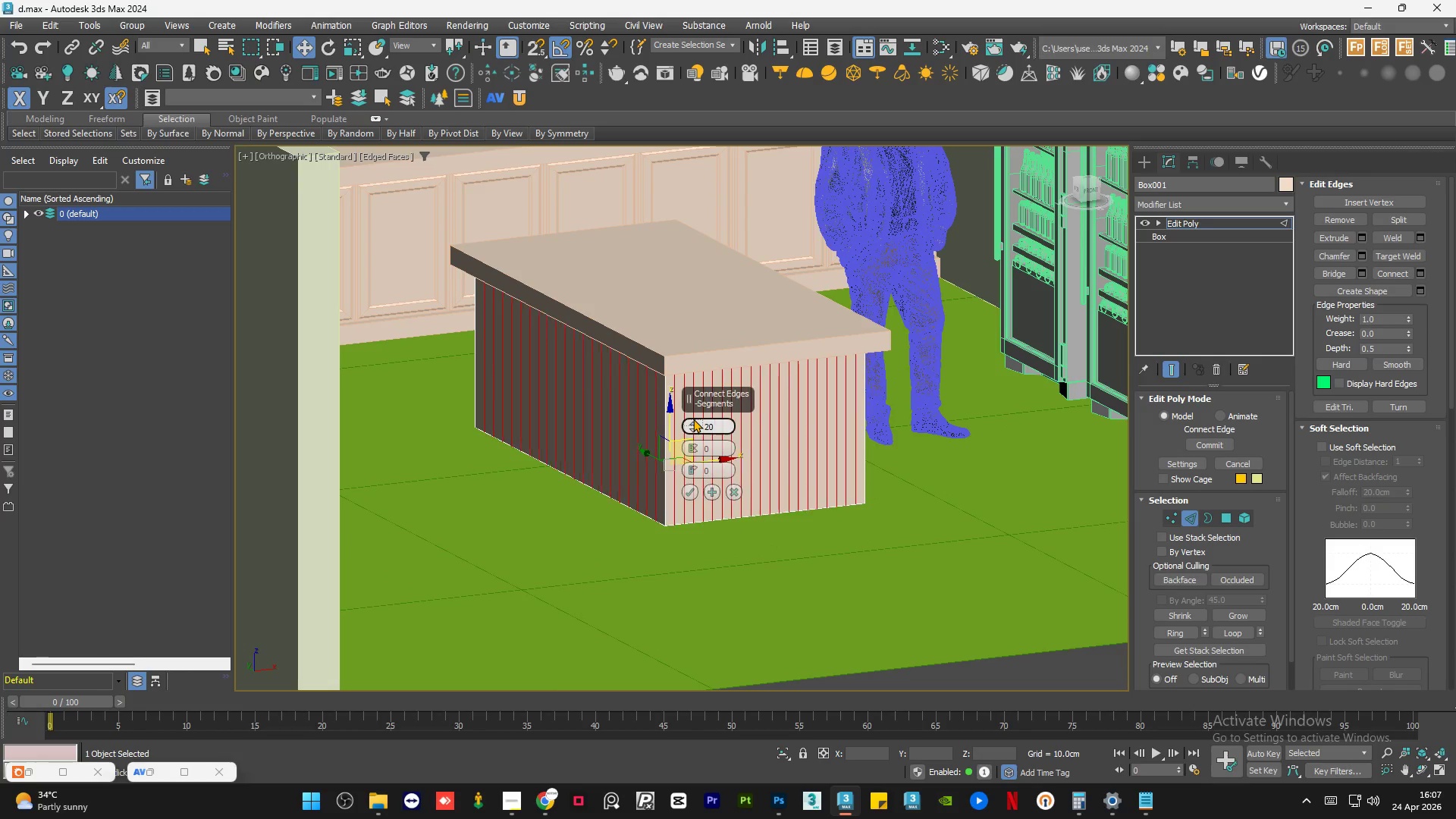 
triple_click([693, 419])
 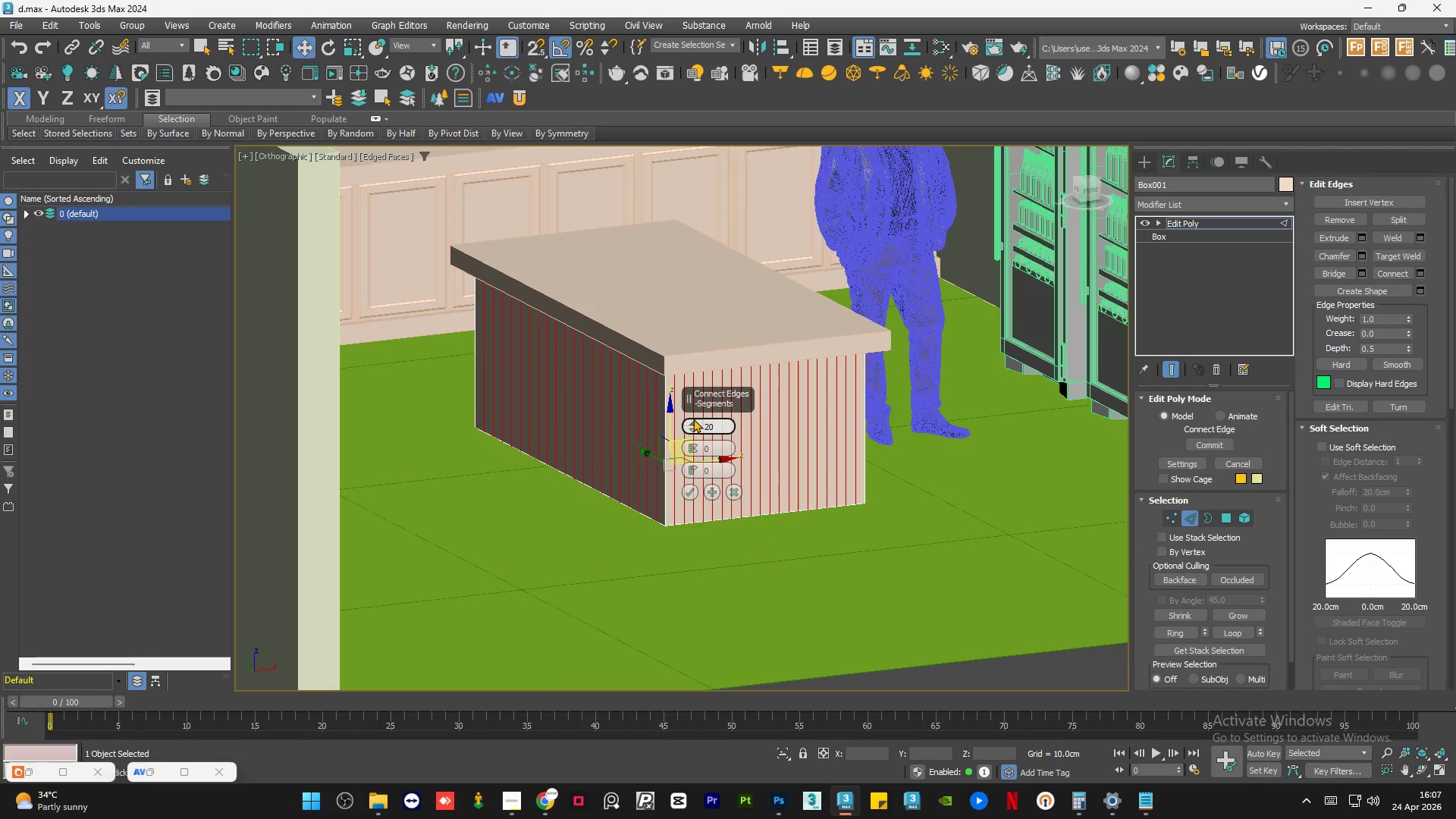 
triple_click([693, 419])
 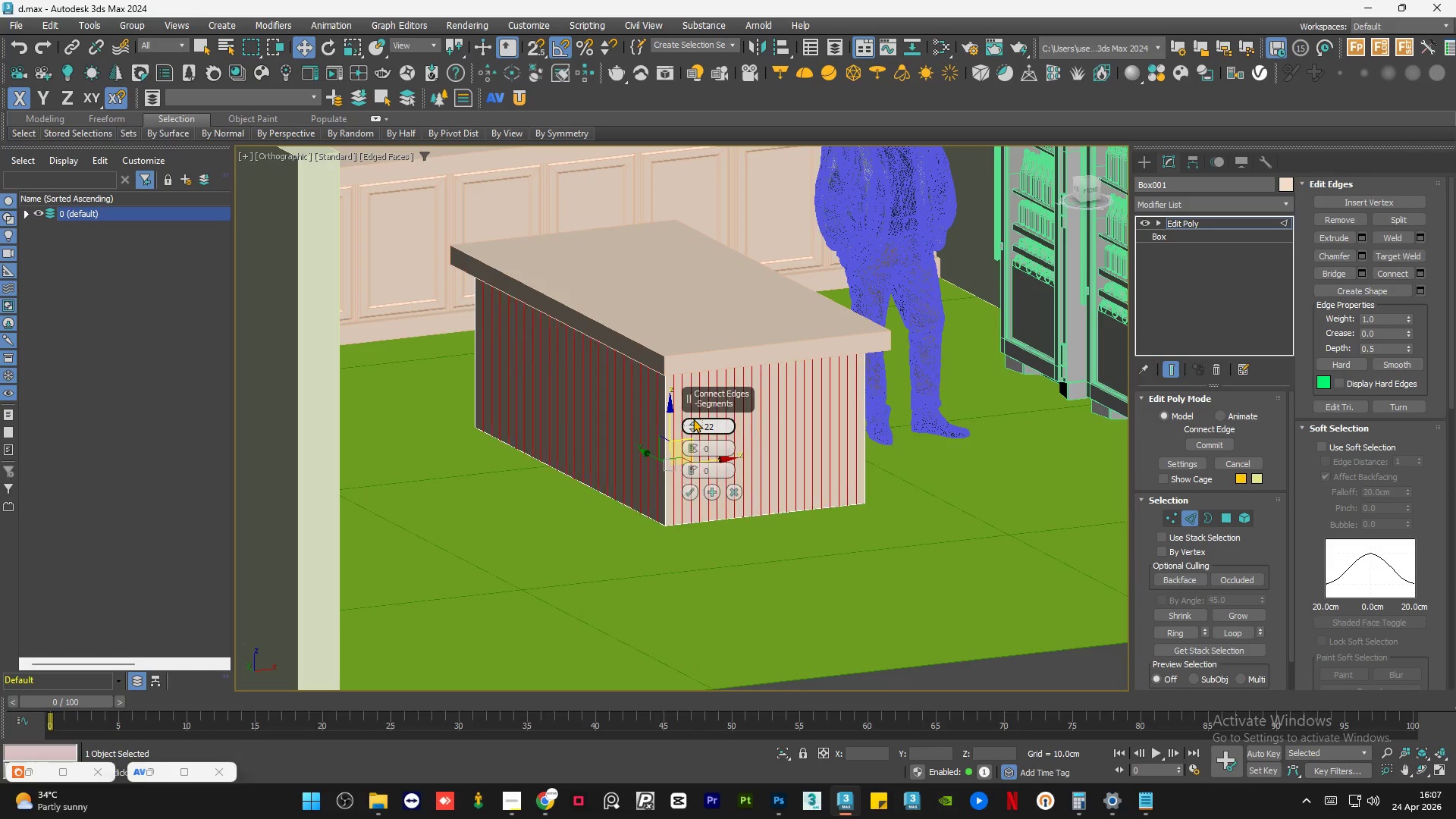 
triple_click([693, 419])
 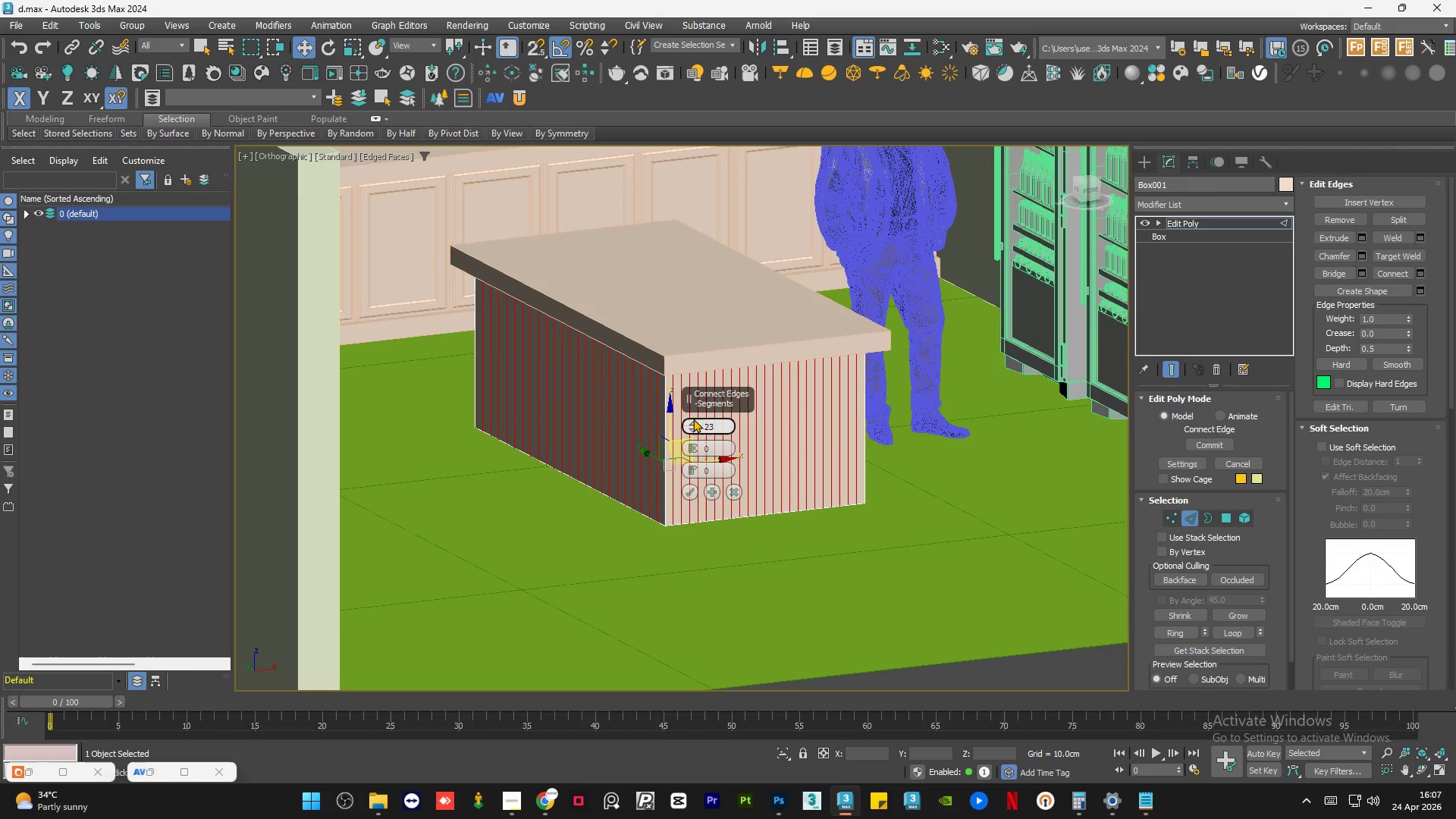 
triple_click([693, 419])
 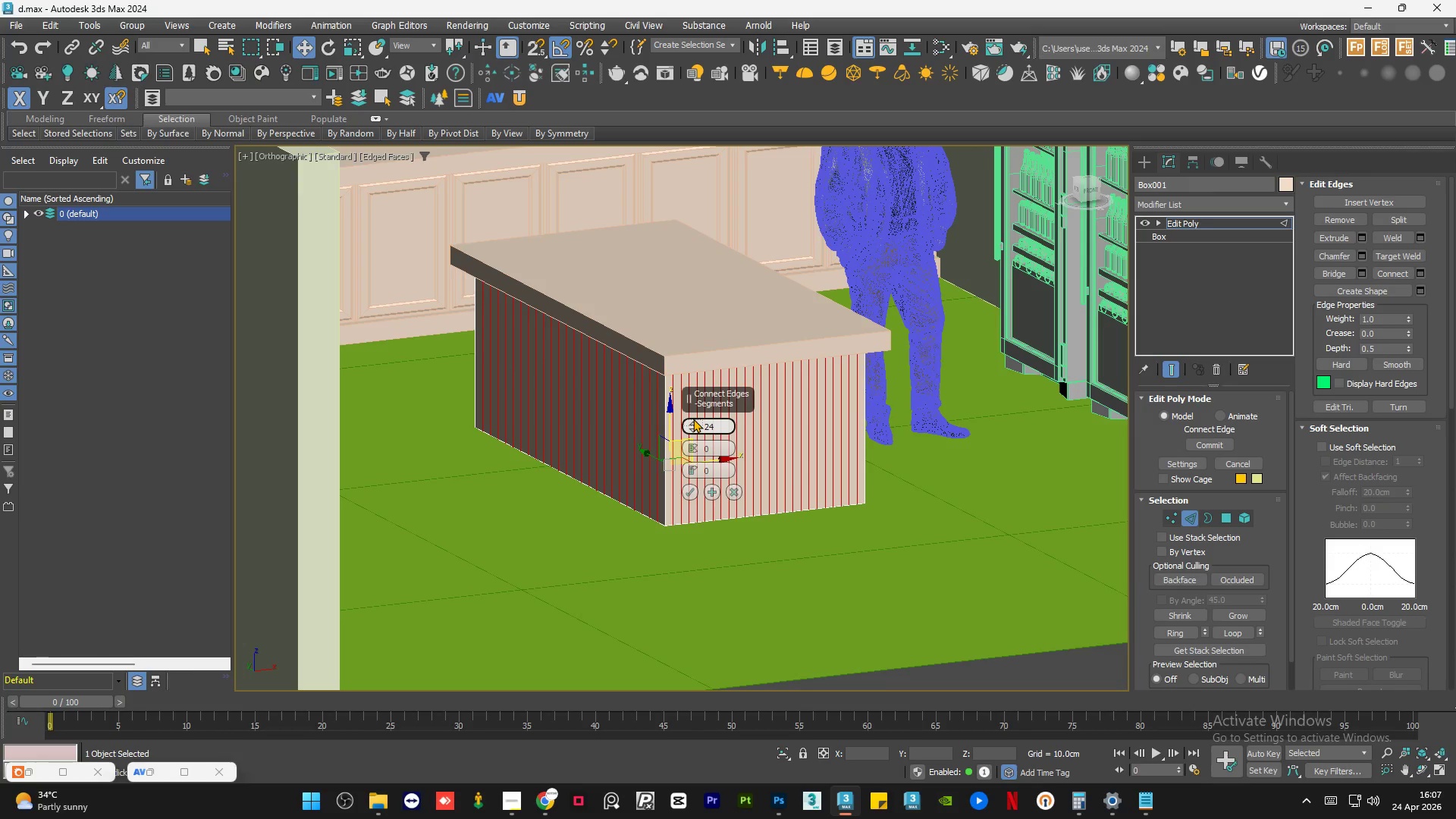 
left_click([693, 419])
 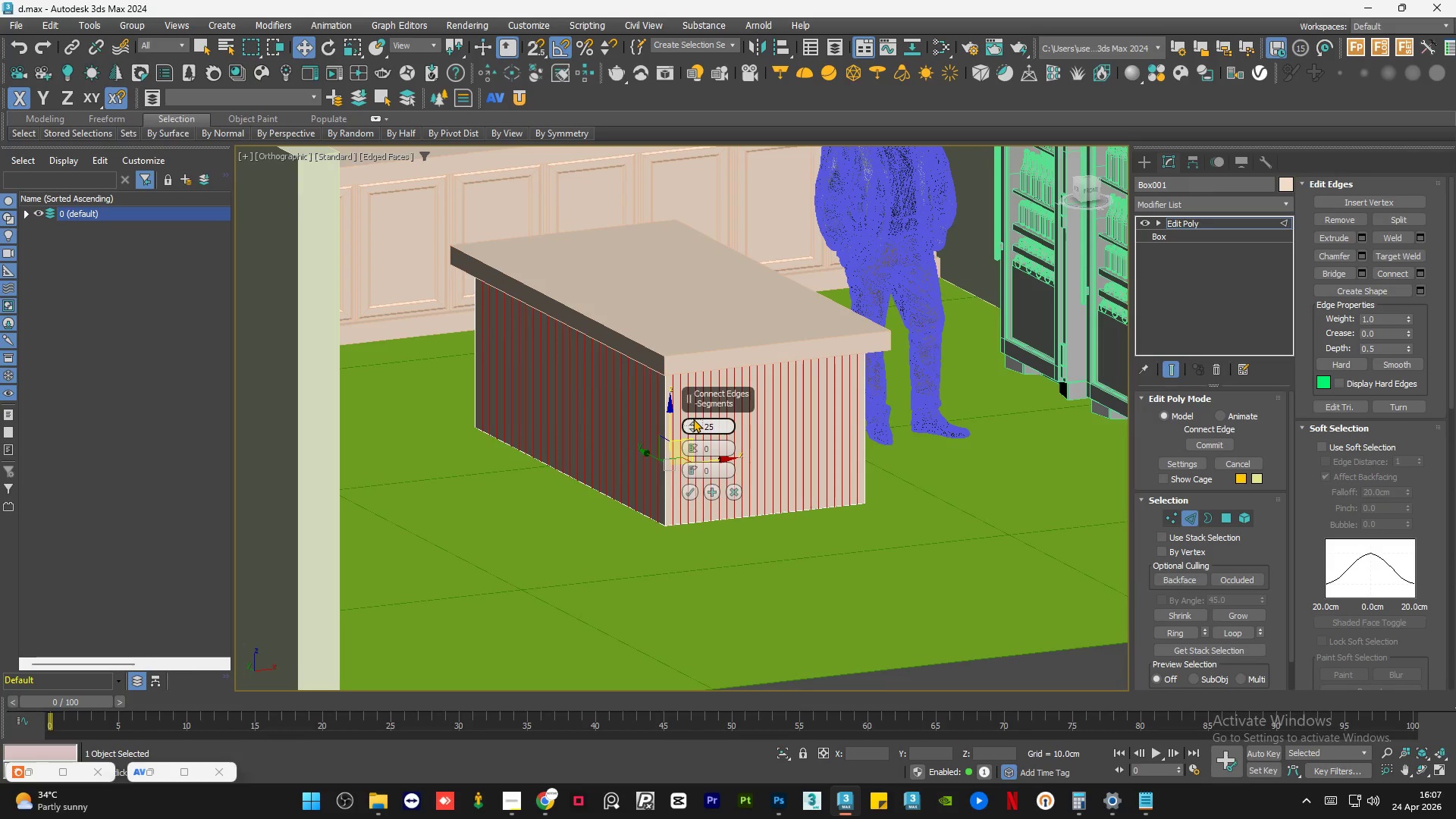 
left_click([693, 419])
 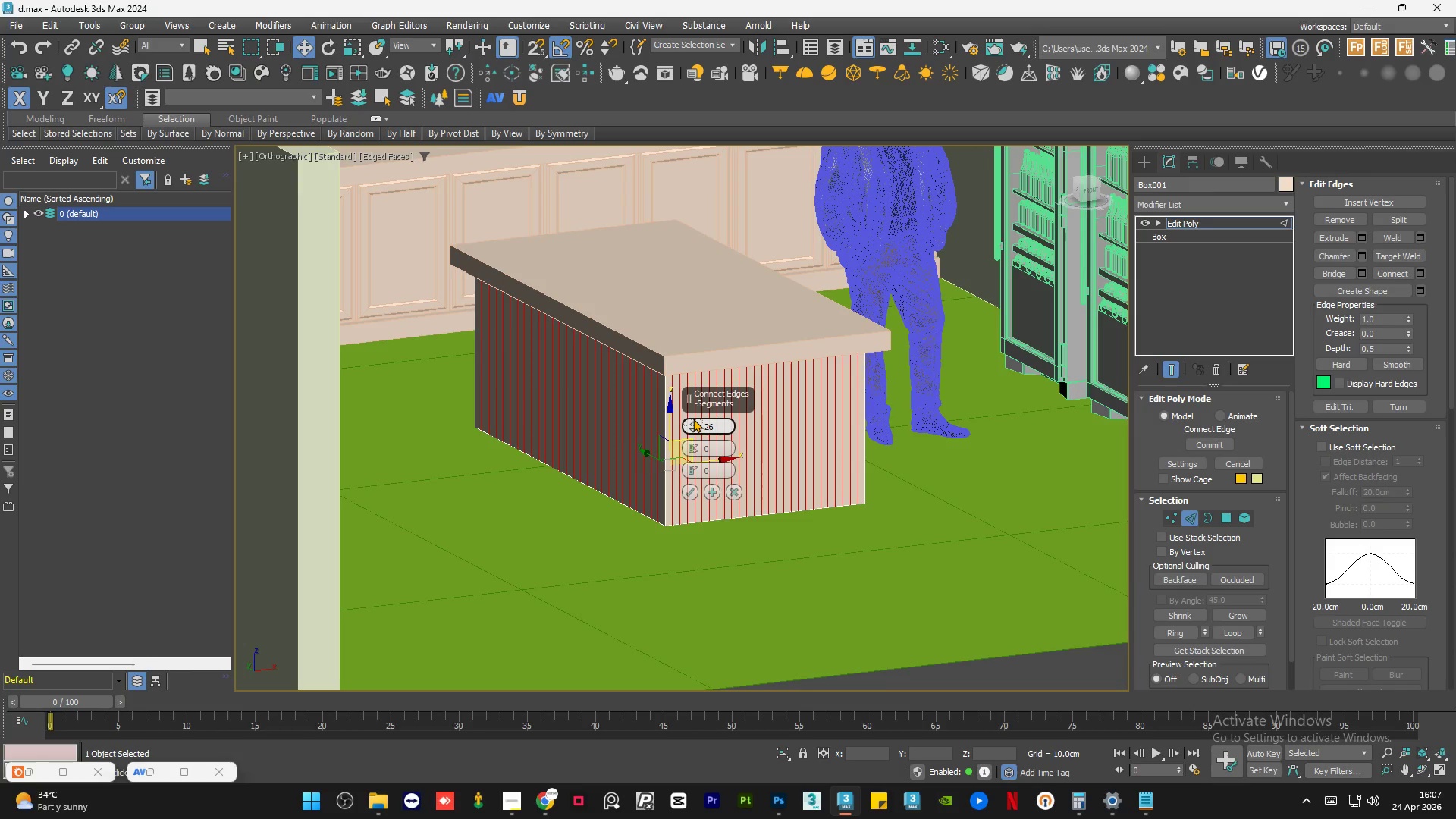 
left_click([693, 419])
 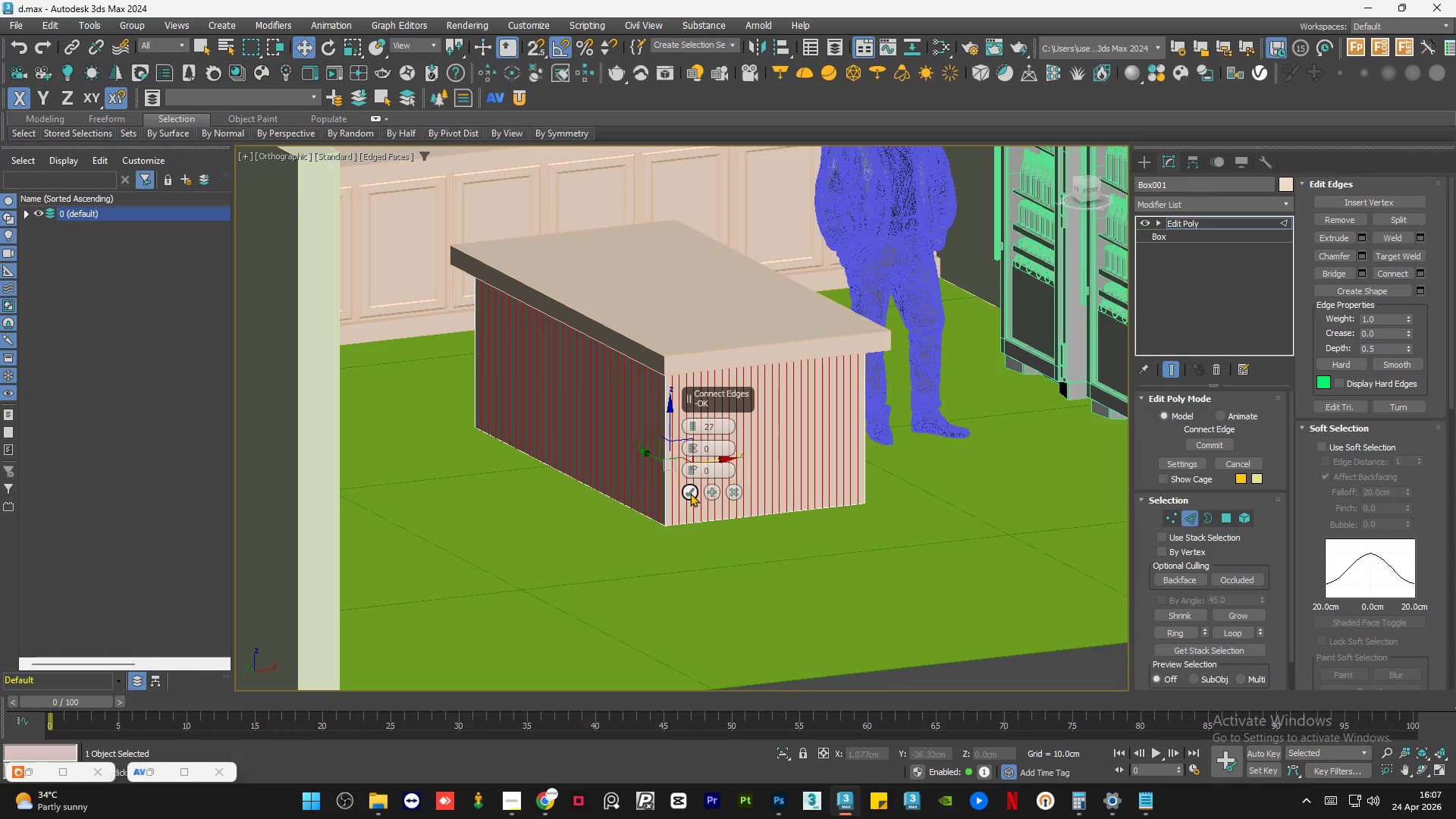 
wait(9.33)
 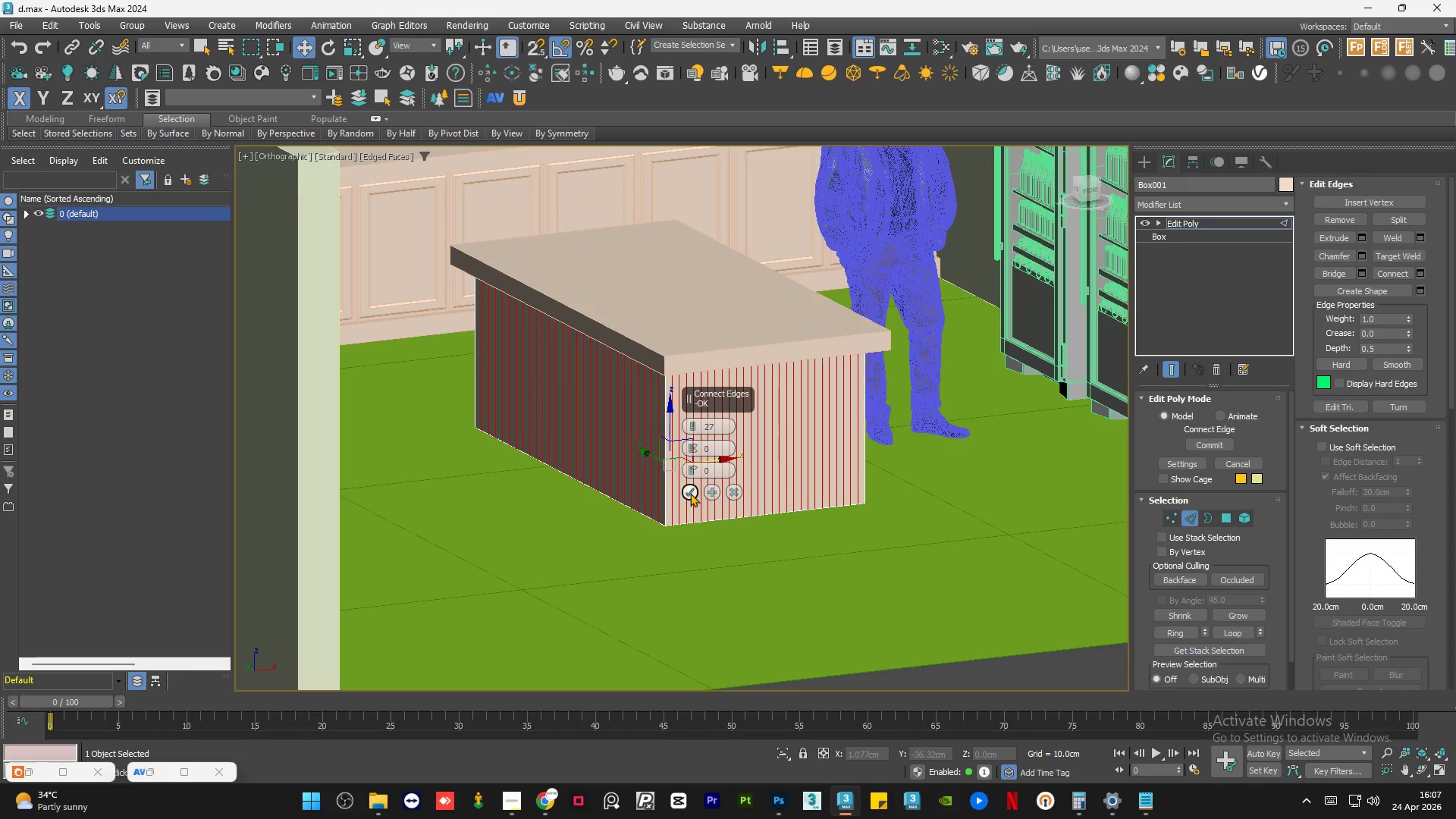 
left_click([739, 489])
 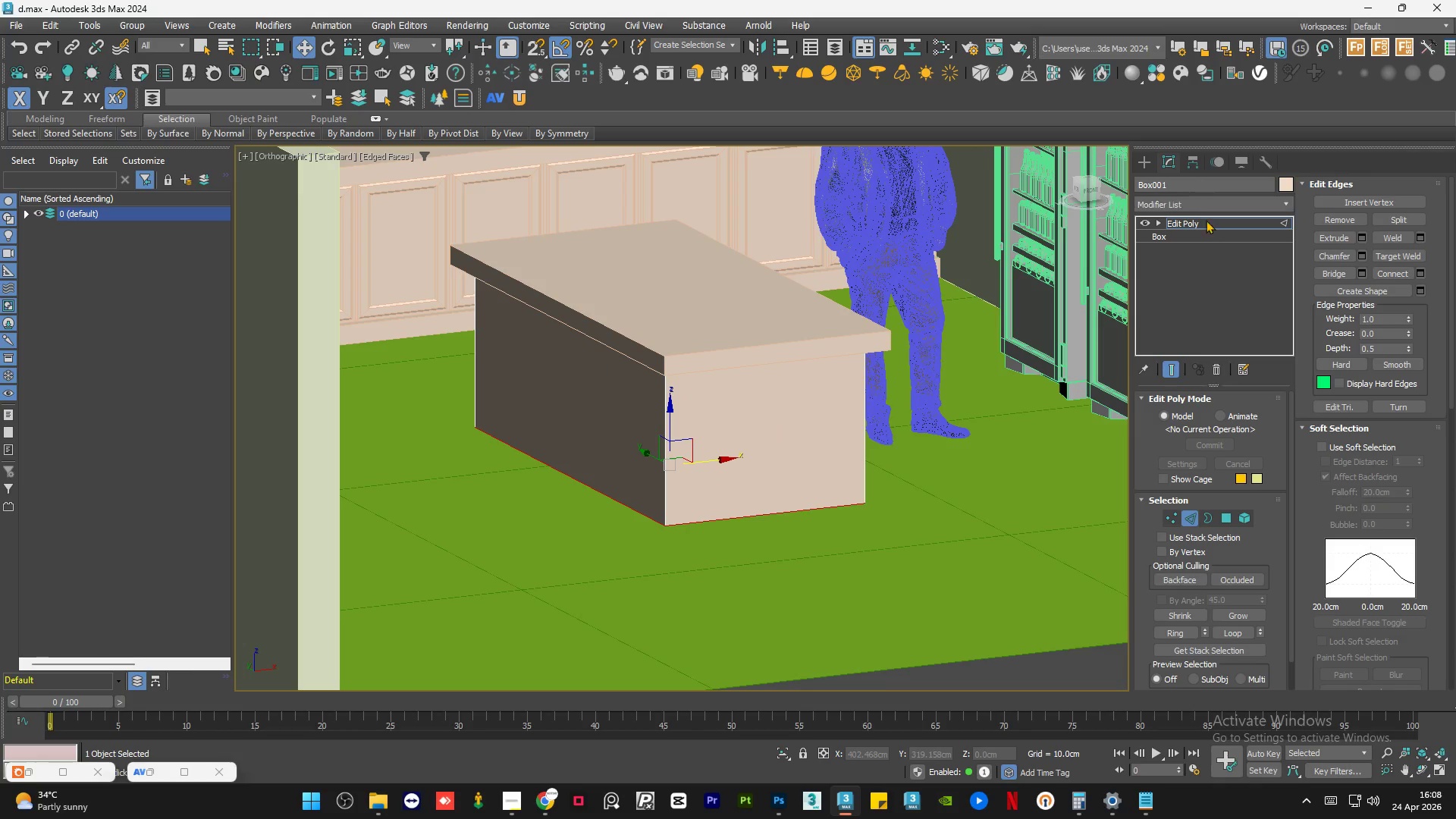 
left_click([1204, 222])
 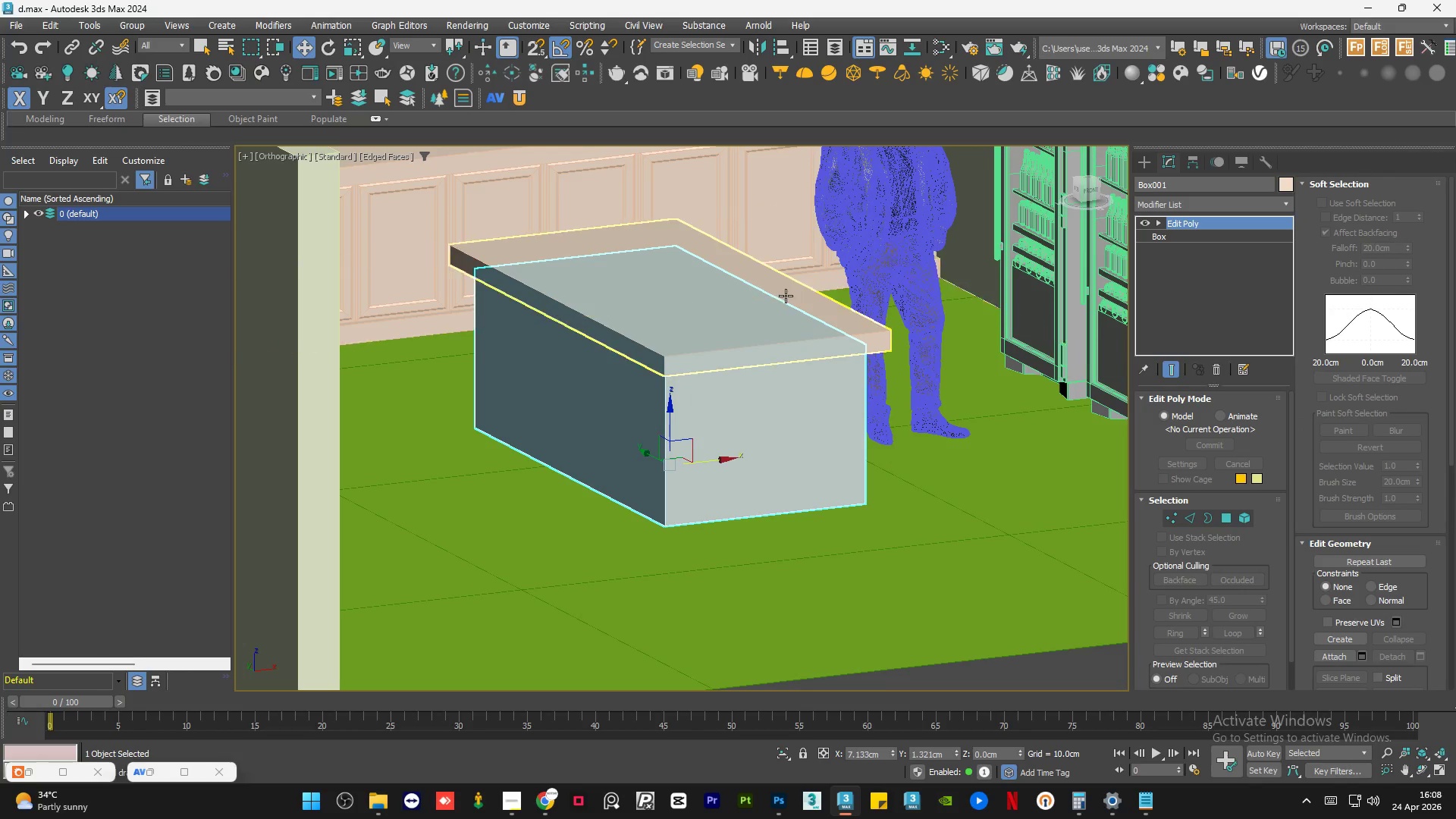 
hold_key(key=ControlLeft, duration=0.42)
left_click([745, 298])
 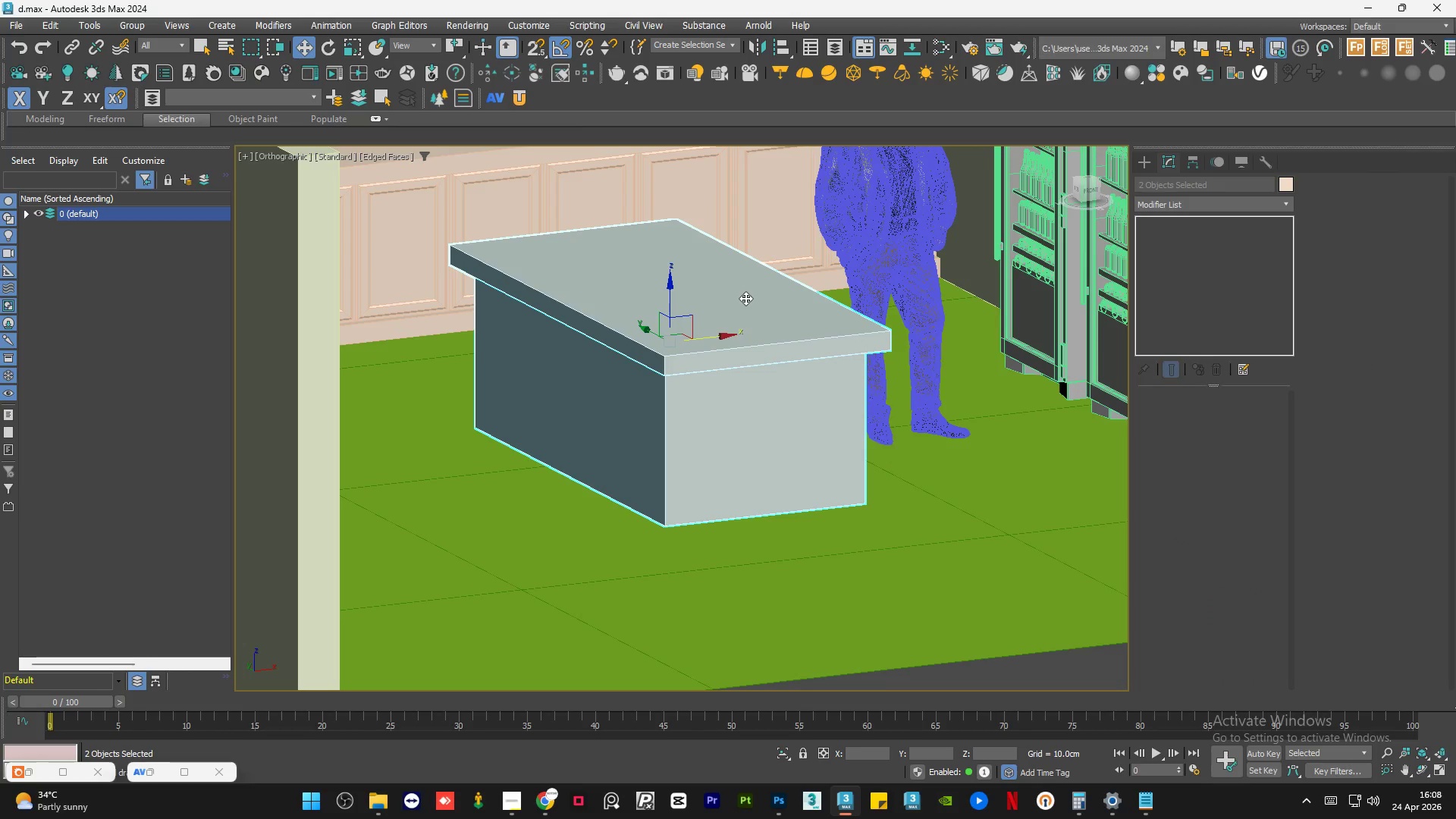 
key(Alt+Q)
 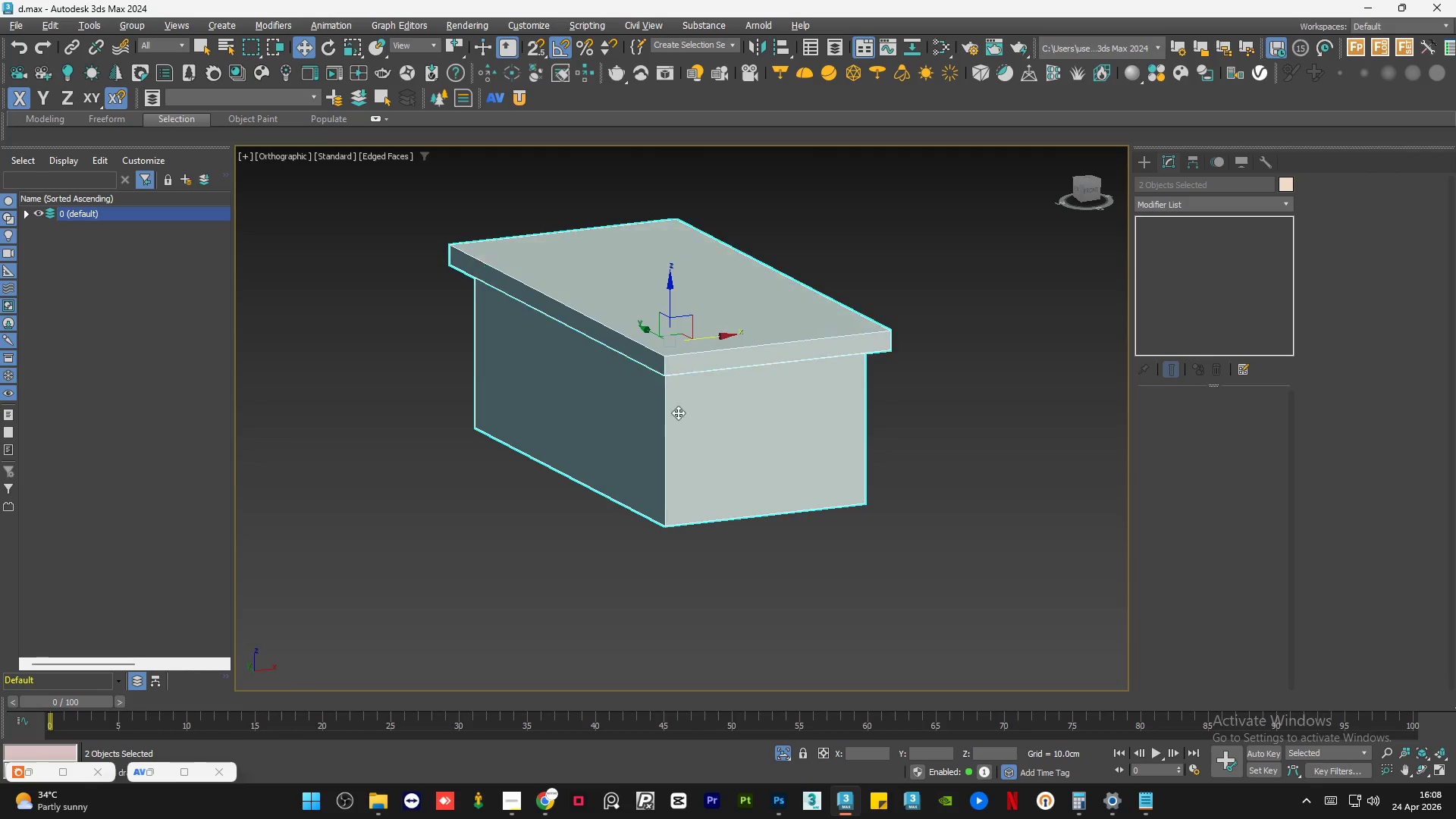 
hold_key(key=AltLeft, duration=0.52)
 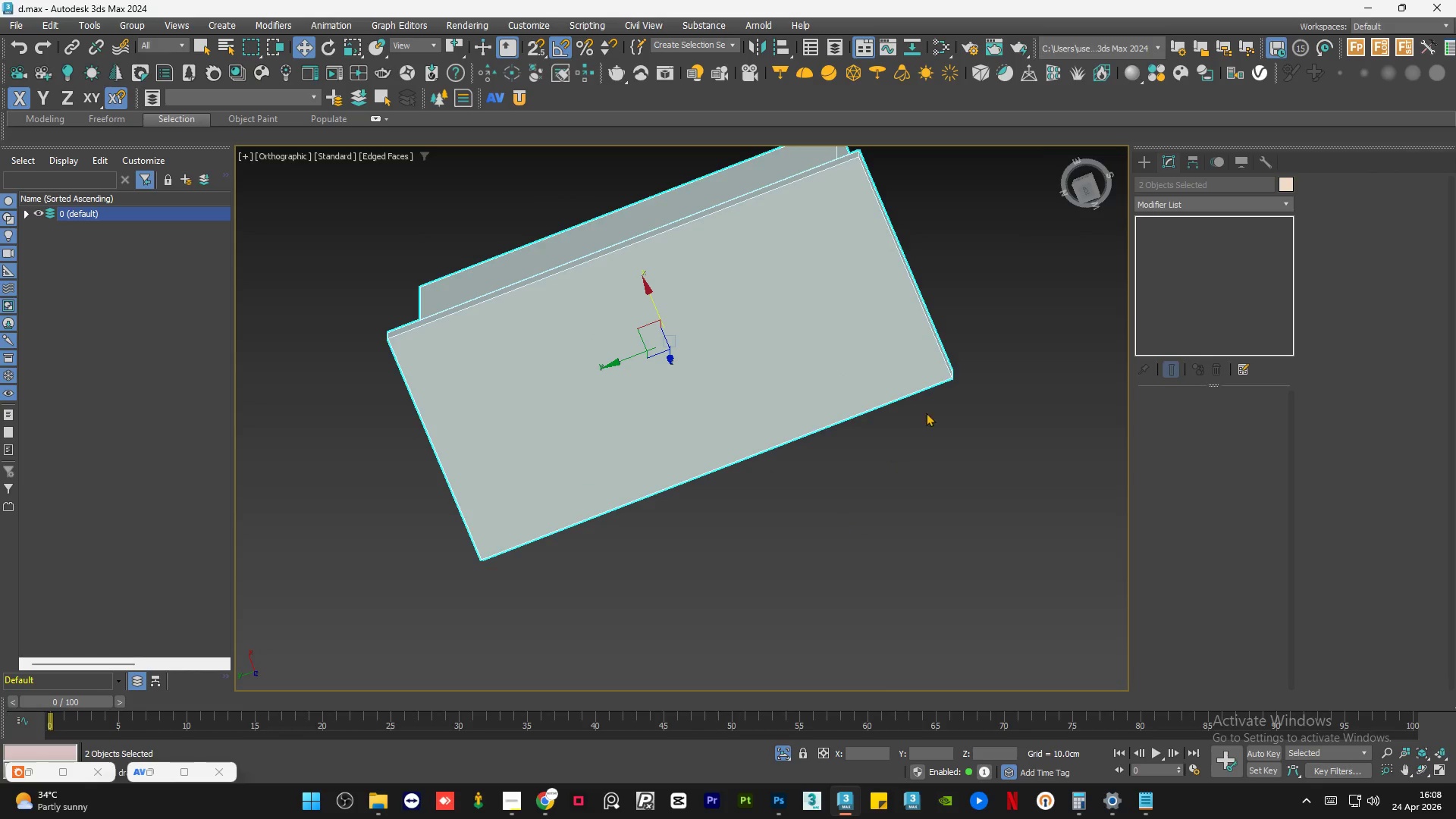 
hold_key(key=AltLeft, duration=0.41)
scroll: coordinate [927, 404], scroll_direction: up, amount: 1.0
 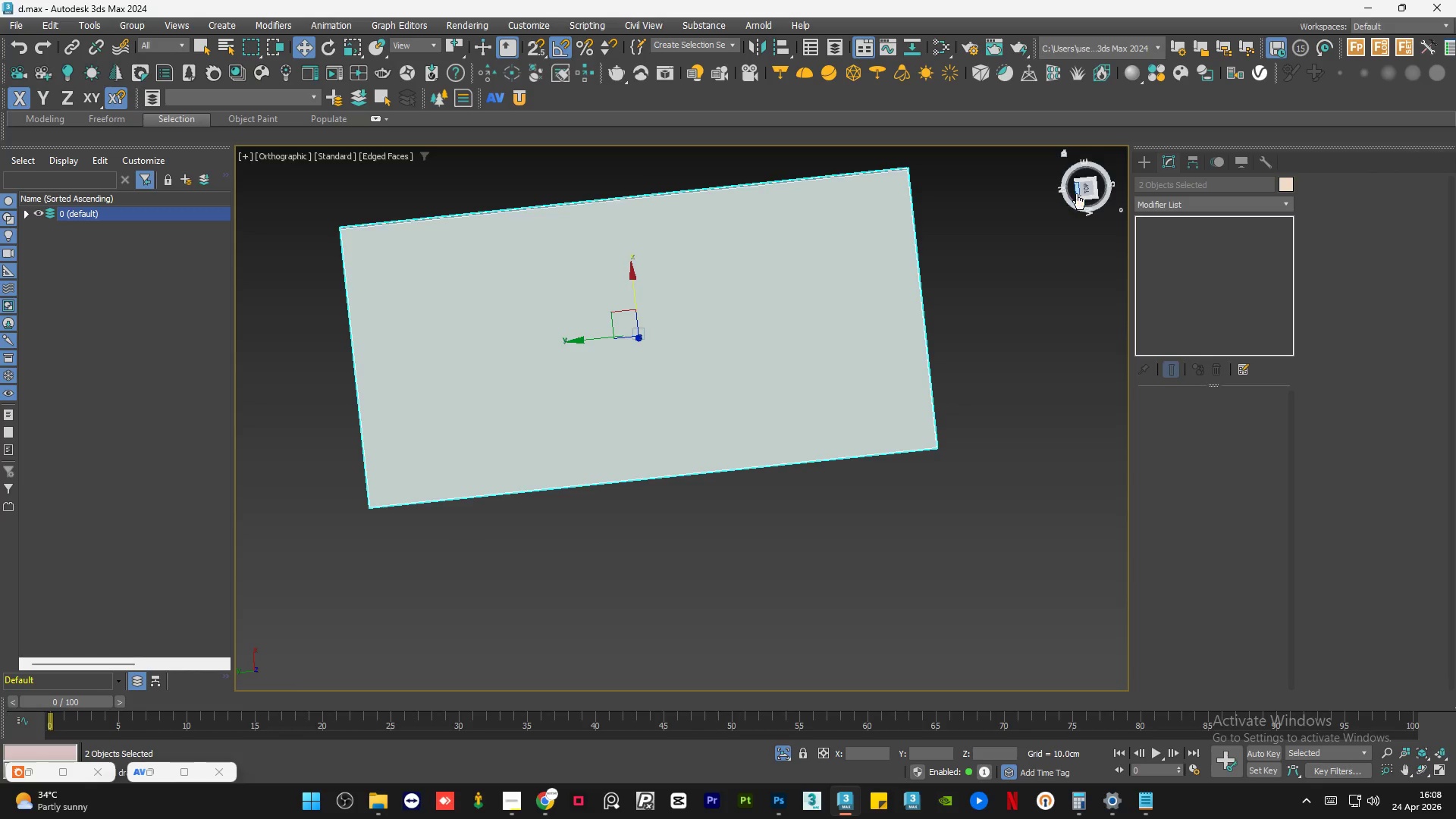 
left_click([1085, 186])
 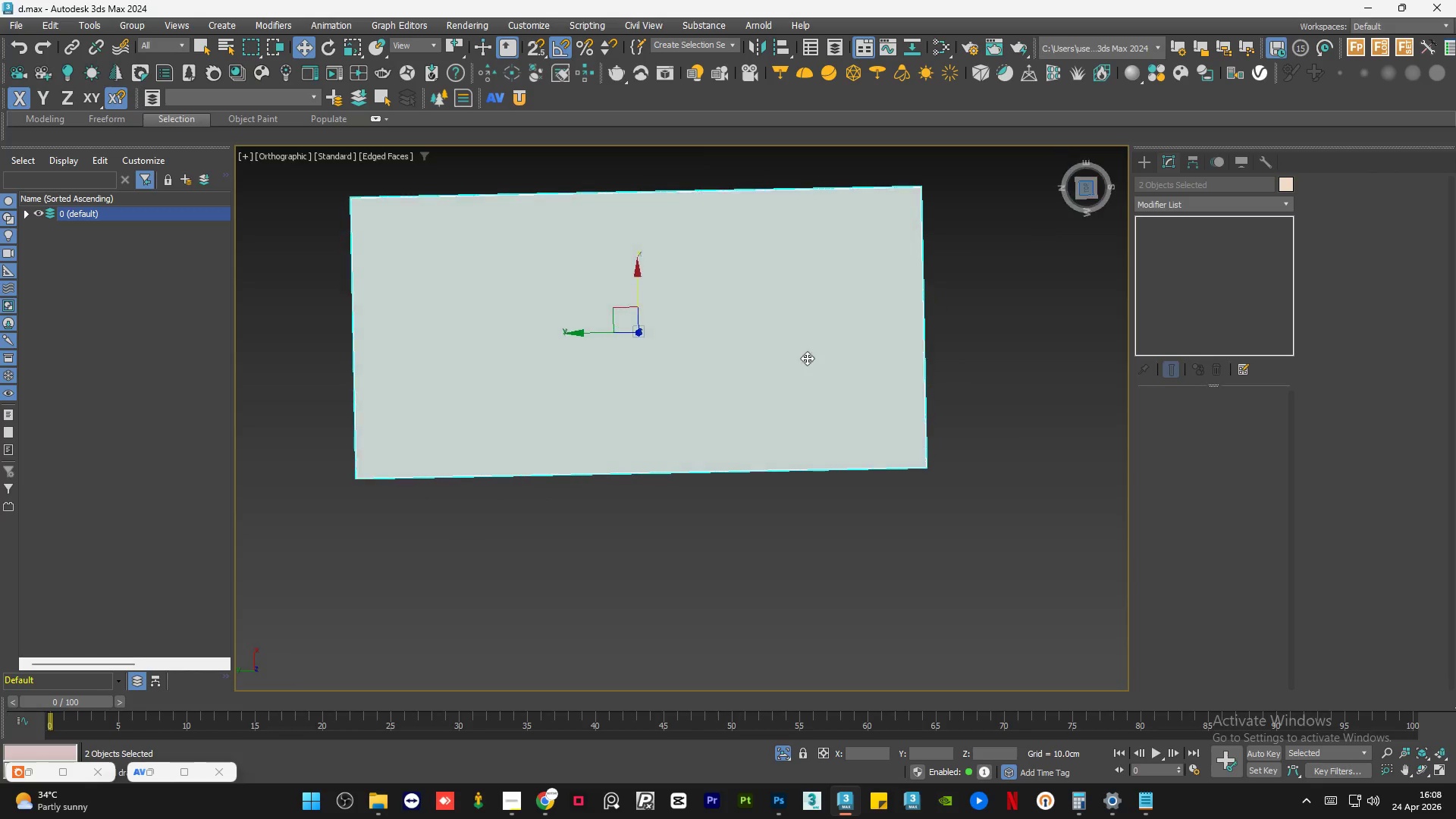 
key(F3)
 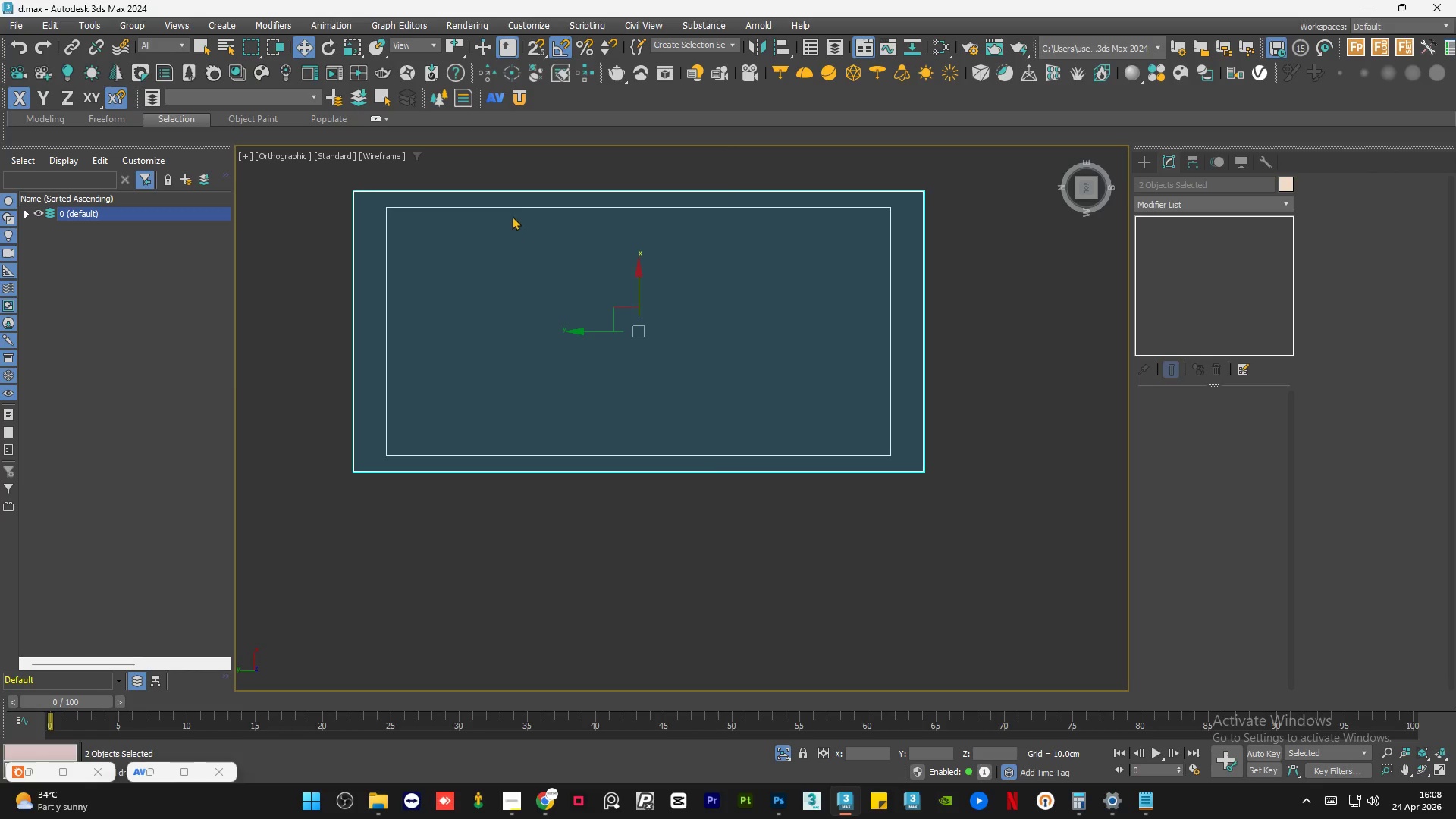 
left_click([517, 206])
 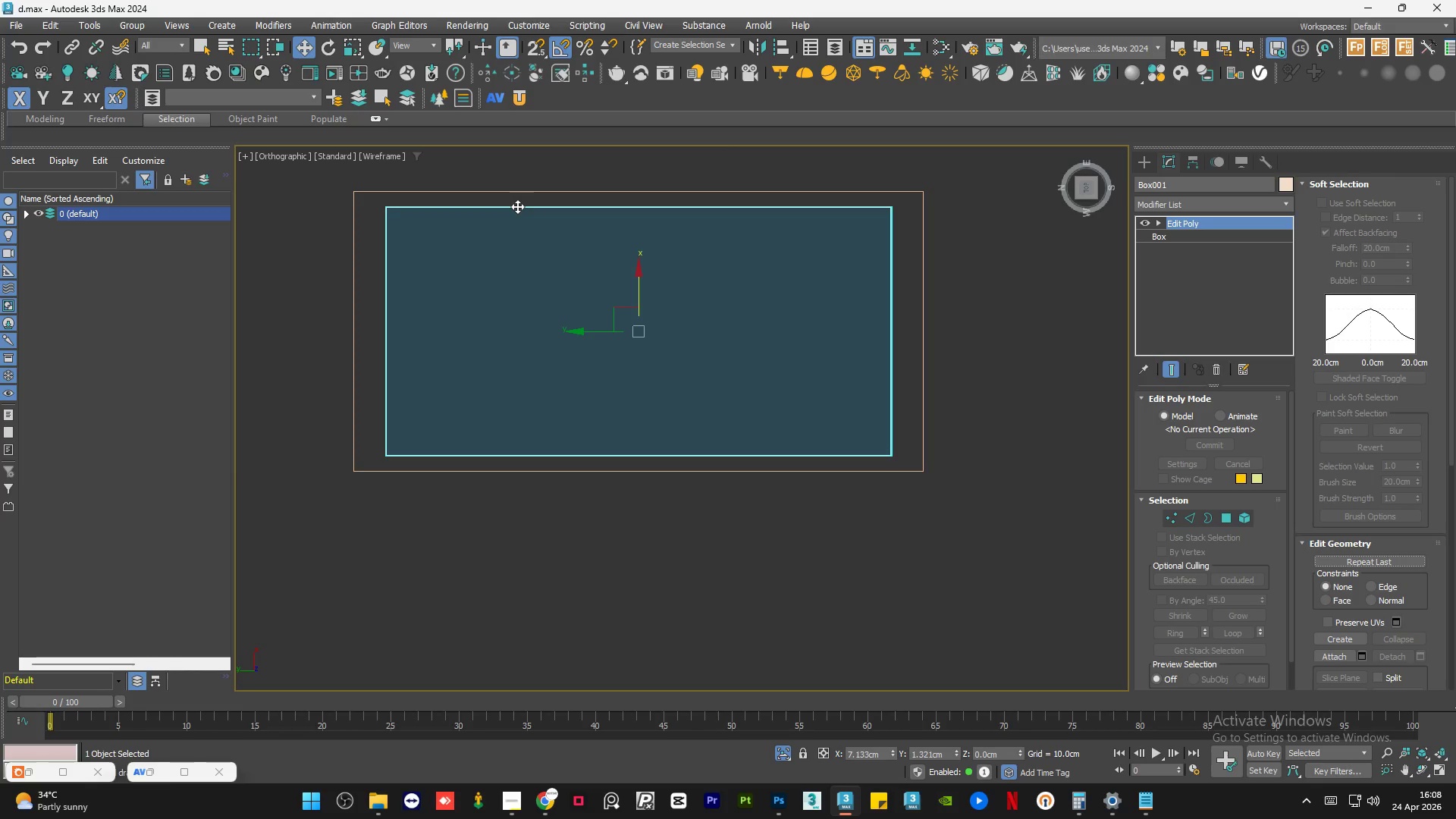 
hold_key(key=ShiftLeft, duration=1.03)
 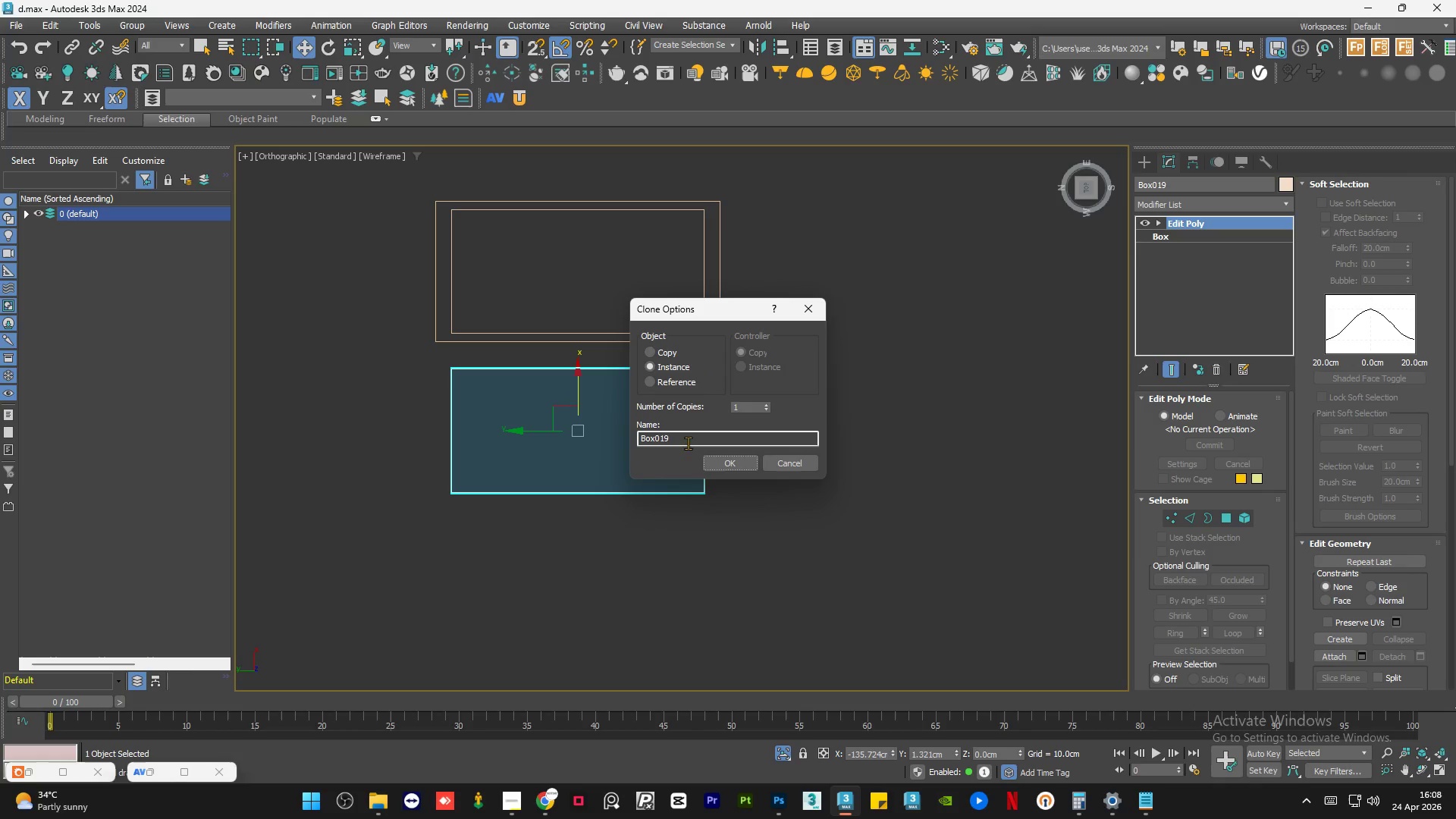 
scroll: coordinate [517, 213], scroll_direction: down, amount: 2.0
 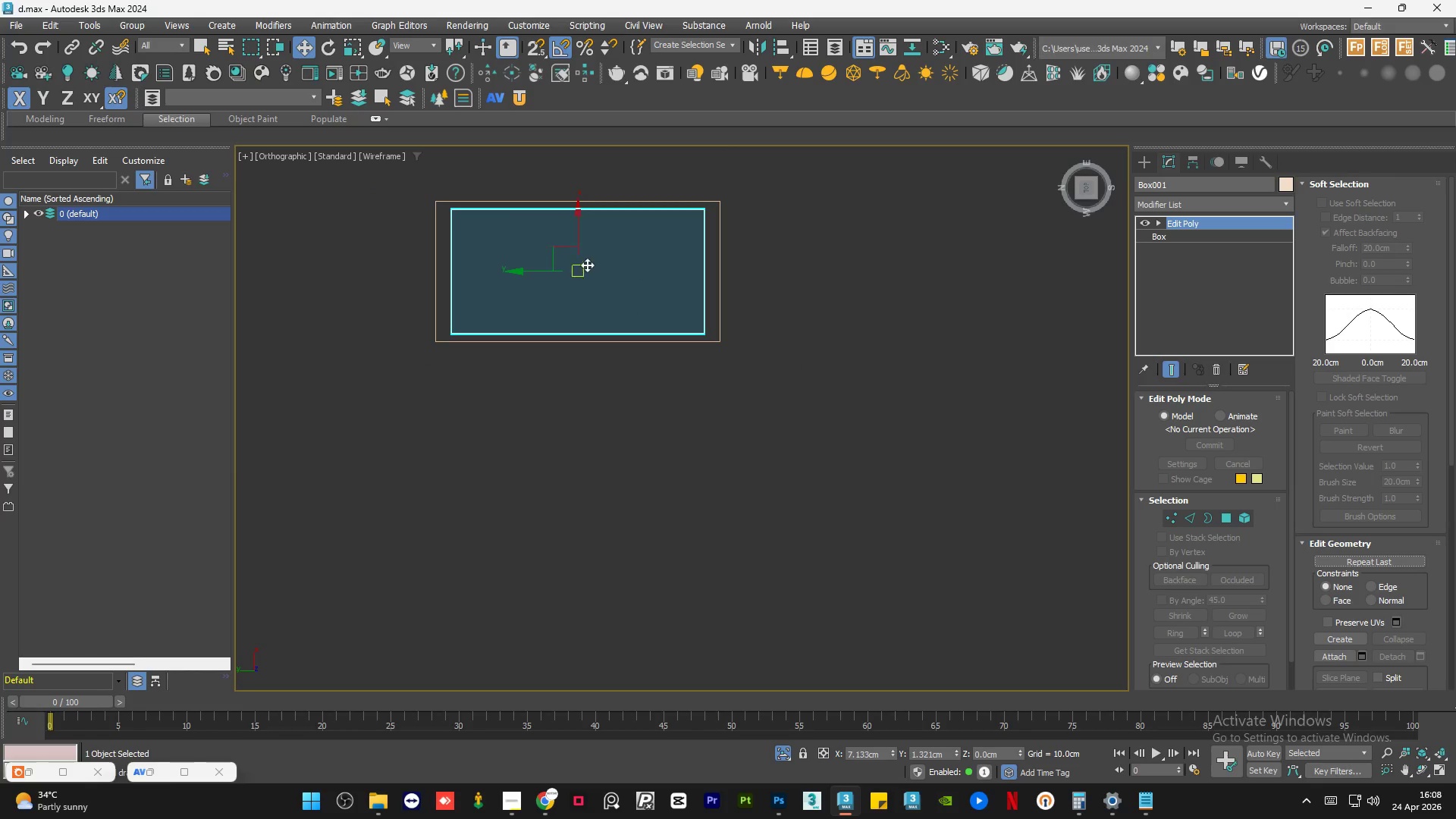 
left_click_drag(start_coordinate=[577, 234], to_coordinate=[566, 393])
 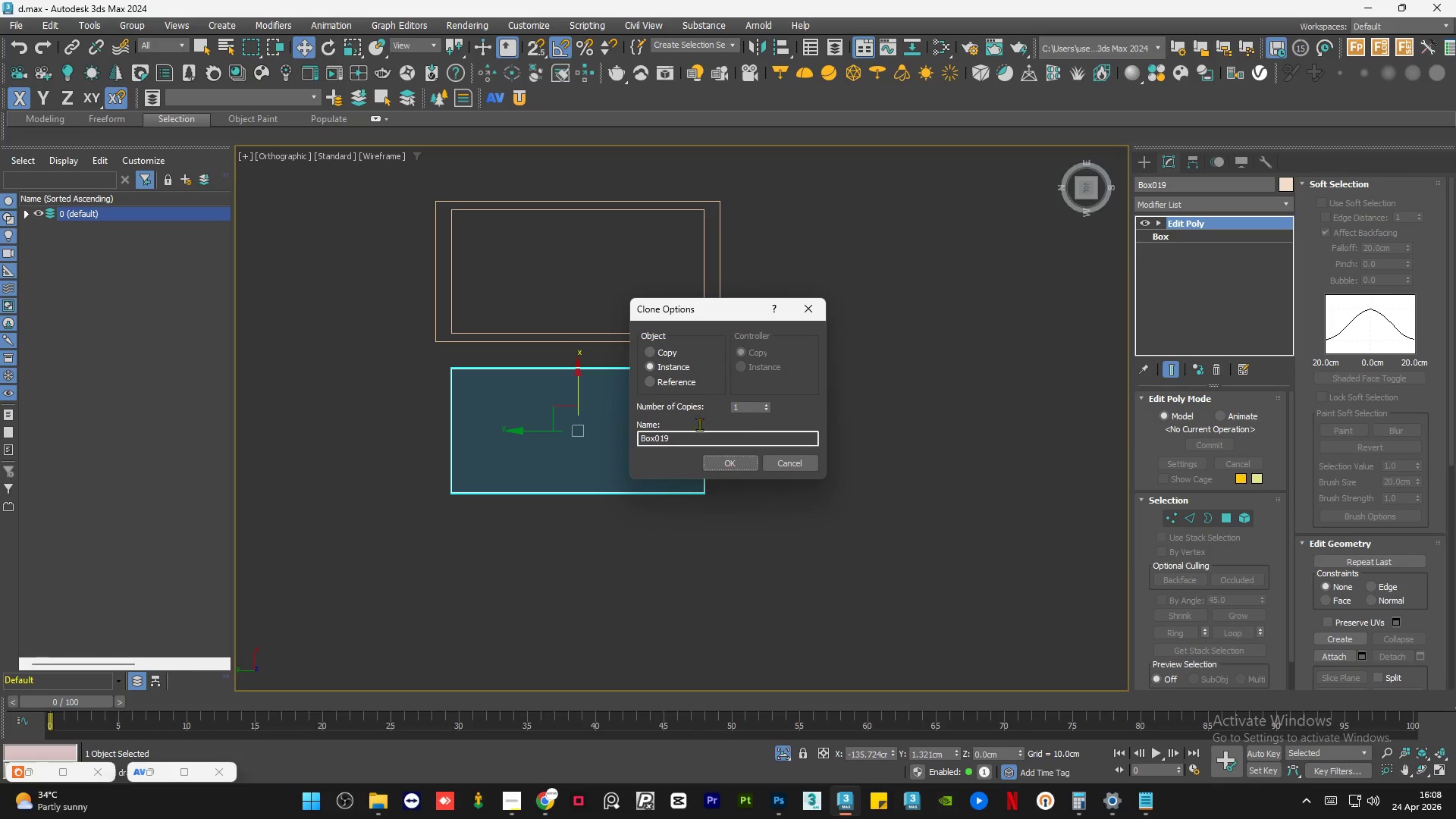 
left_click([662, 351])
 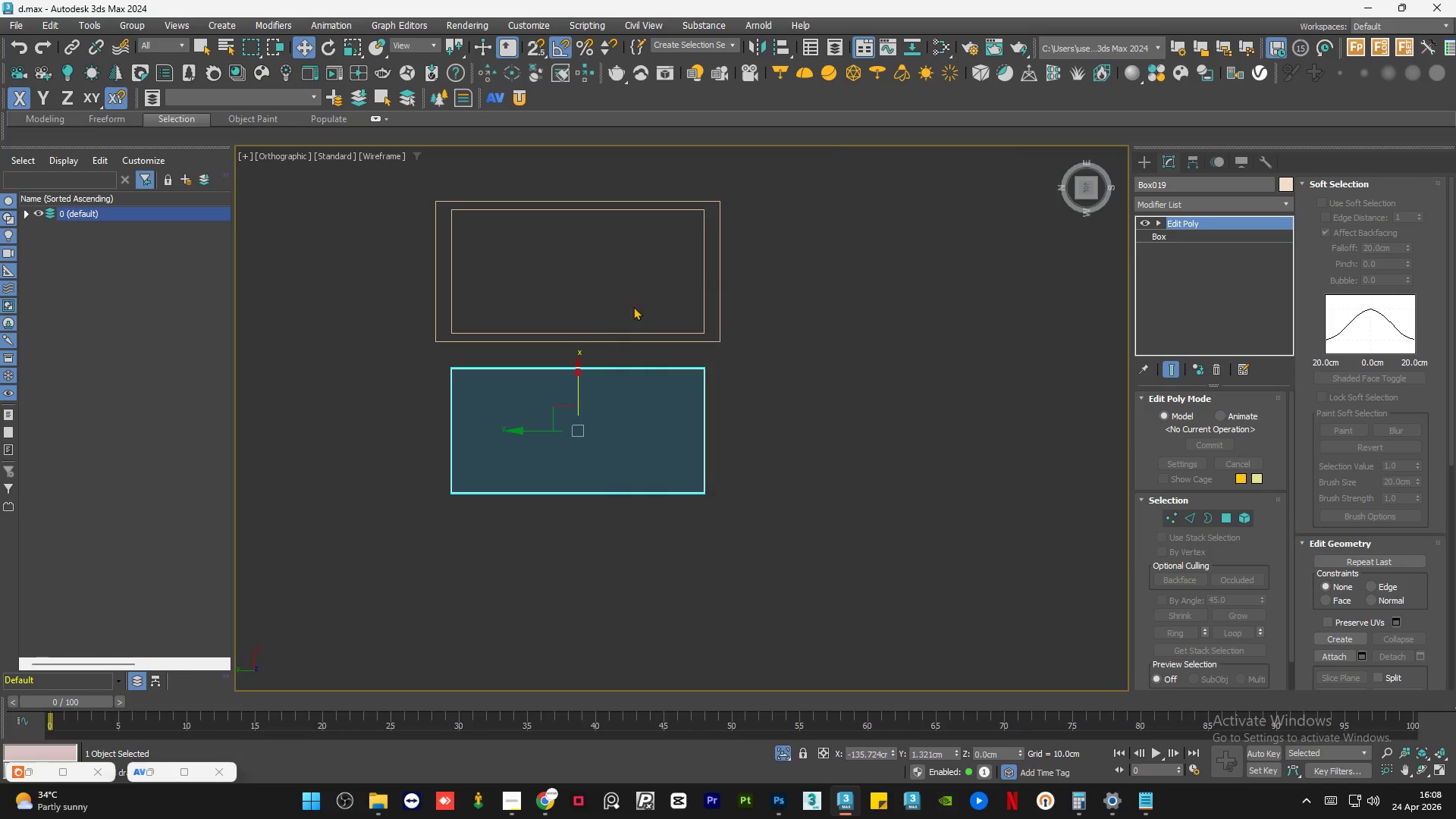 
scroll: coordinate [553, 203], scroll_direction: up, amount: 1.0
 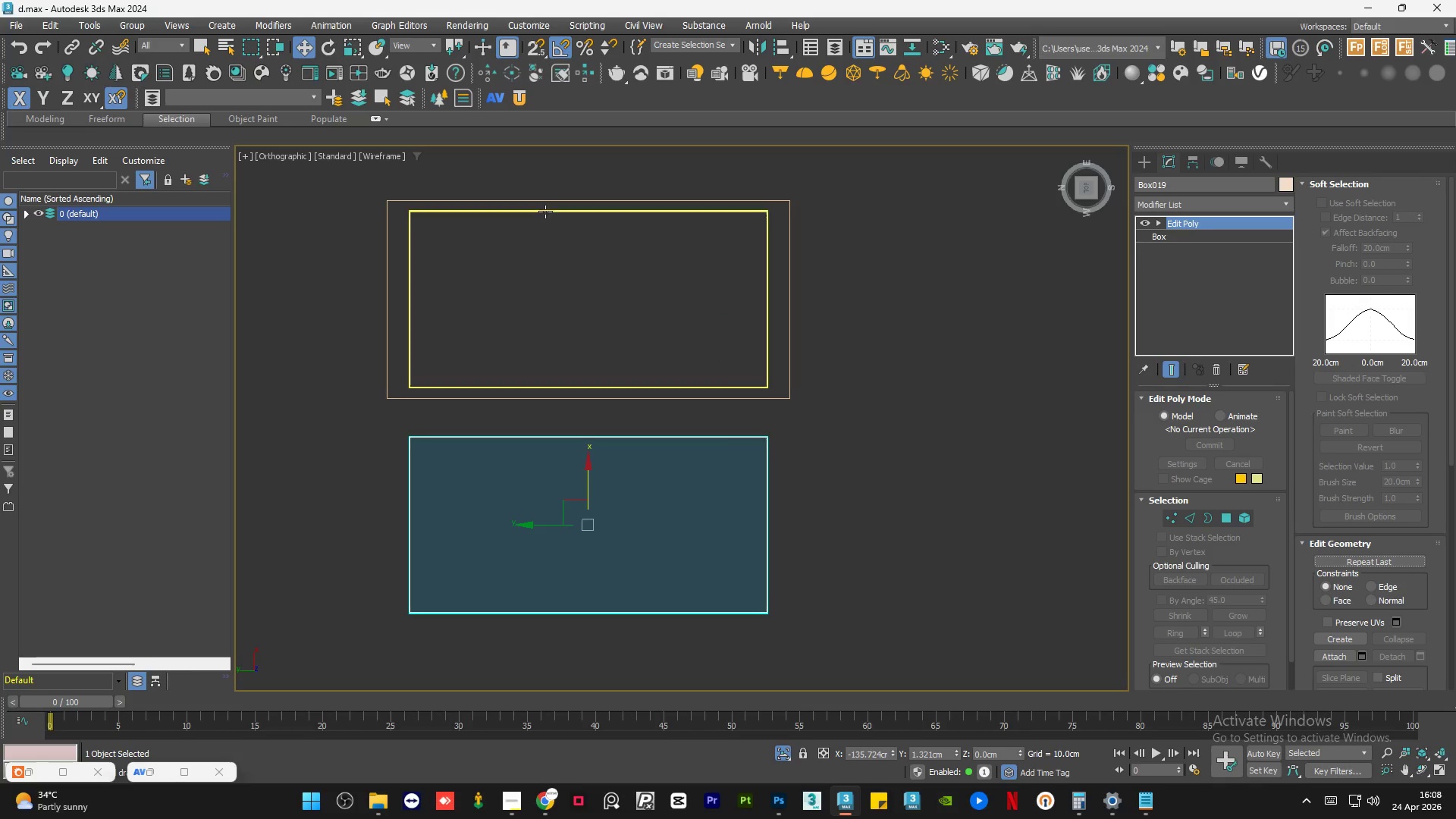 
left_click([545, 211])
 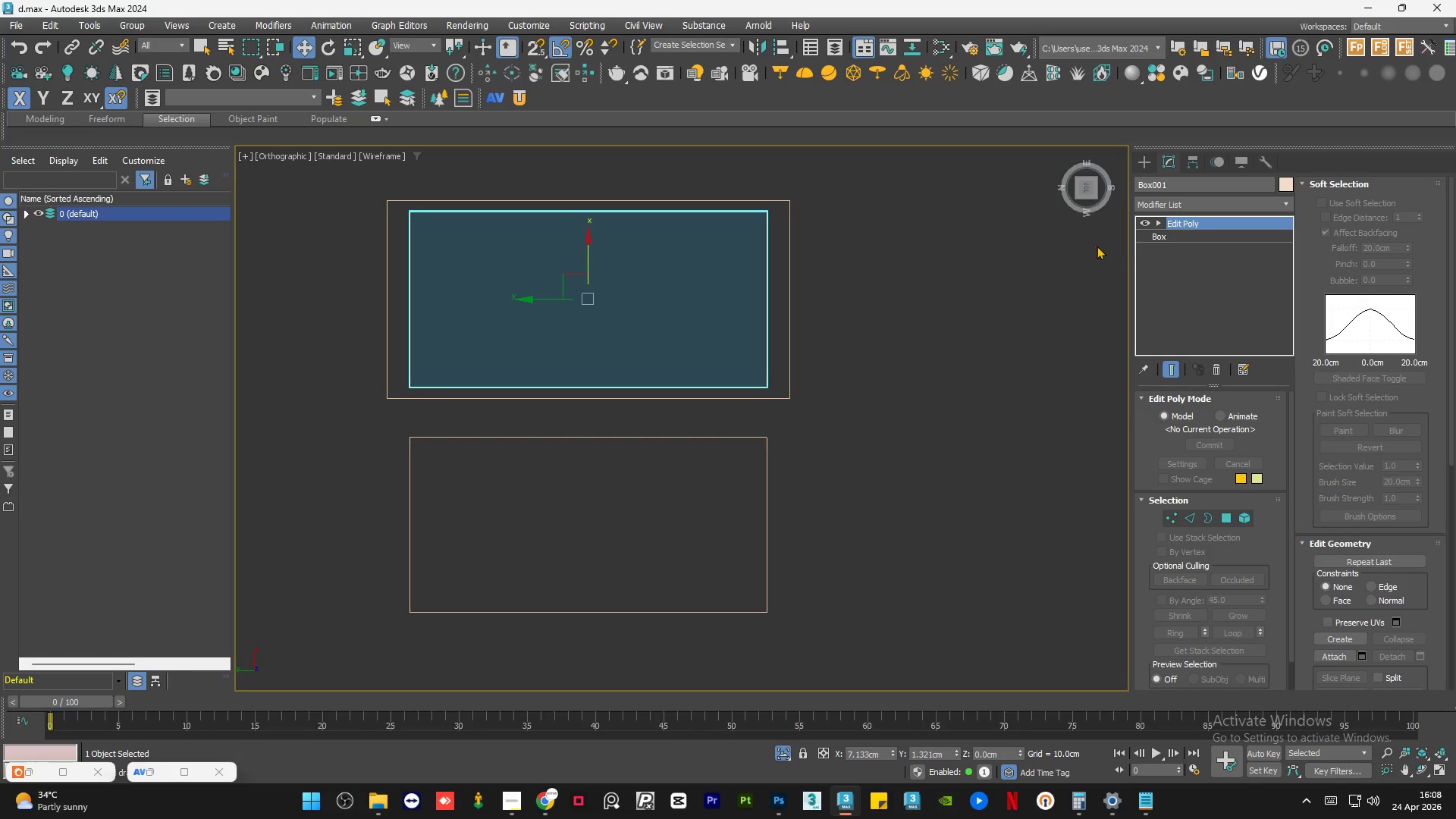 
left_click([1159, 224])
 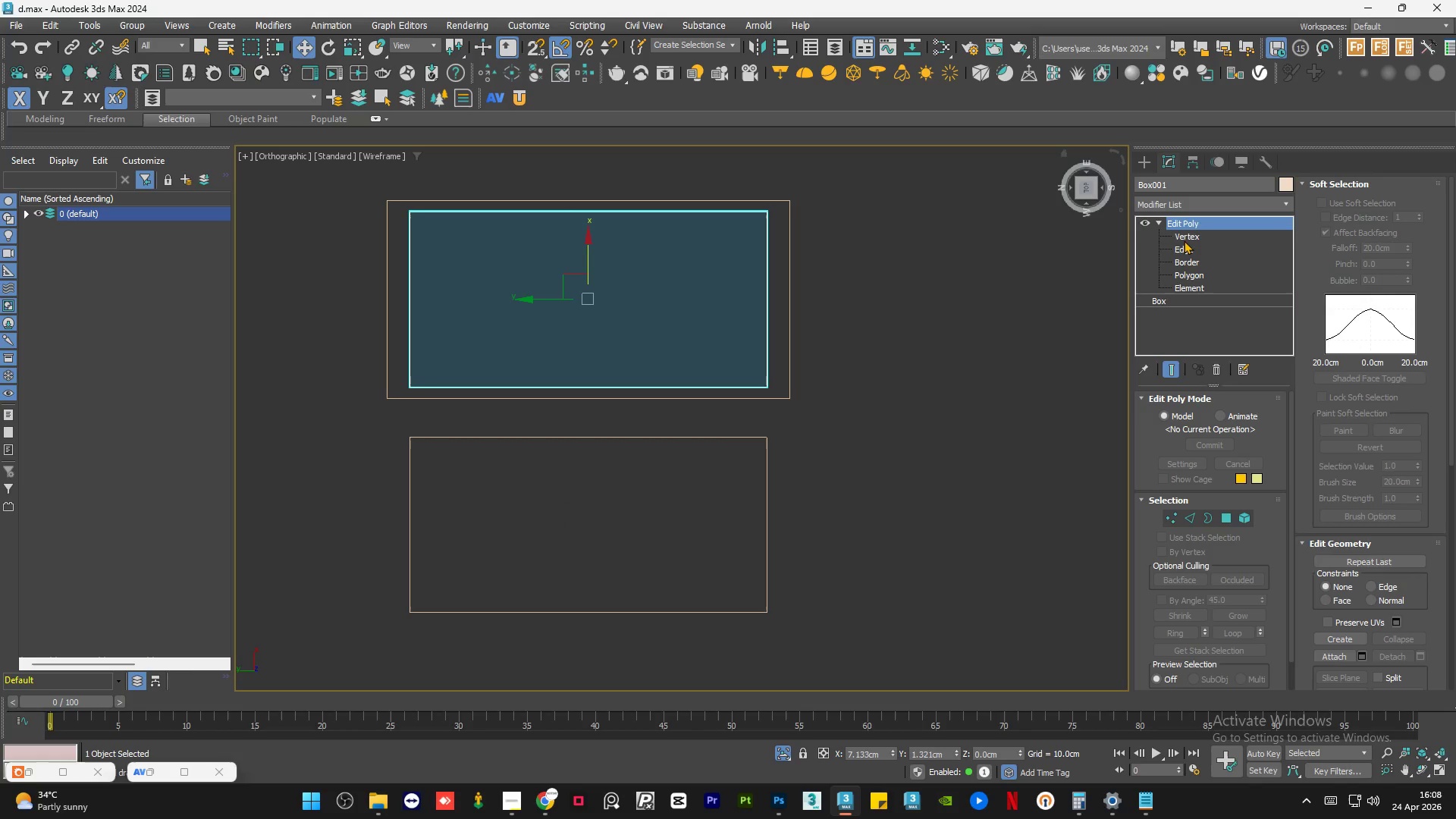 
left_click([1184, 241])
 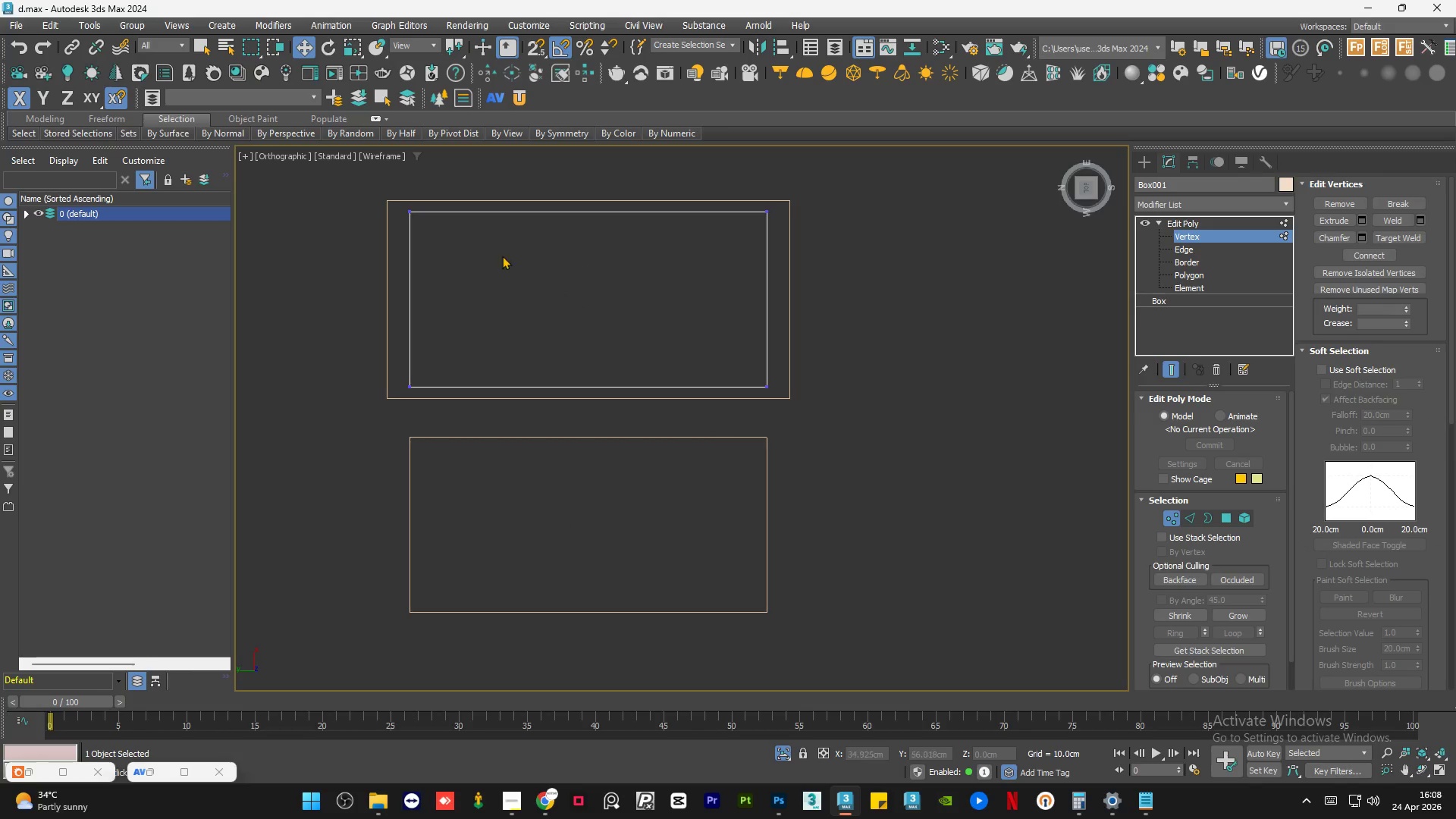 
left_click_drag(start_coordinate=[481, 187], to_coordinate=[353, 447])
 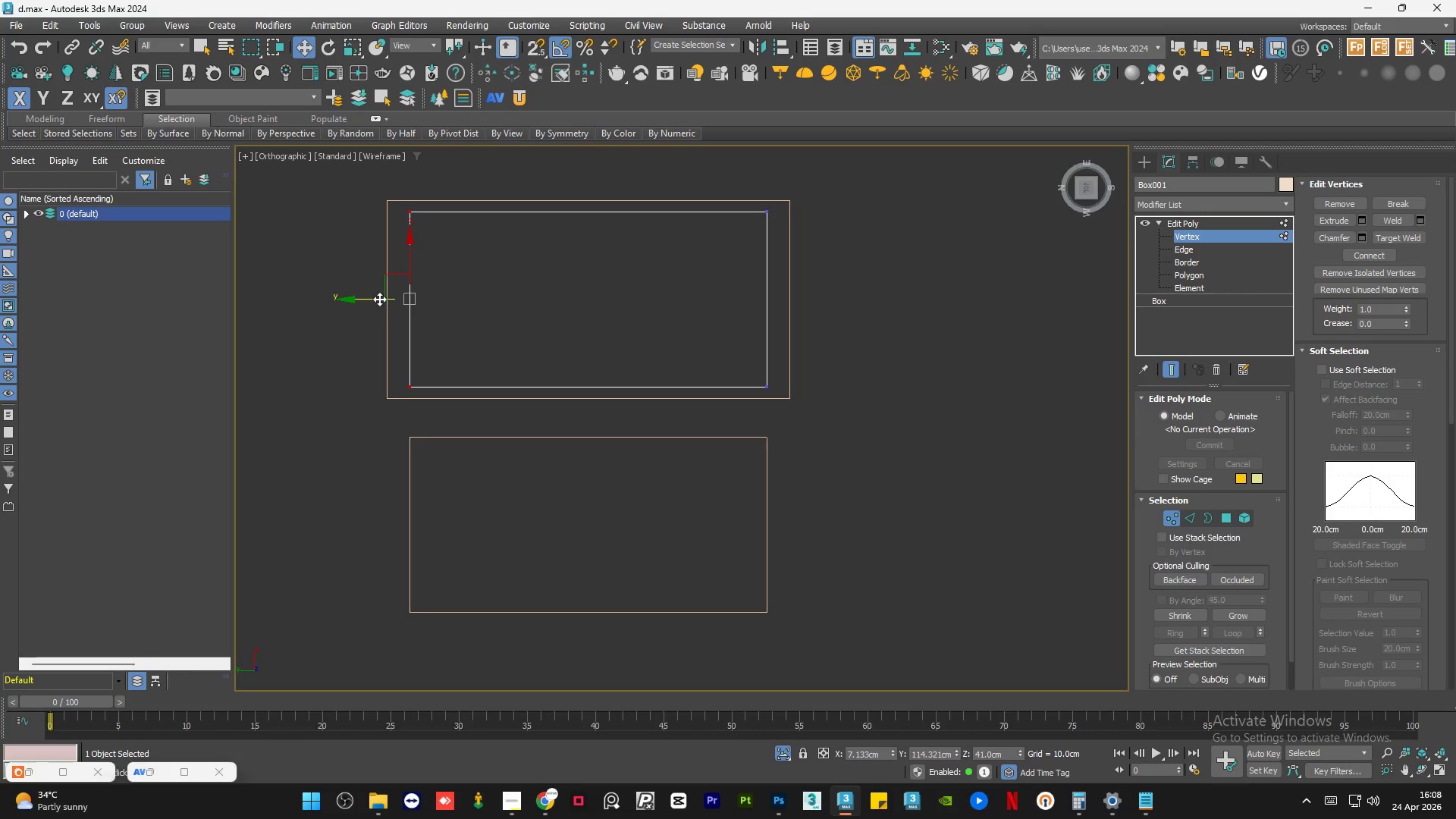 
left_click_drag(start_coordinate=[375, 300], to_coordinate=[718, 315])
 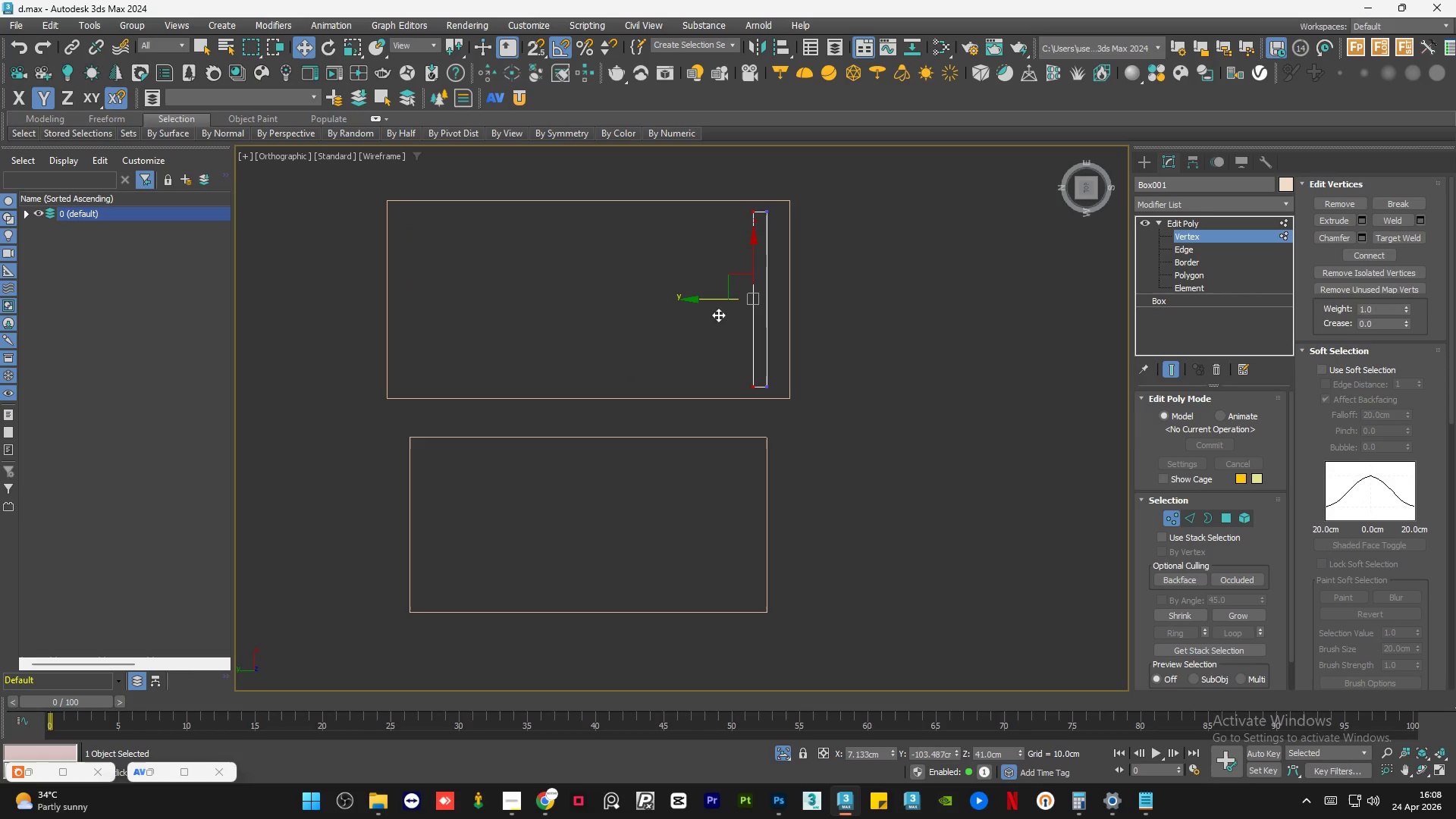 
wait(5.55)
 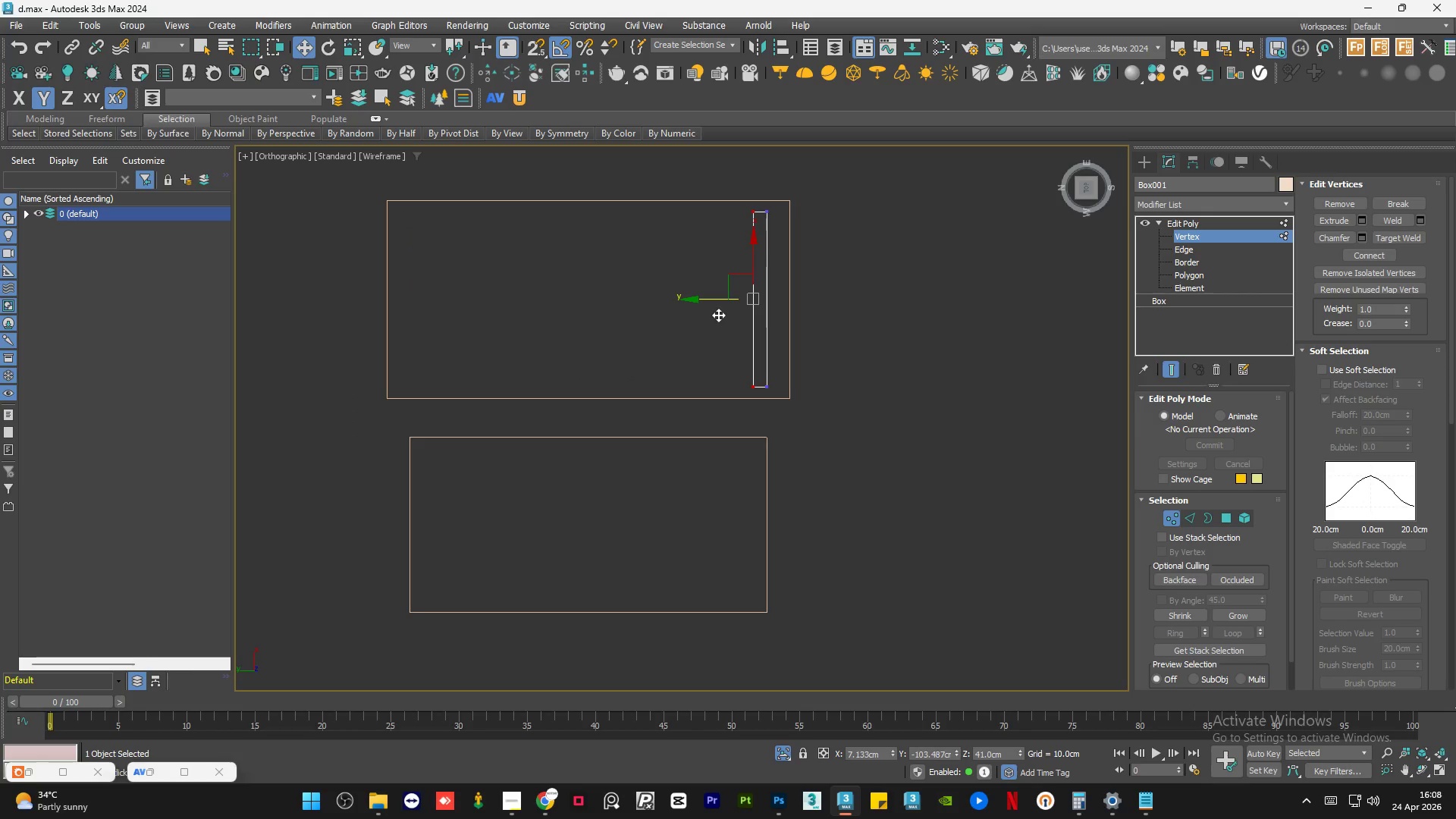 
scroll: coordinate [679, 332], scroll_direction: down, amount: 1.0
 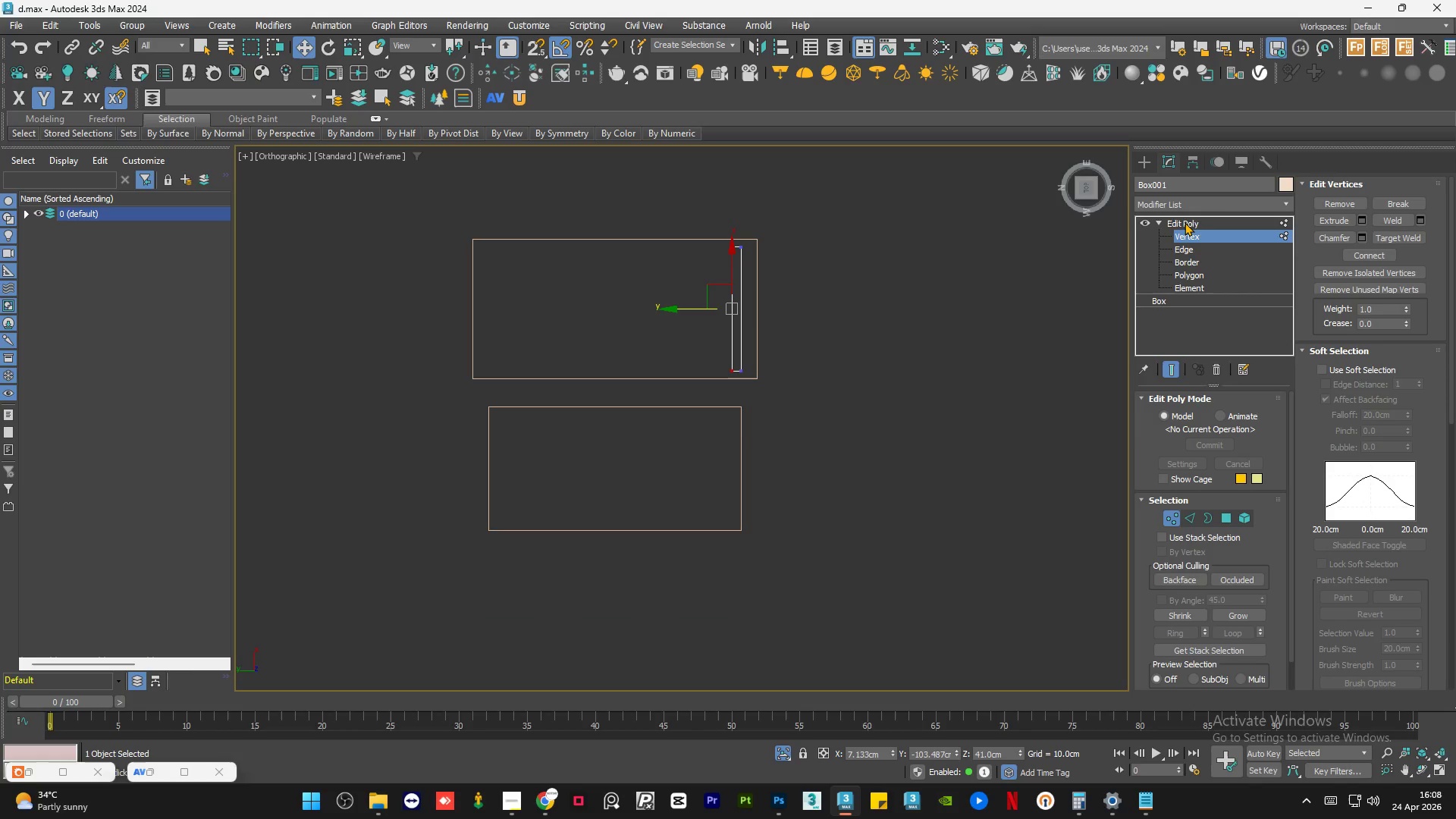 
left_click([1190, 222])
 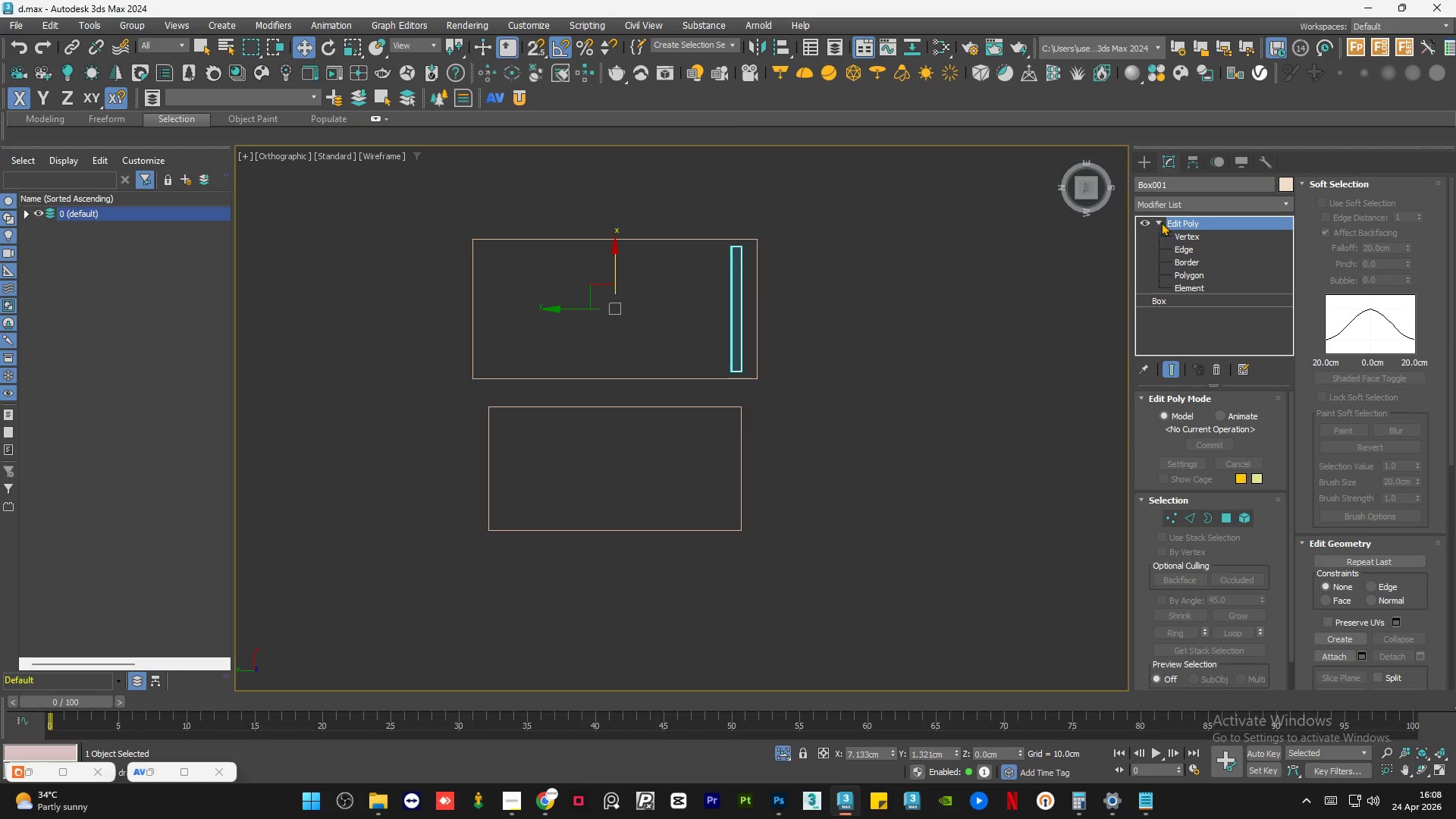 
left_click([1161, 222])
 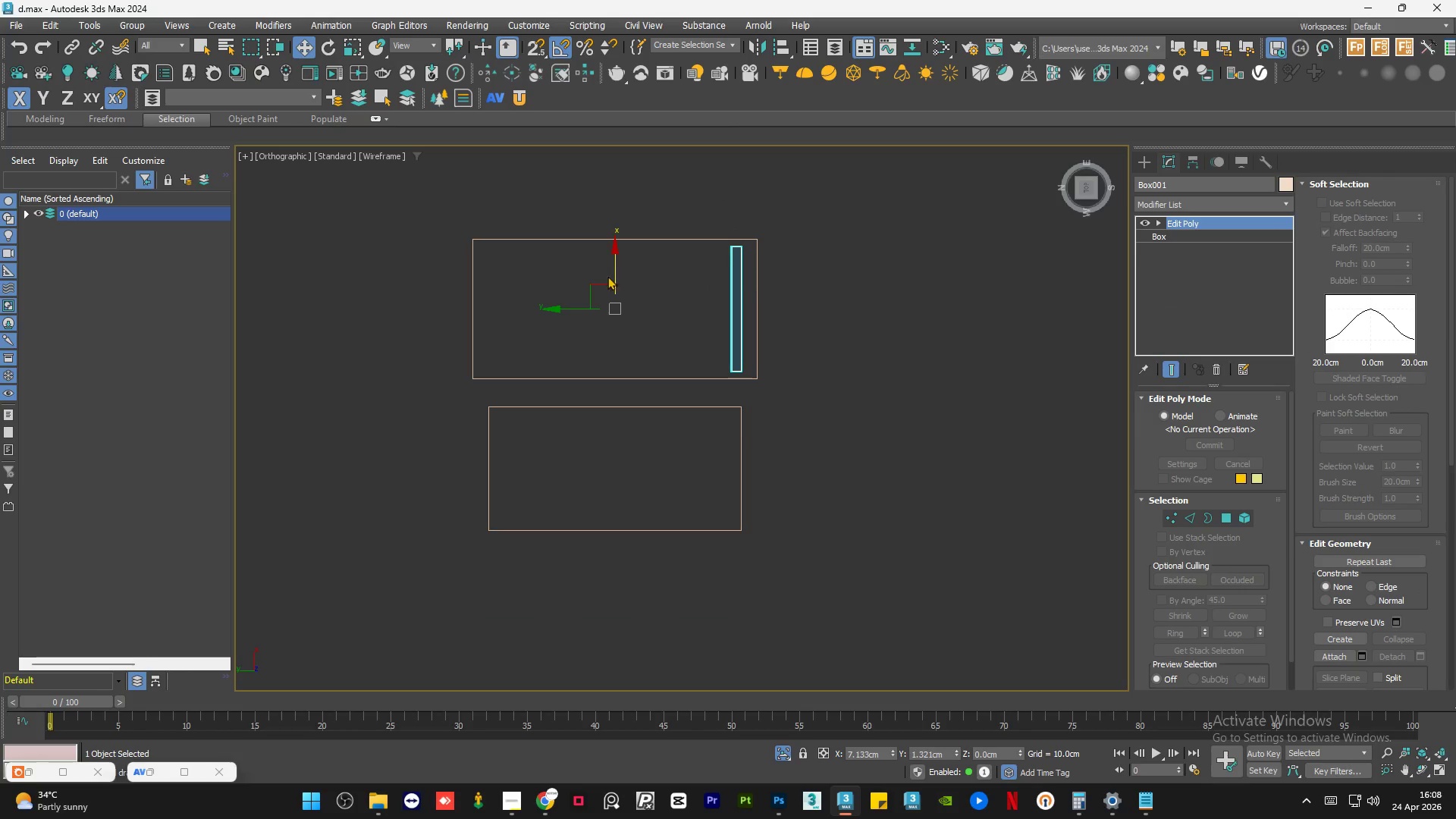 
hold_key(key=ShiftLeft, duration=1.8)
left_click_drag(start_coordinate=[565, 304], to_coordinate=[348, 309])
 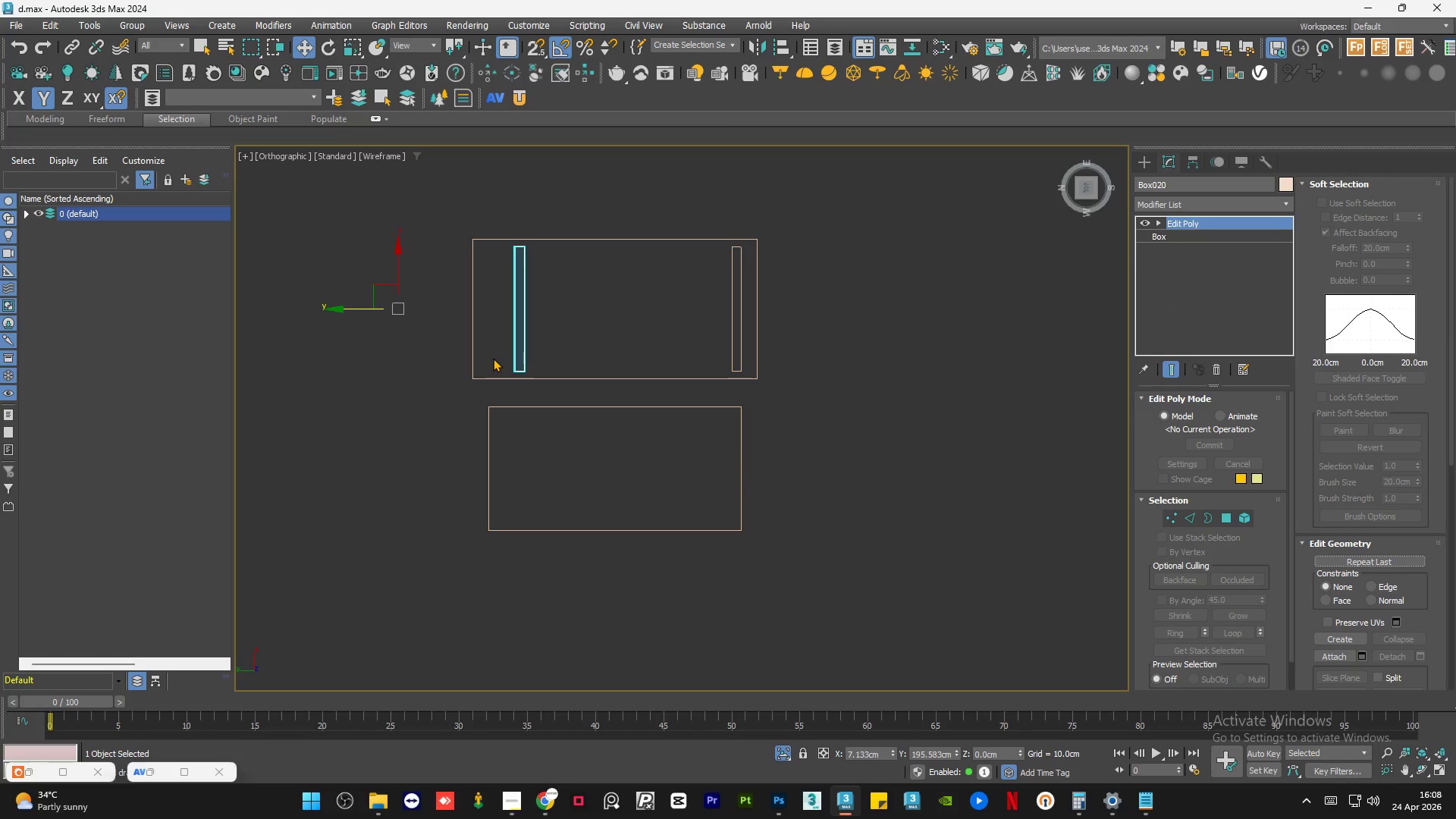 
key(Delete)
 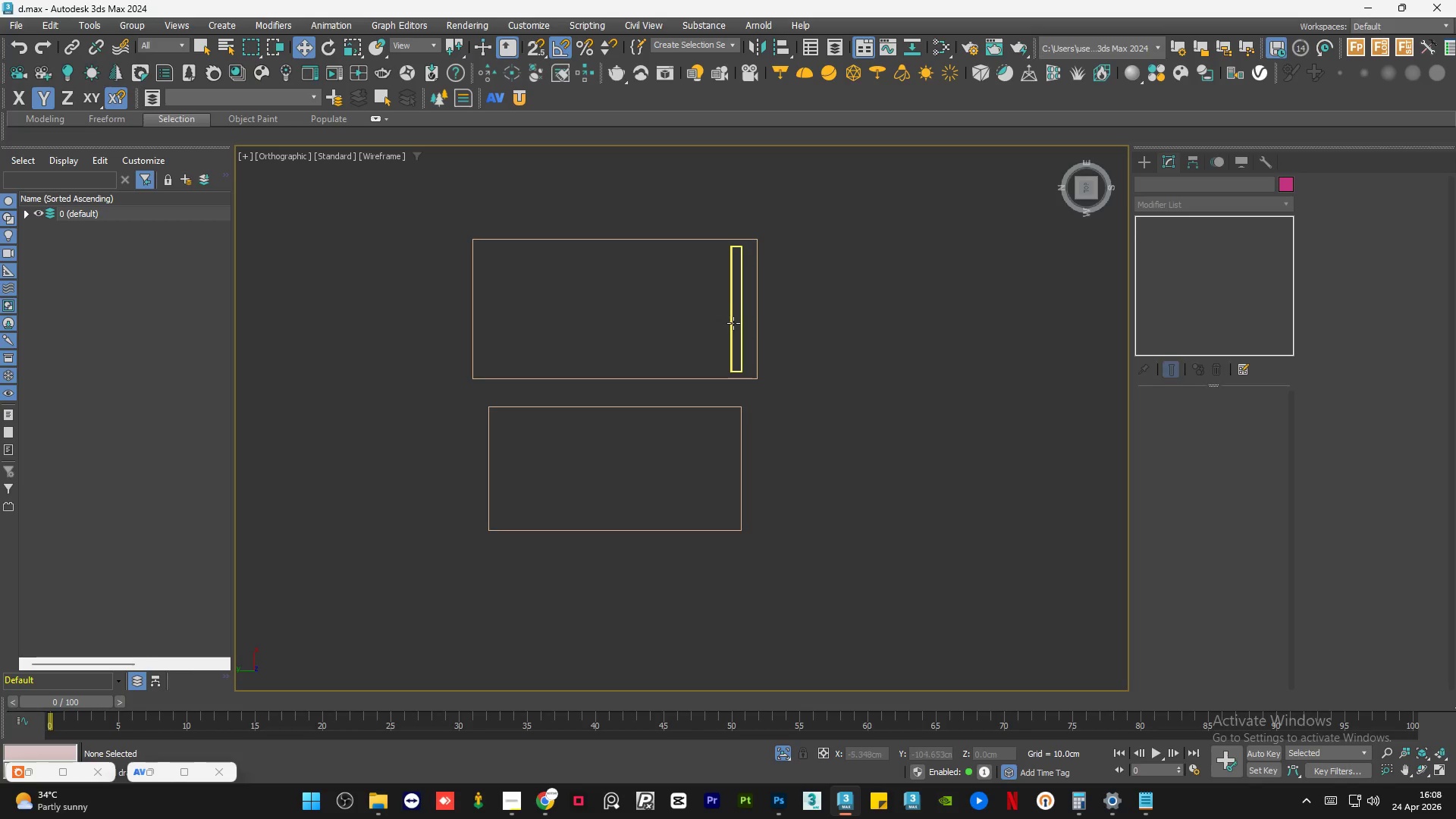 
left_click([733, 323])
 